 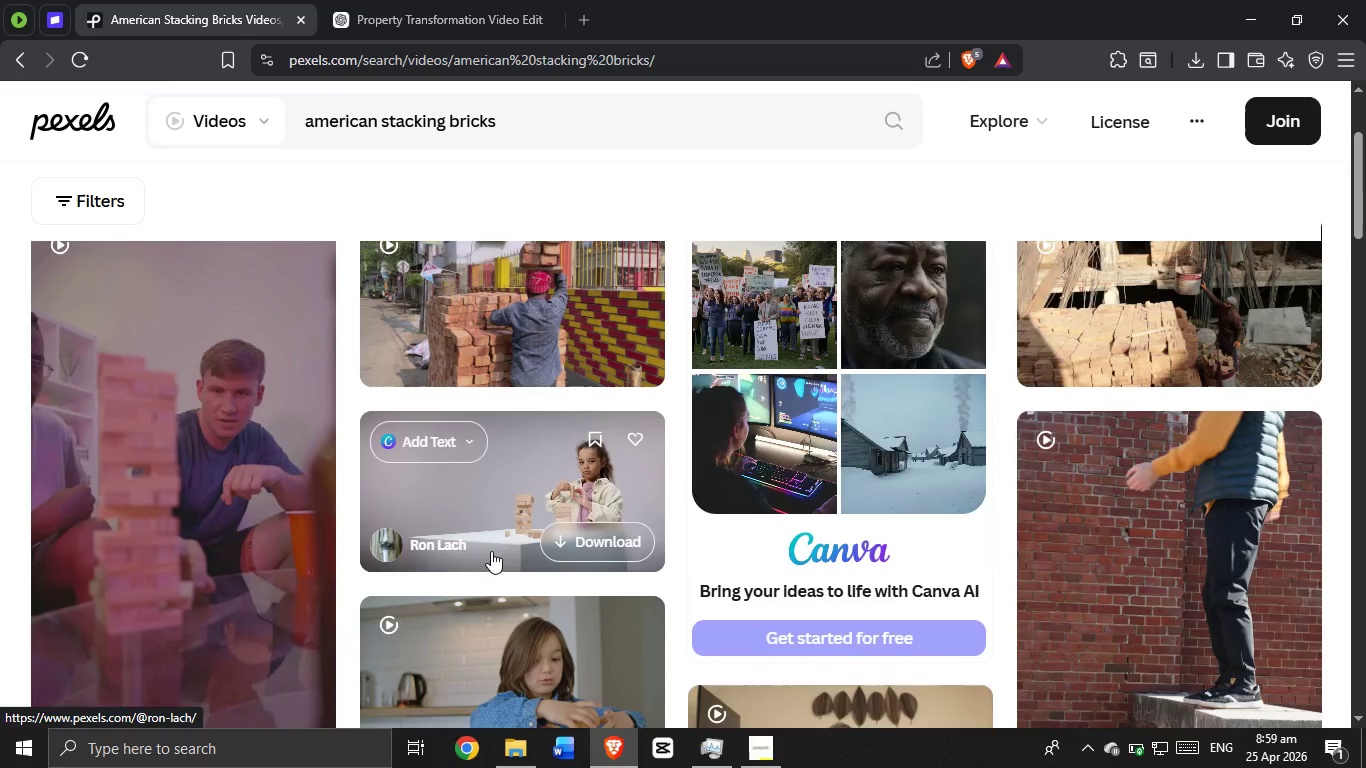 
scroll: coordinate [491, 551], scroll_direction: up, amount: 1.0
 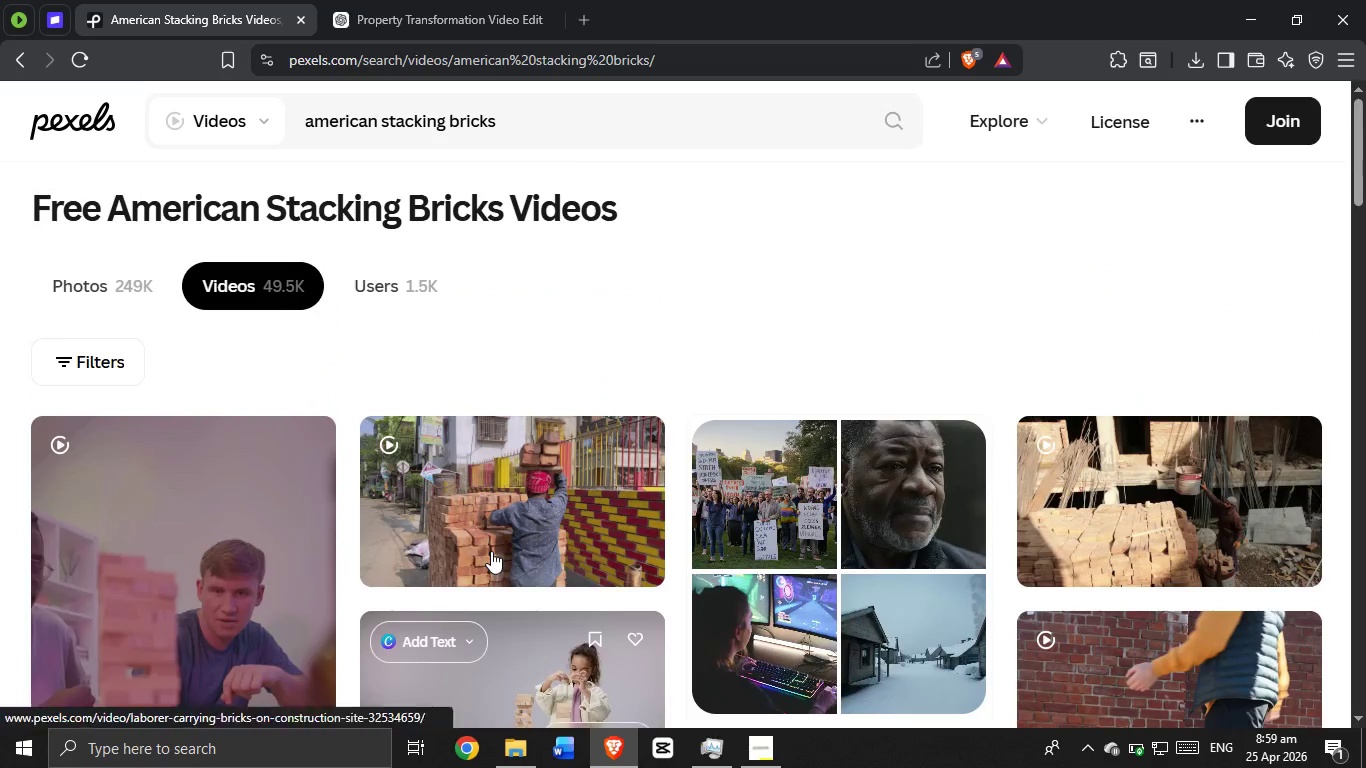 
scroll: coordinate [491, 551], scroll_direction: down, amount: 8.0
 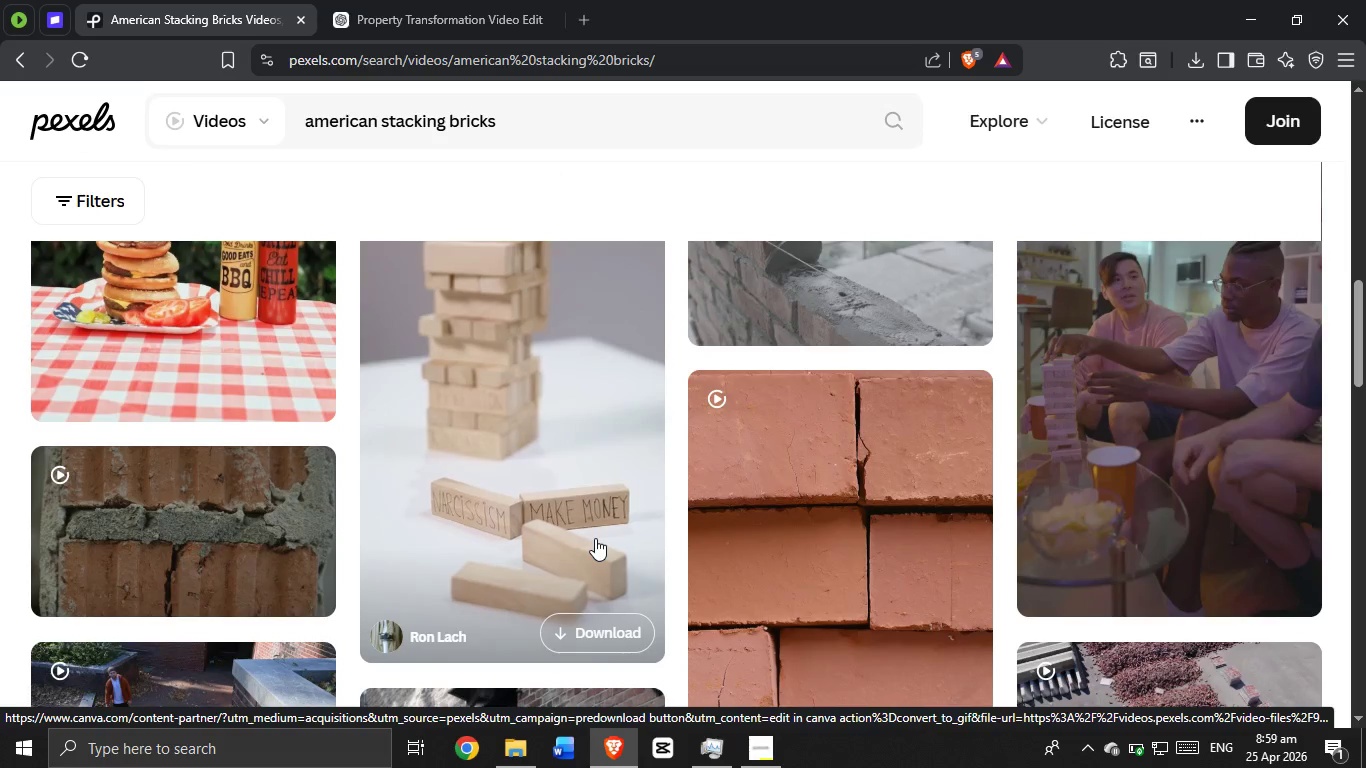 
scroll: coordinate [744, 534], scroll_direction: none, amount: 0.0
 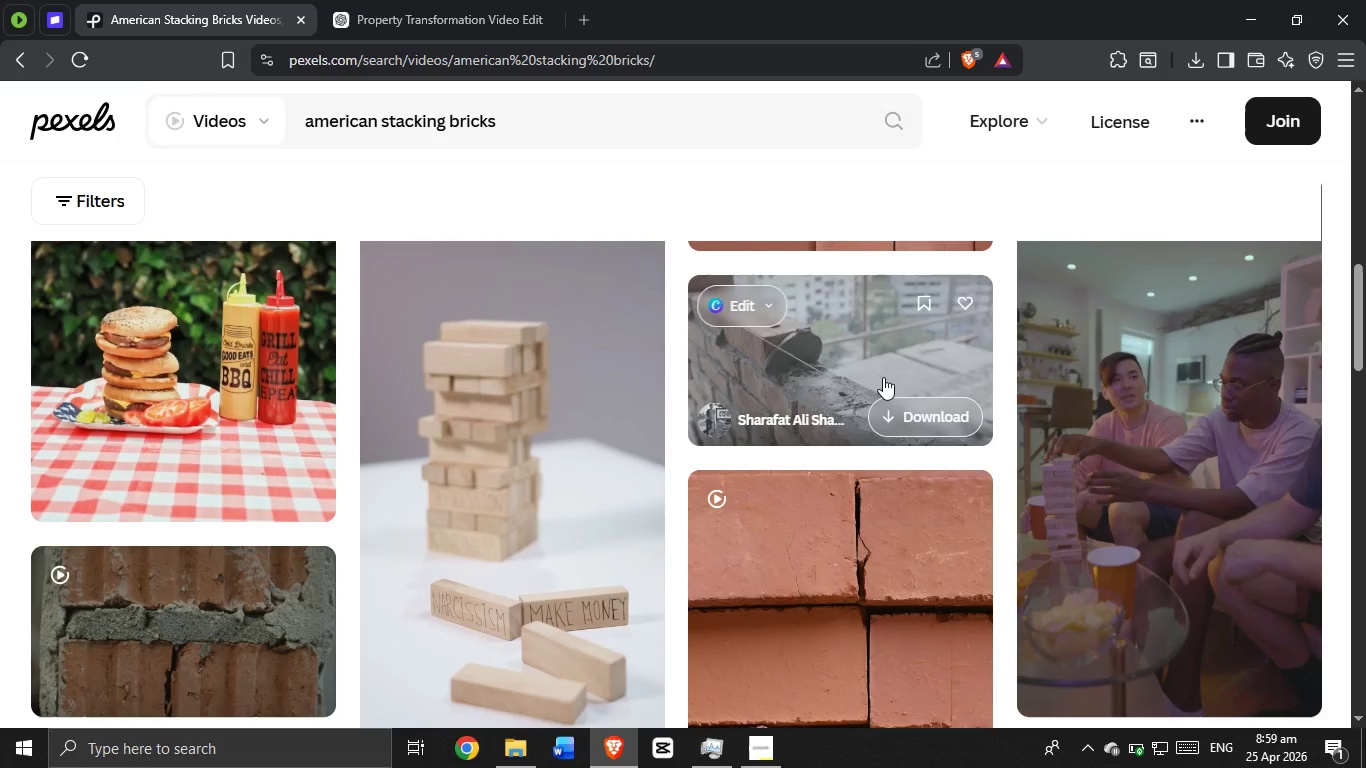 
left_click([882, 368])
 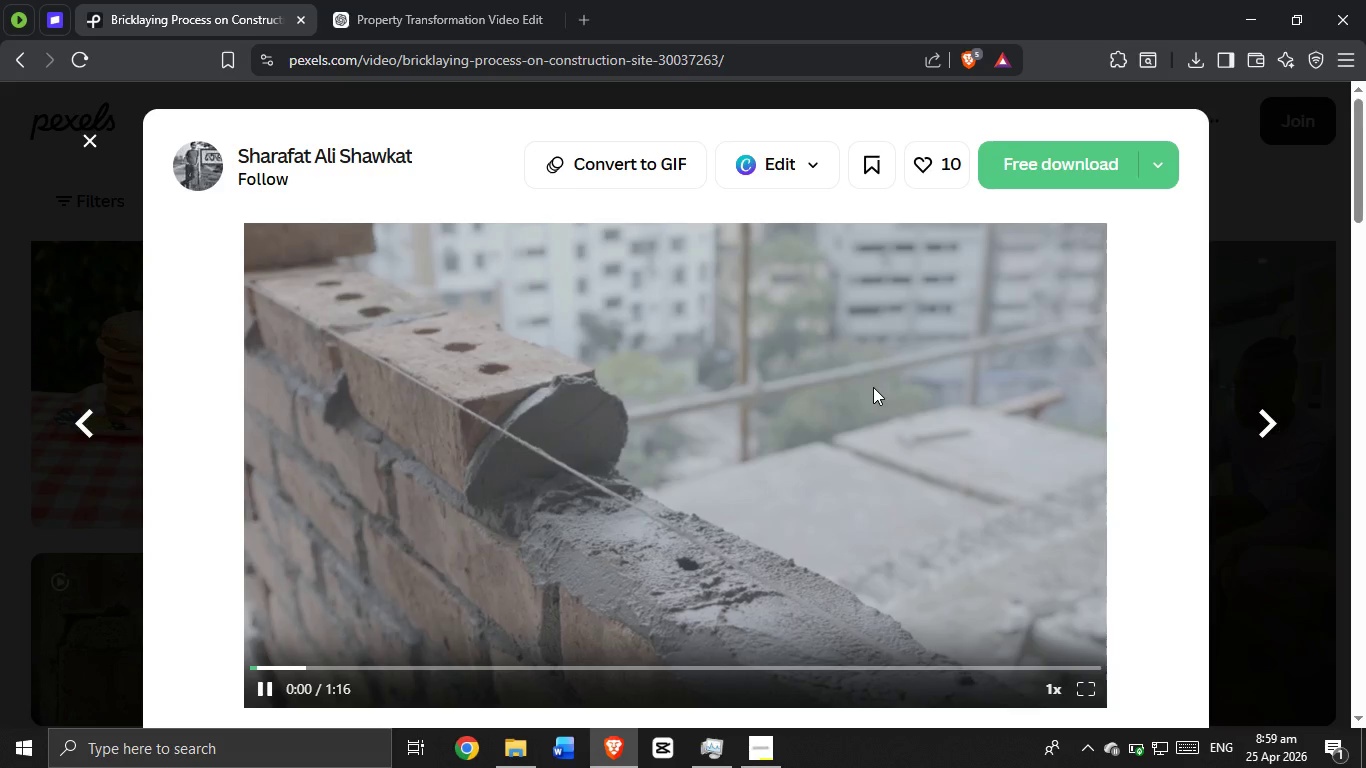 
scroll: coordinate [799, 454], scroll_direction: down, amount: 22.0
 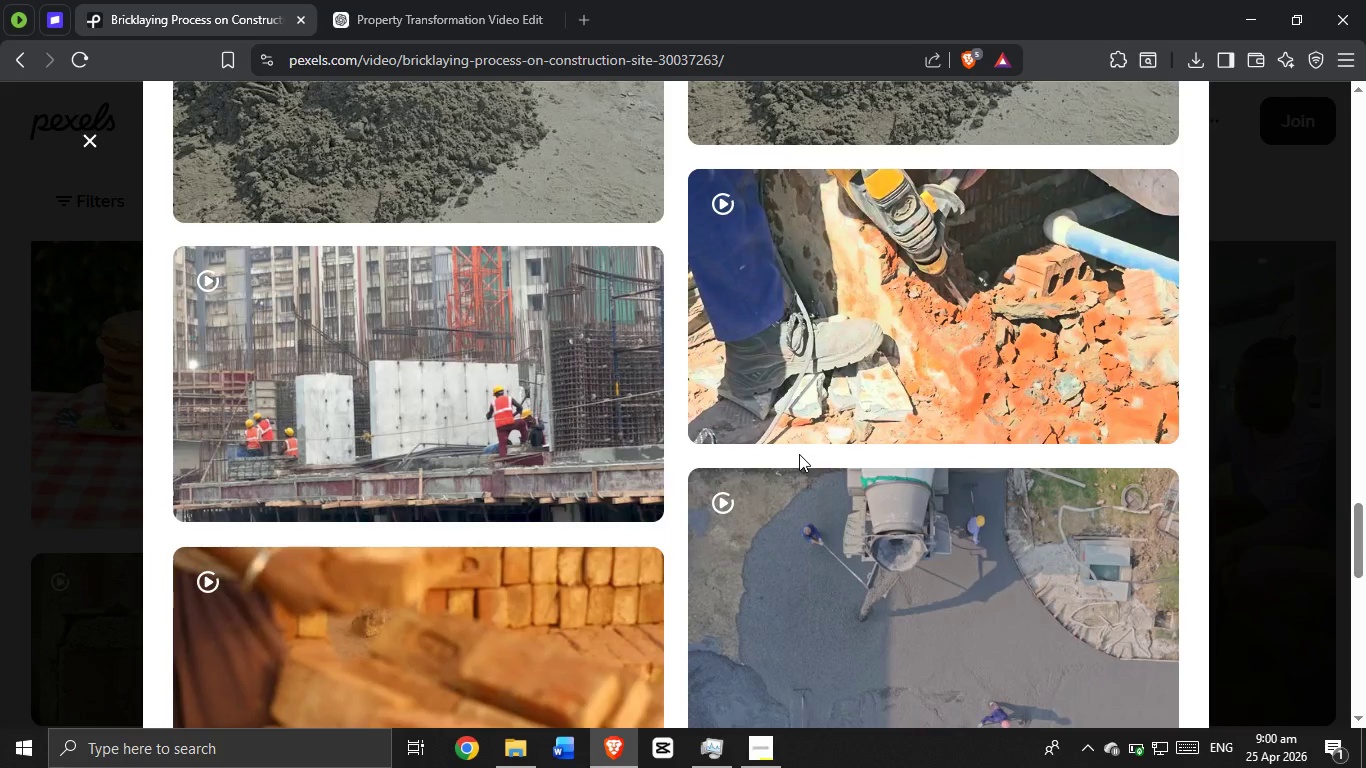 
scroll: coordinate [799, 454], scroll_direction: down, amount: 3.0
 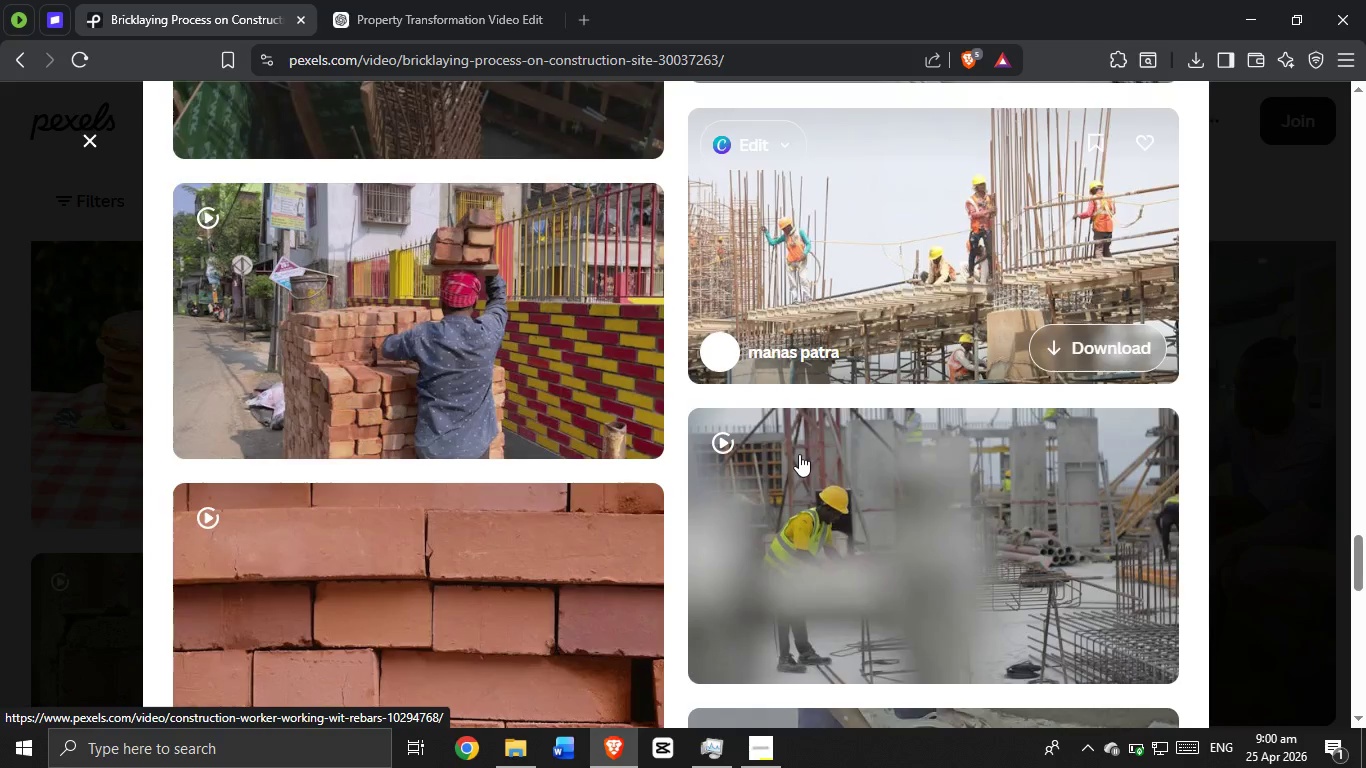 
scroll: coordinate [799, 454], scroll_direction: up, amount: 1.0
 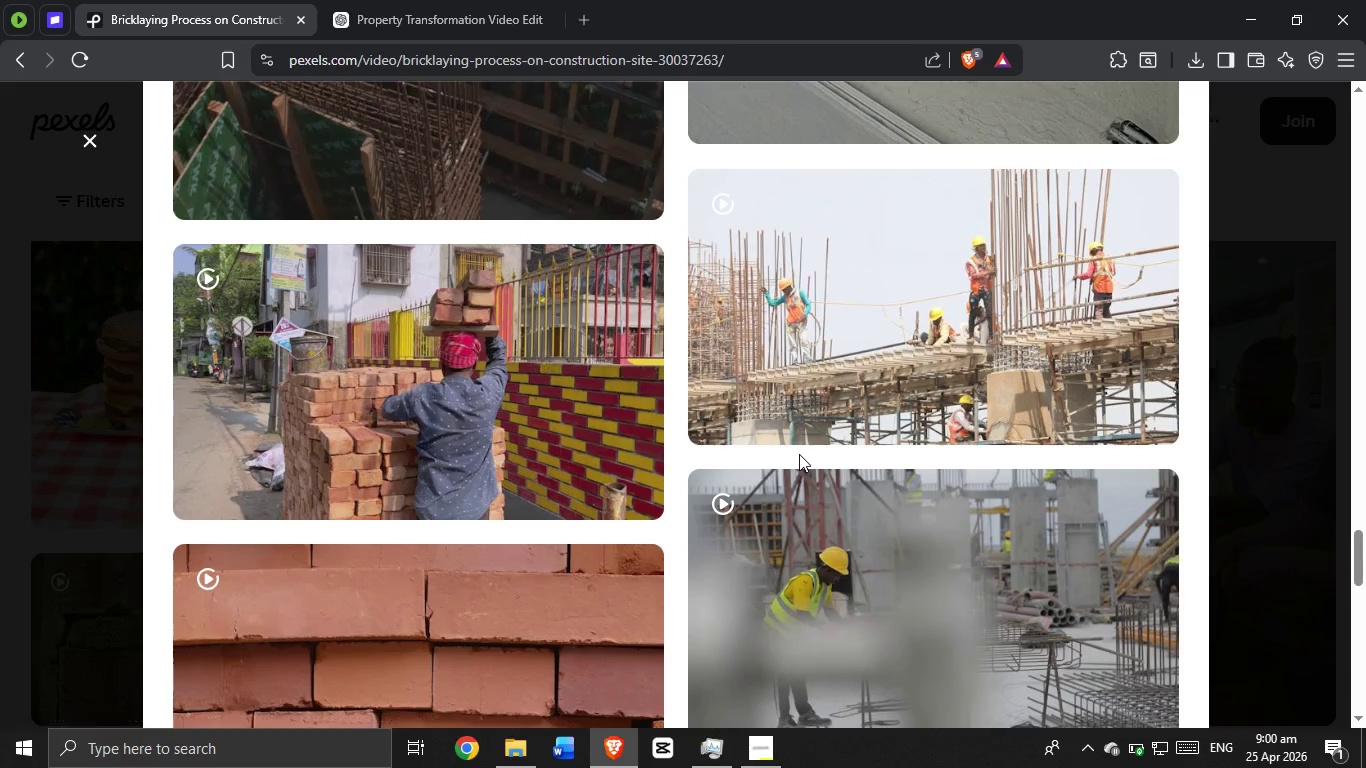 
scroll: coordinate [311, 295], scroll_direction: down, amount: 17.0
 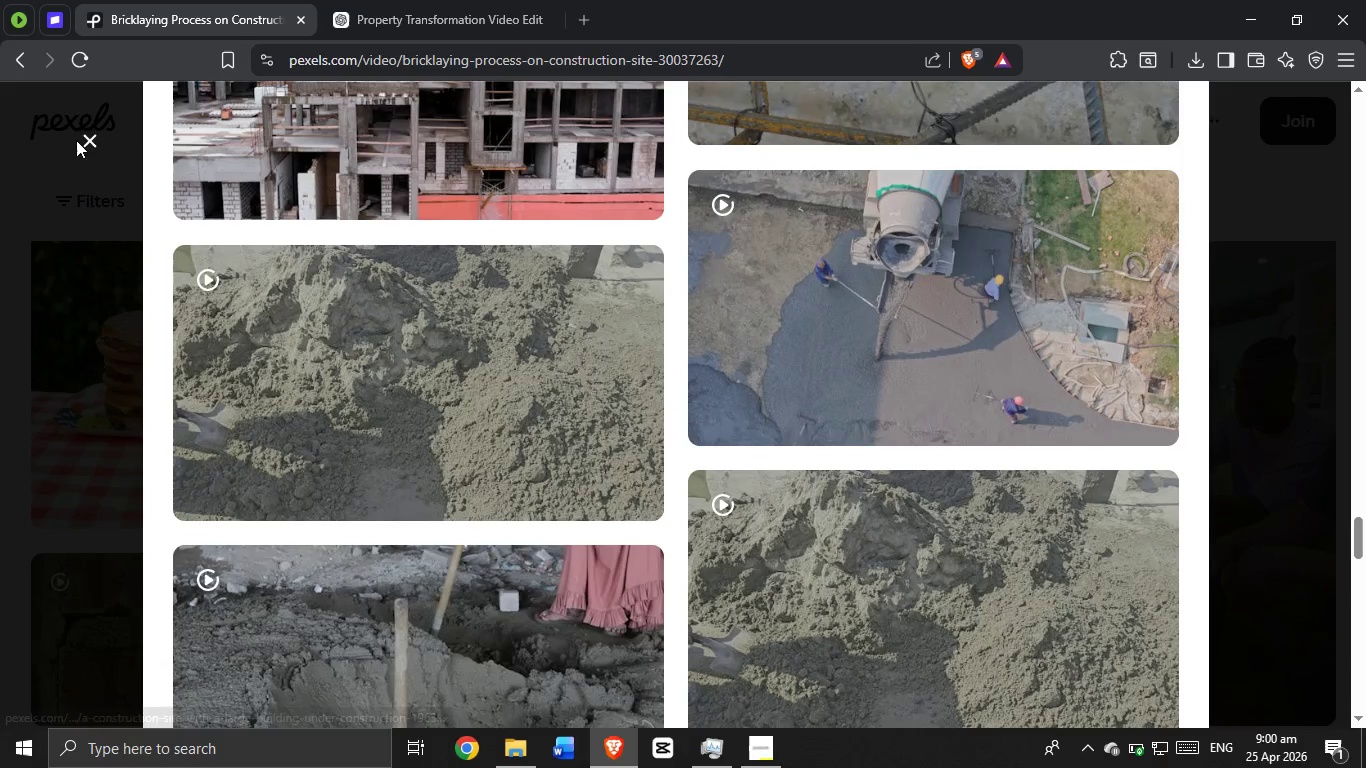 
left_click([88, 140])
 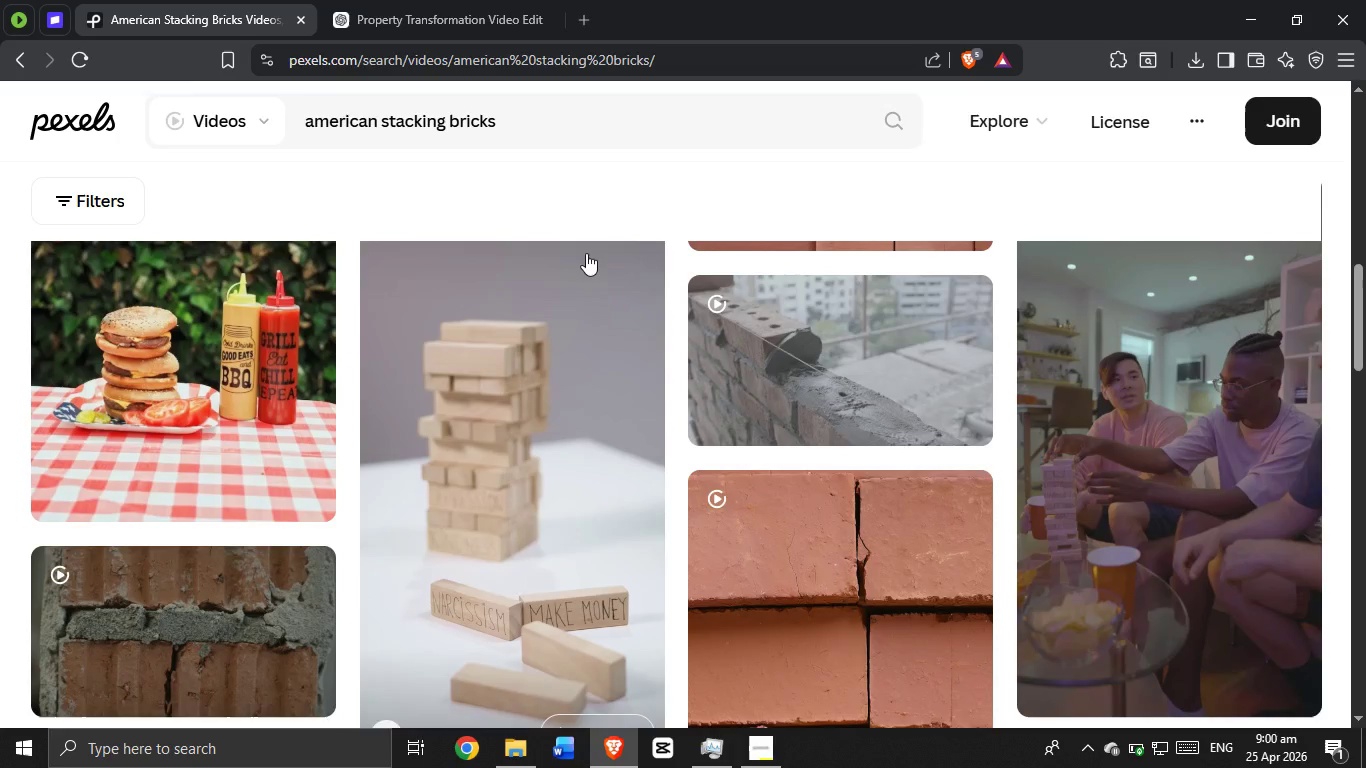 
scroll: coordinate [558, 204], scroll_direction: up, amount: 2.0
 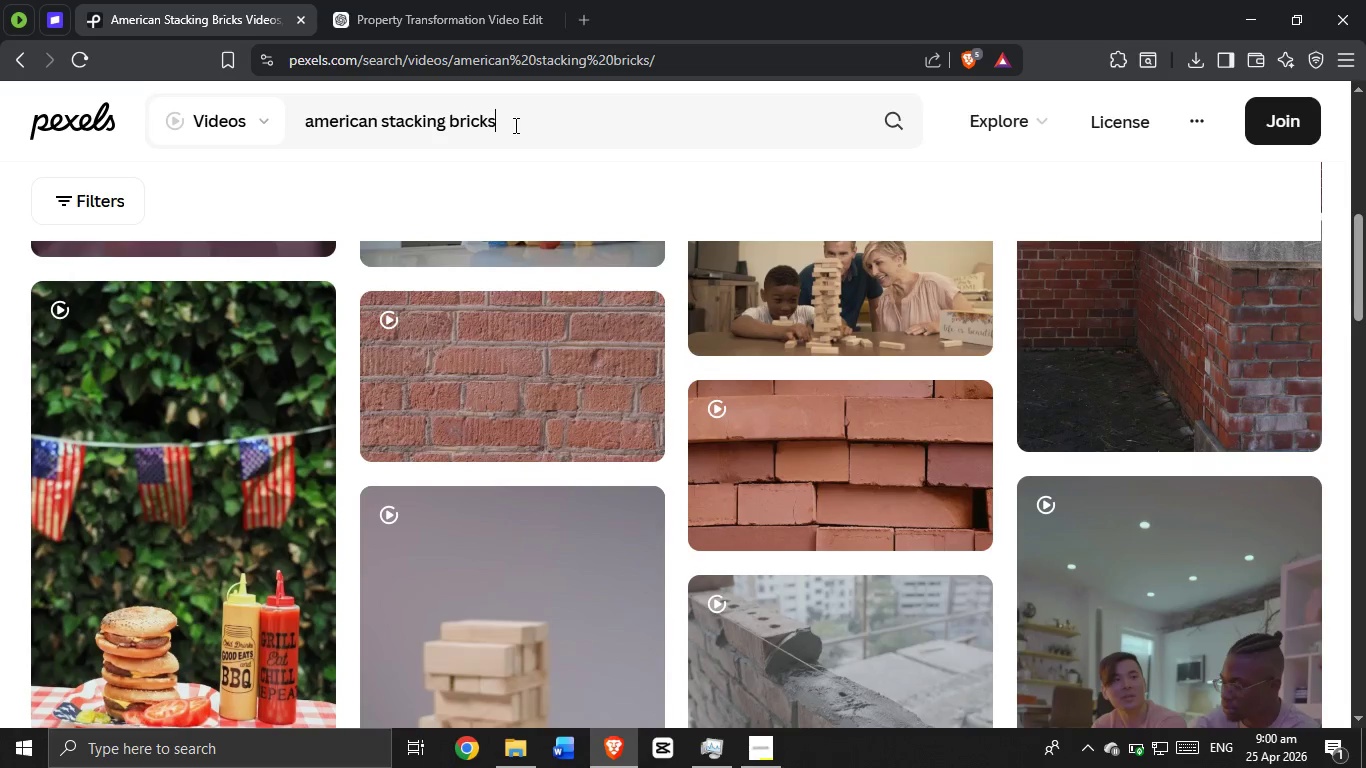 
double_click([514, 125])
 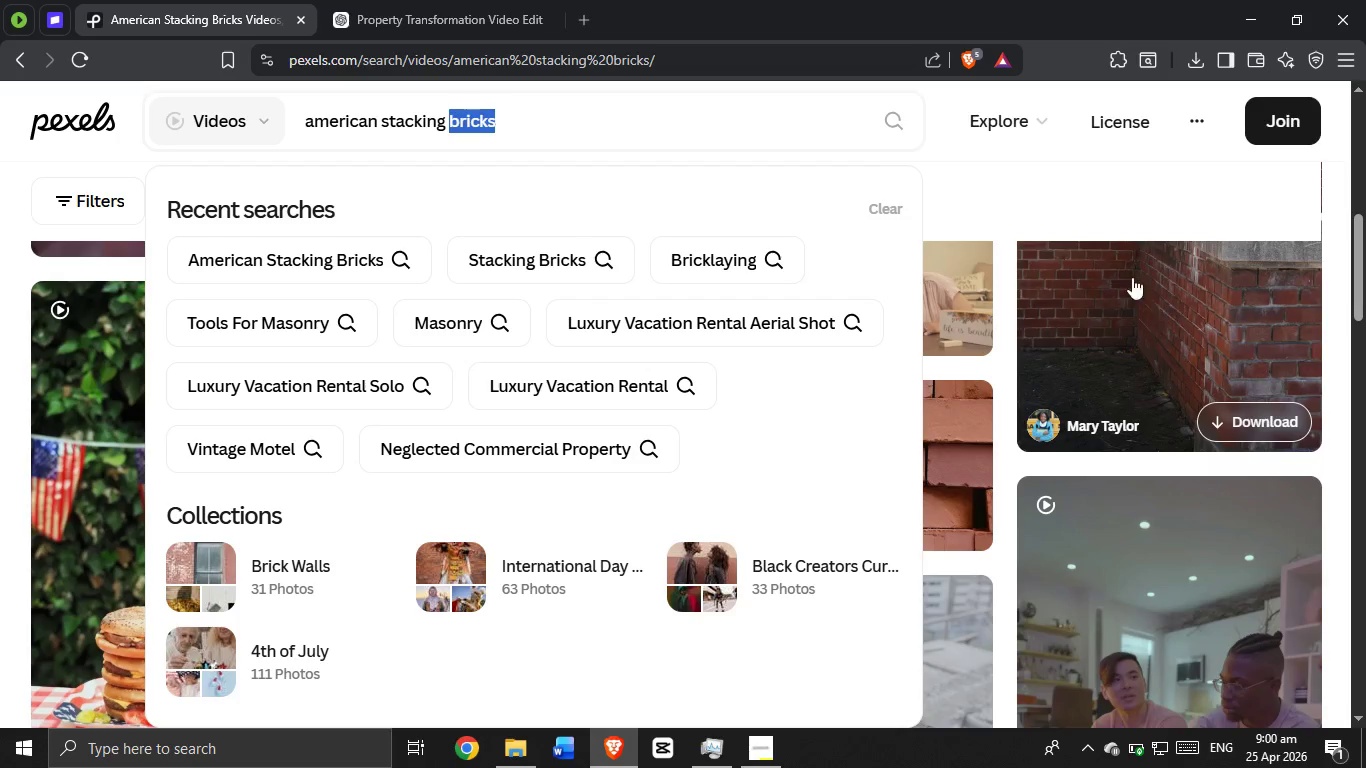 
left_click([1091, 215])
 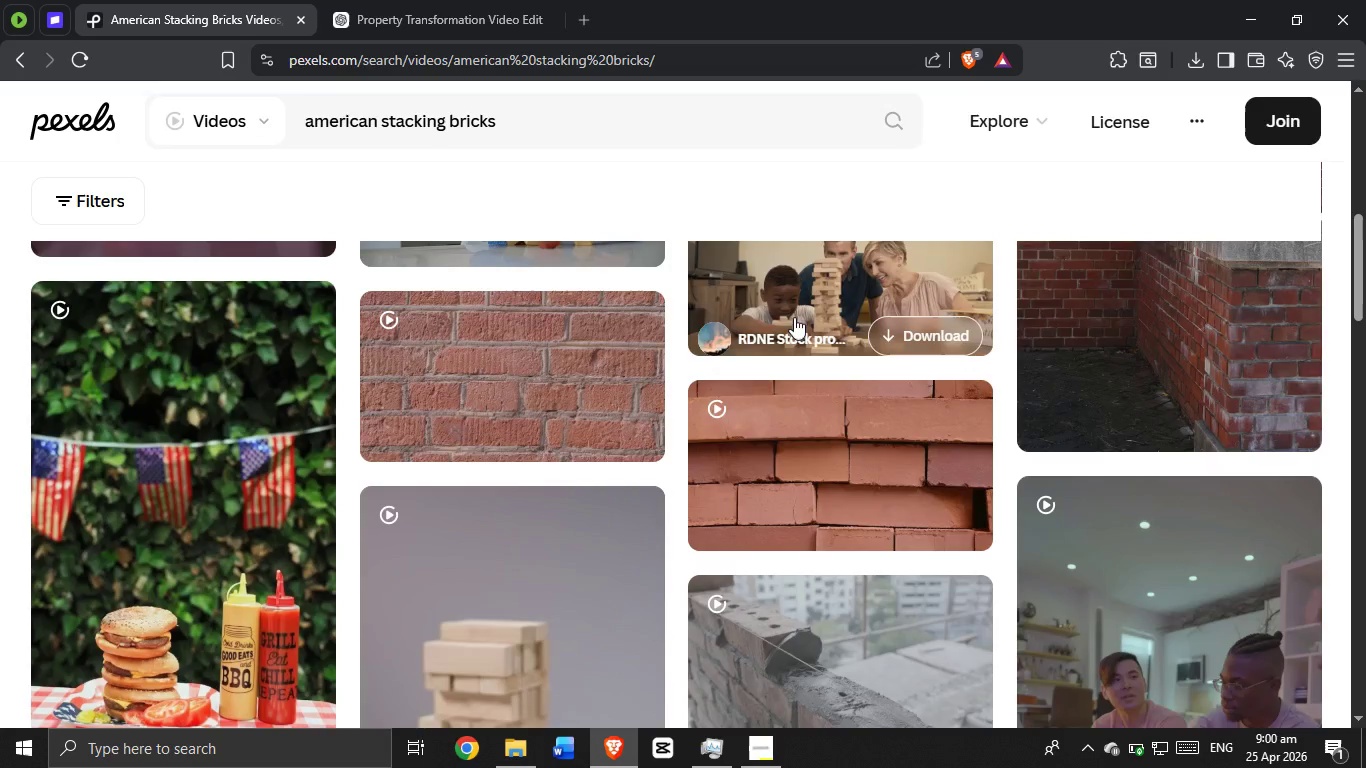 
scroll: coordinate [729, 458], scroll_direction: up, amount: 6.0
 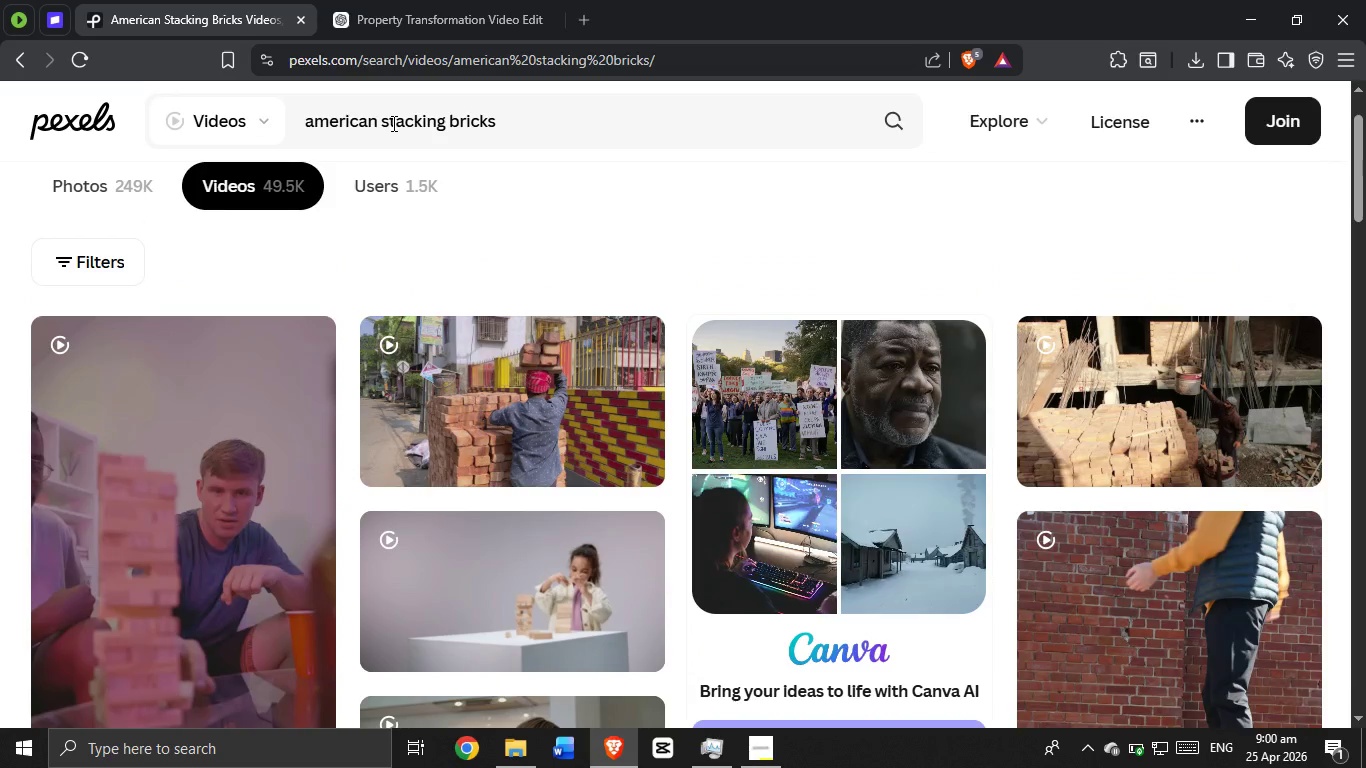 
left_click_drag(start_coordinate=[384, 119], to_coordinate=[263, 90])
 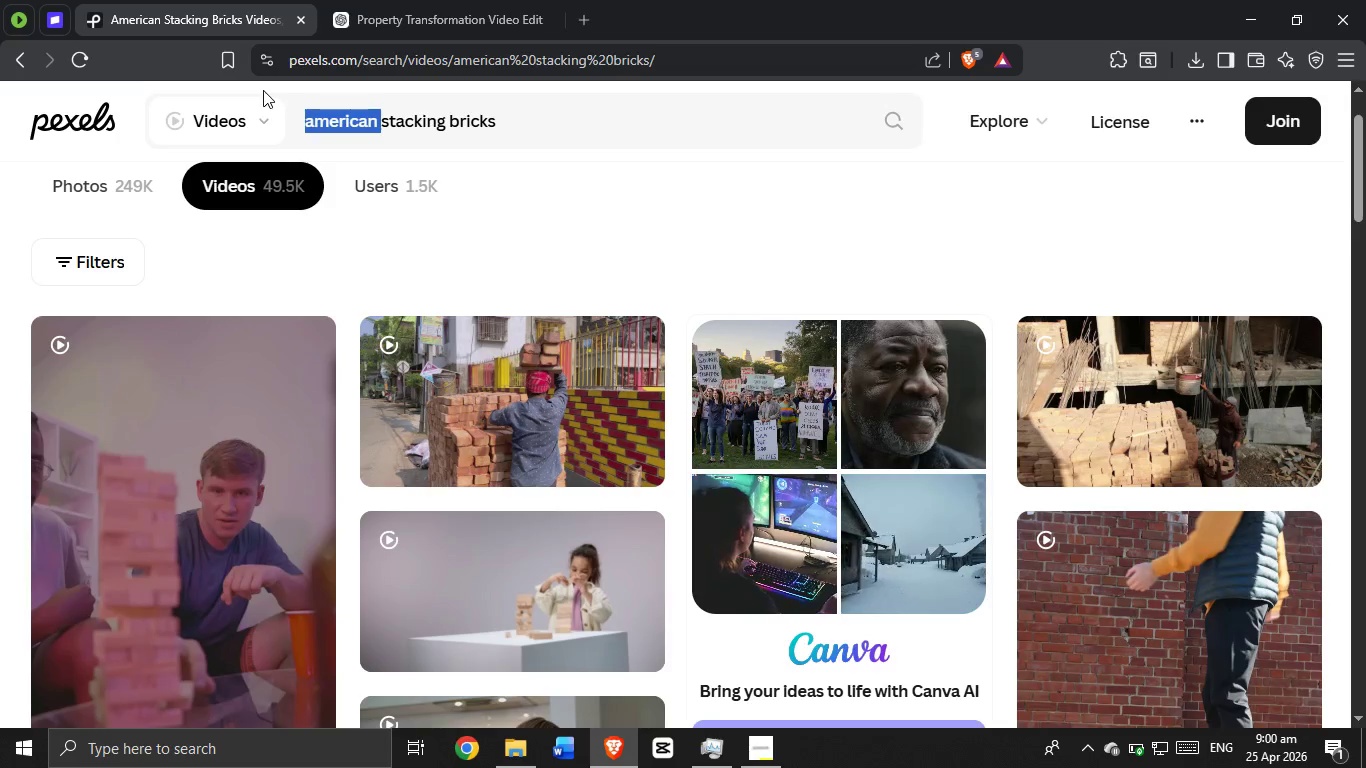 
key(Backspace)
 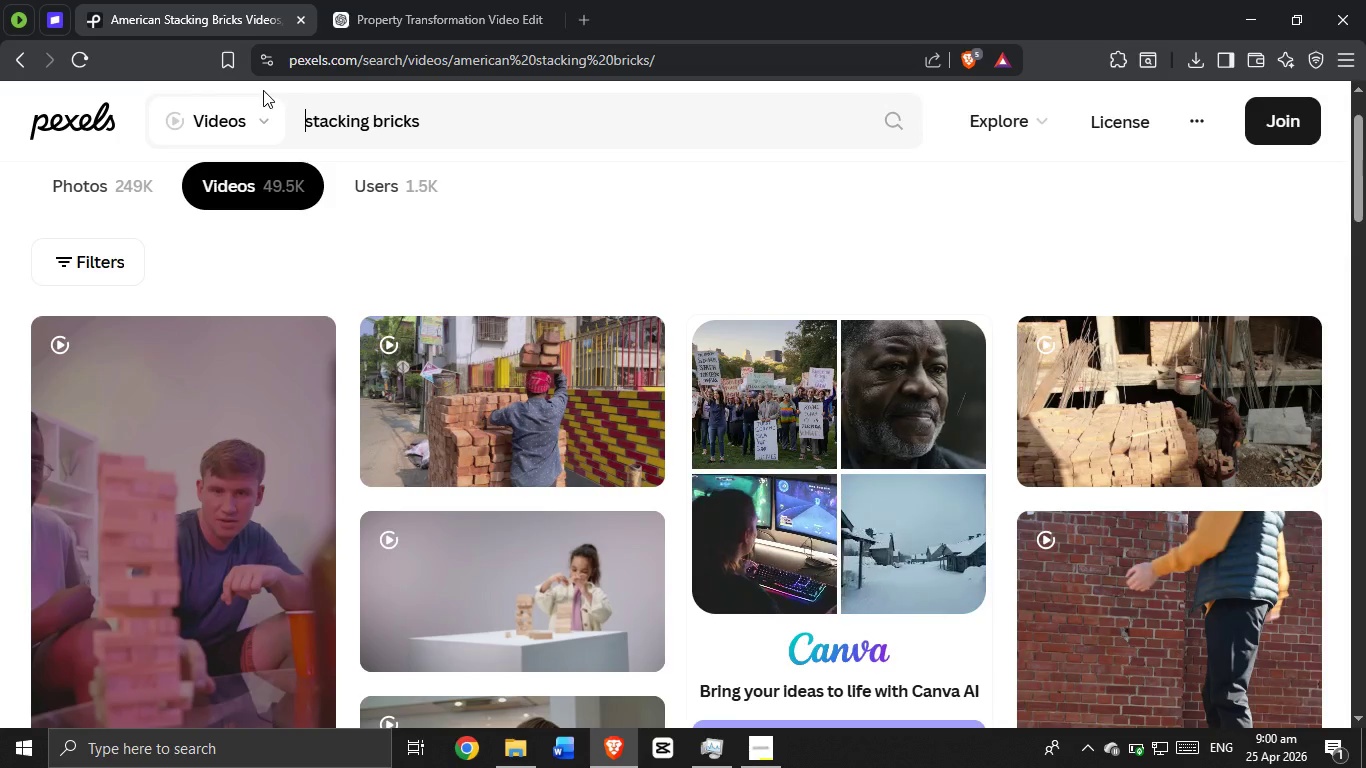 
key(Enter)
 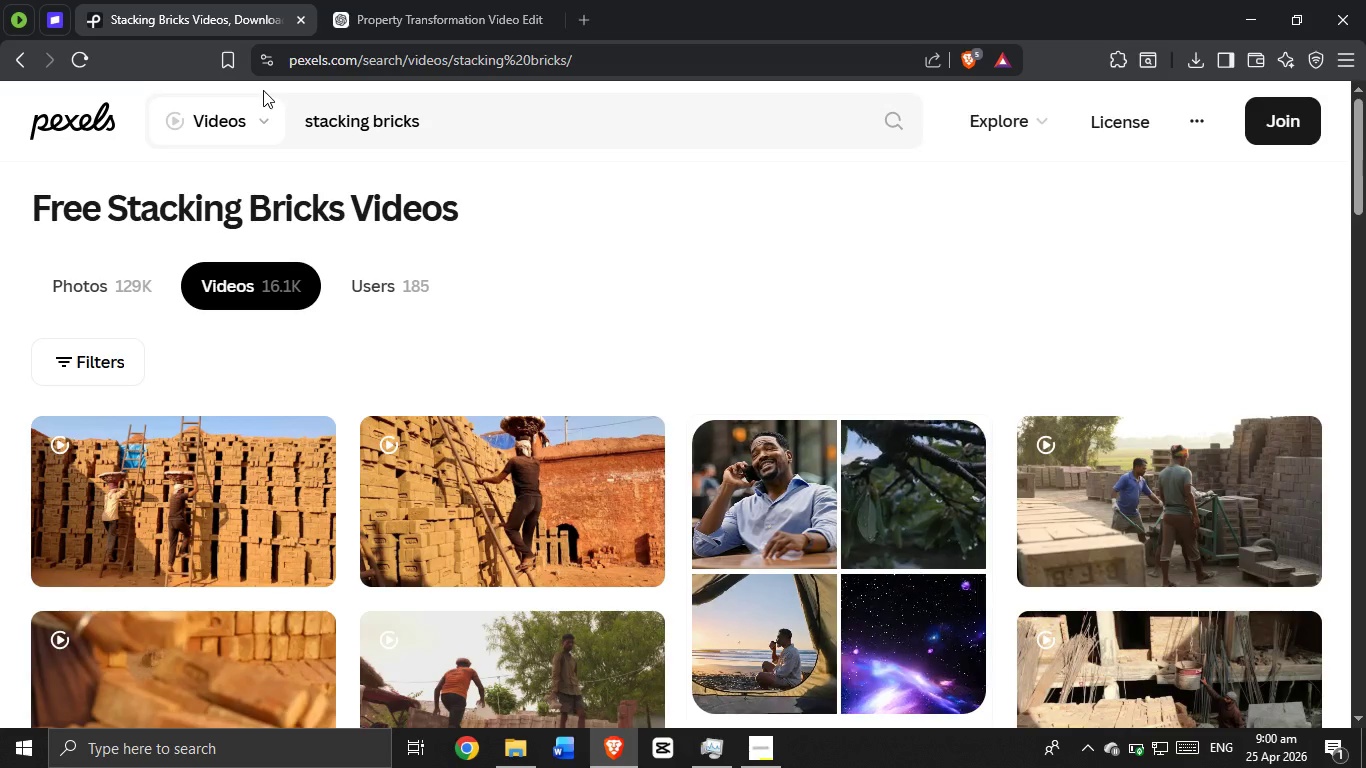 
scroll: coordinate [614, 393], scroll_direction: none, amount: 0.0
 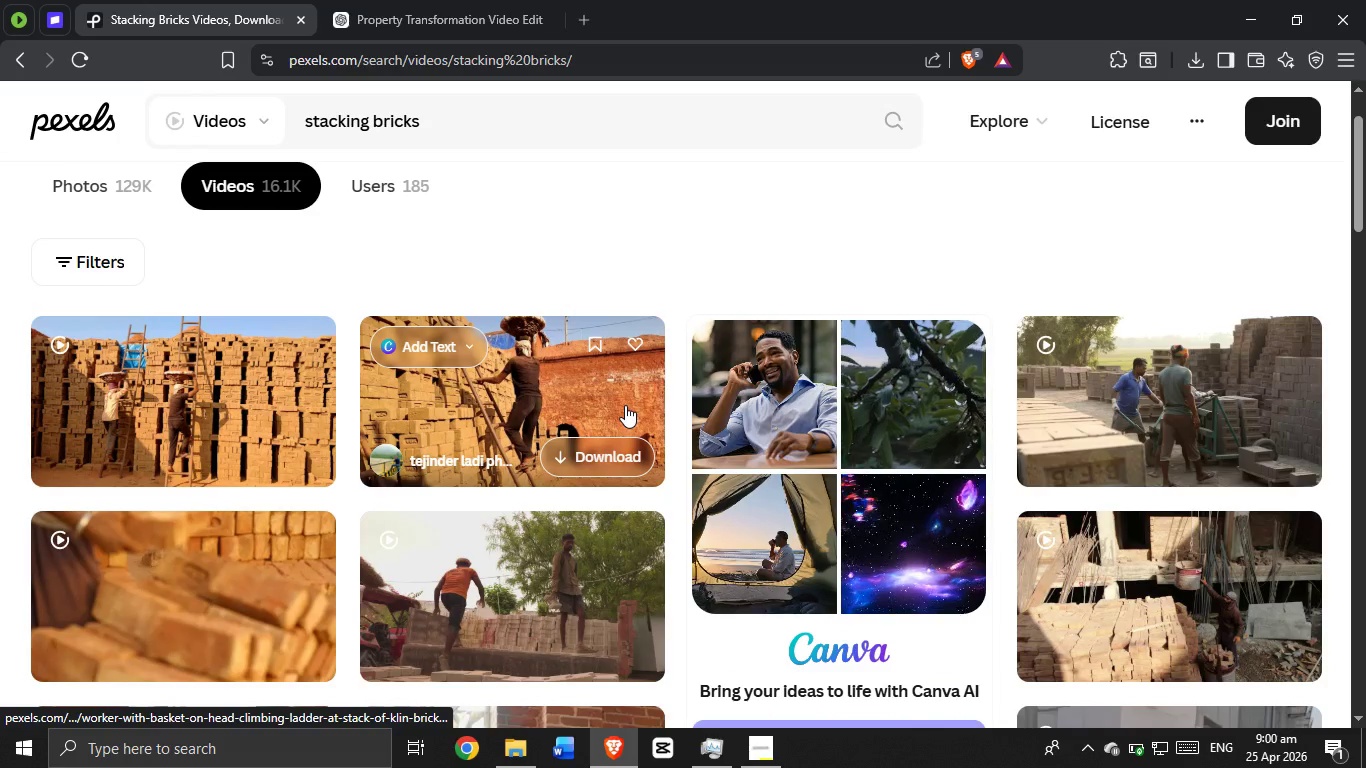 
scroll: coordinate [626, 407], scroll_direction: down, amount: 3.0
 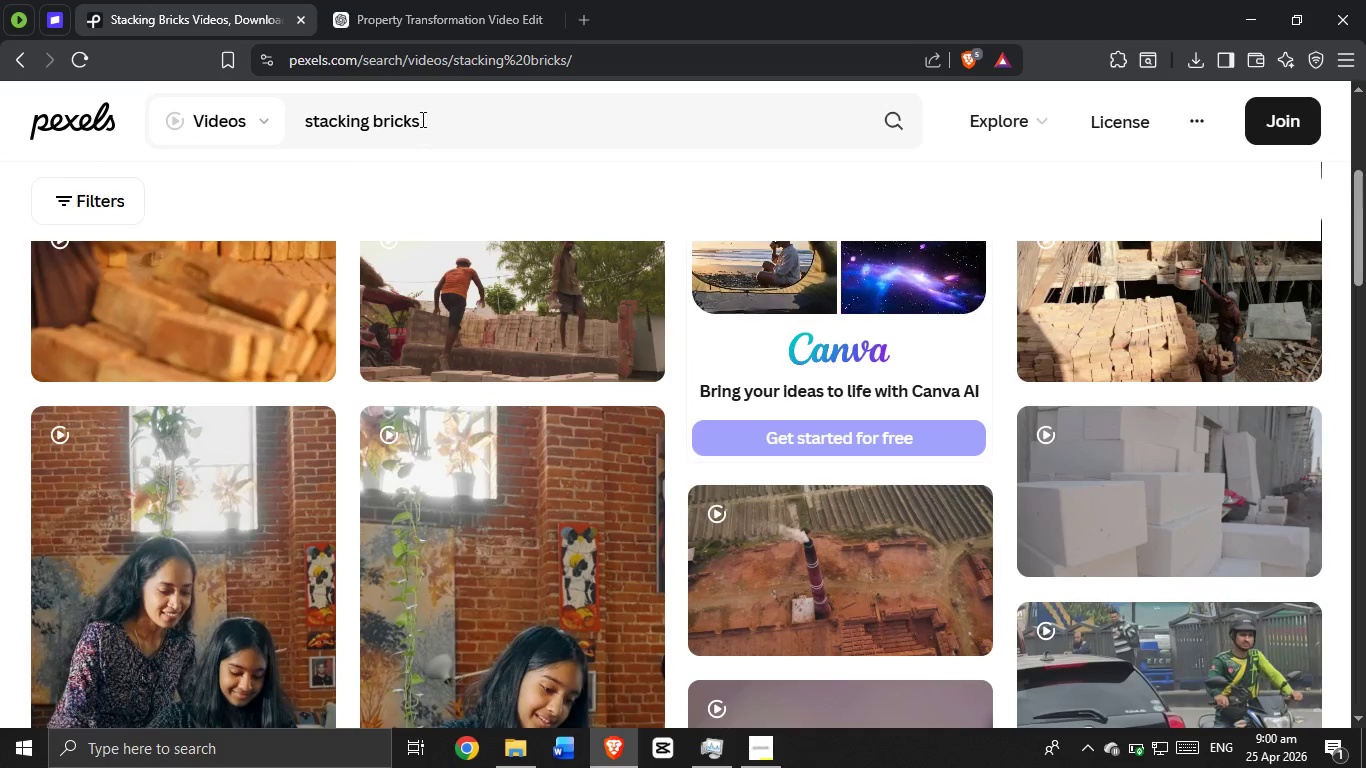 
left_click_drag(start_coordinate=[494, 147], to_coordinate=[281, 75])
 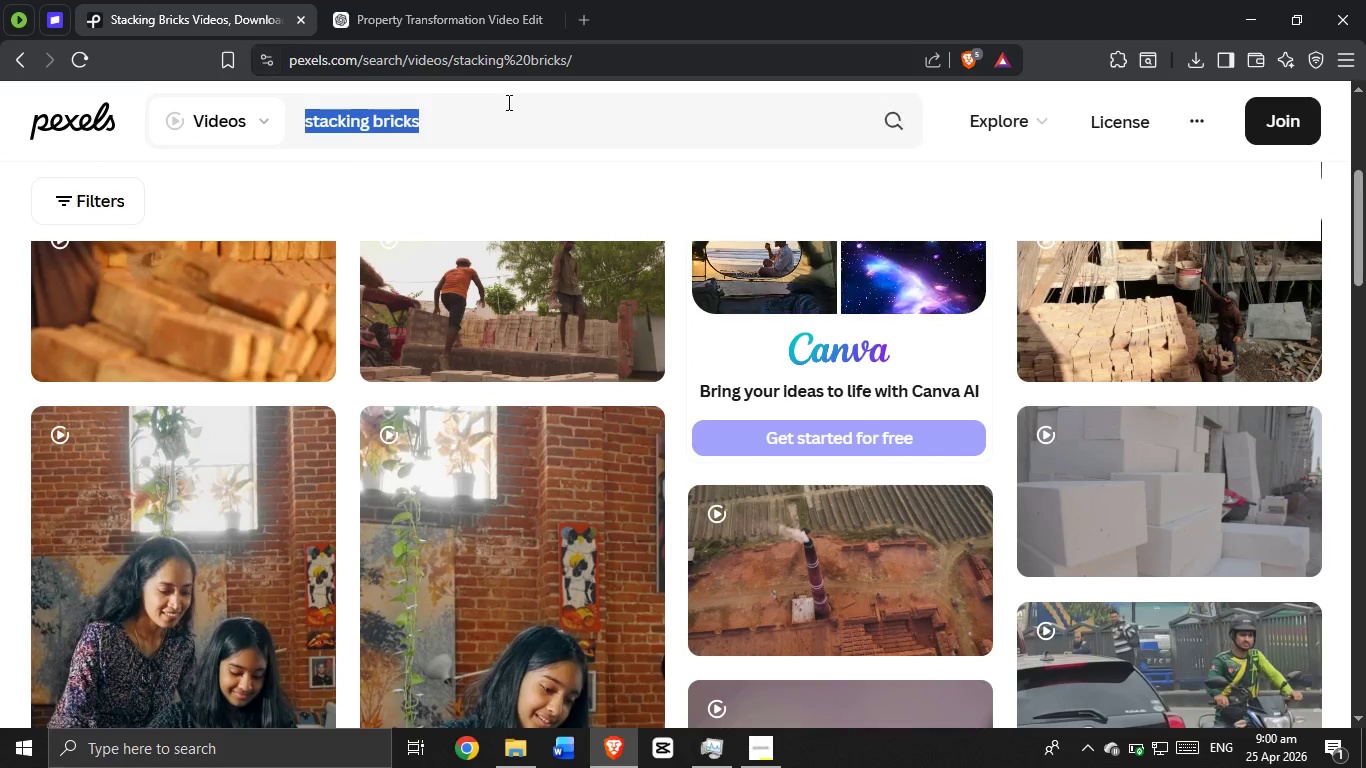 
left_click([501, 126])
 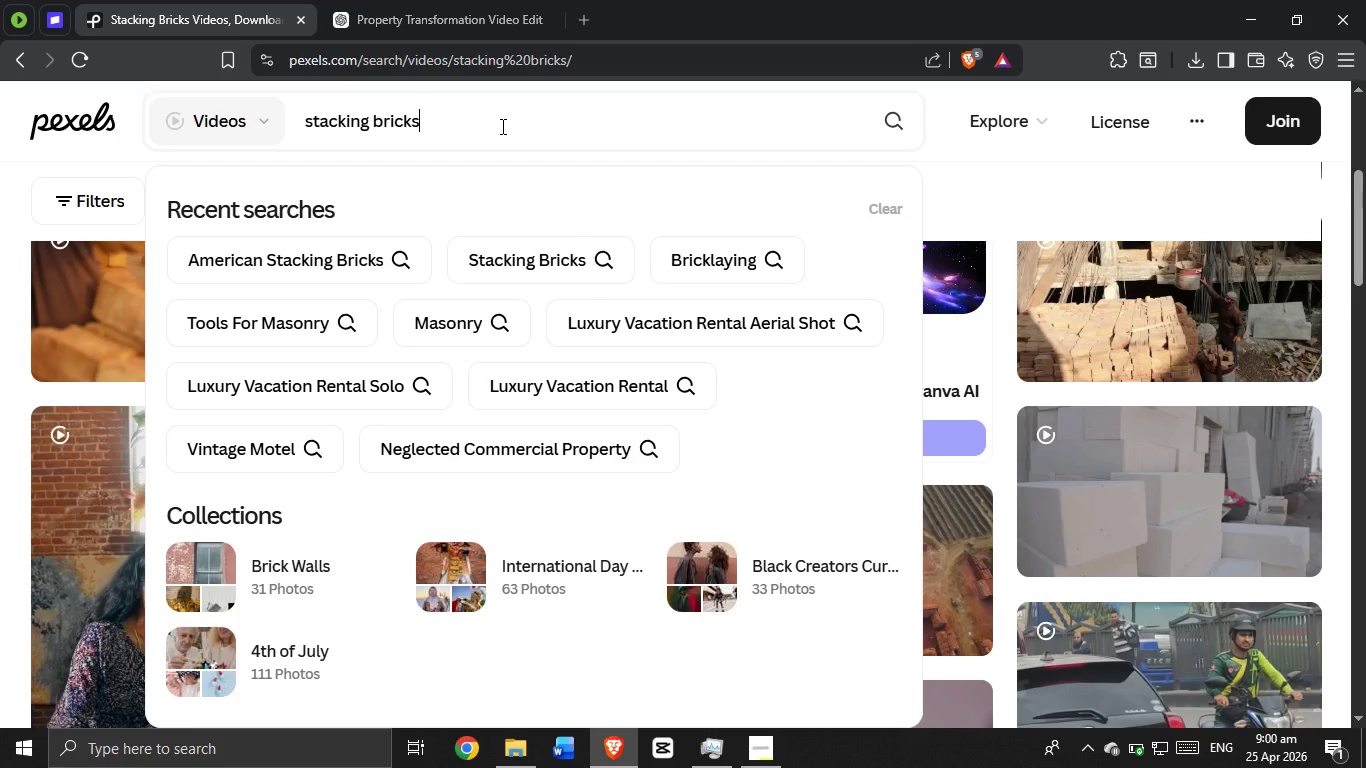 
key(Space)
 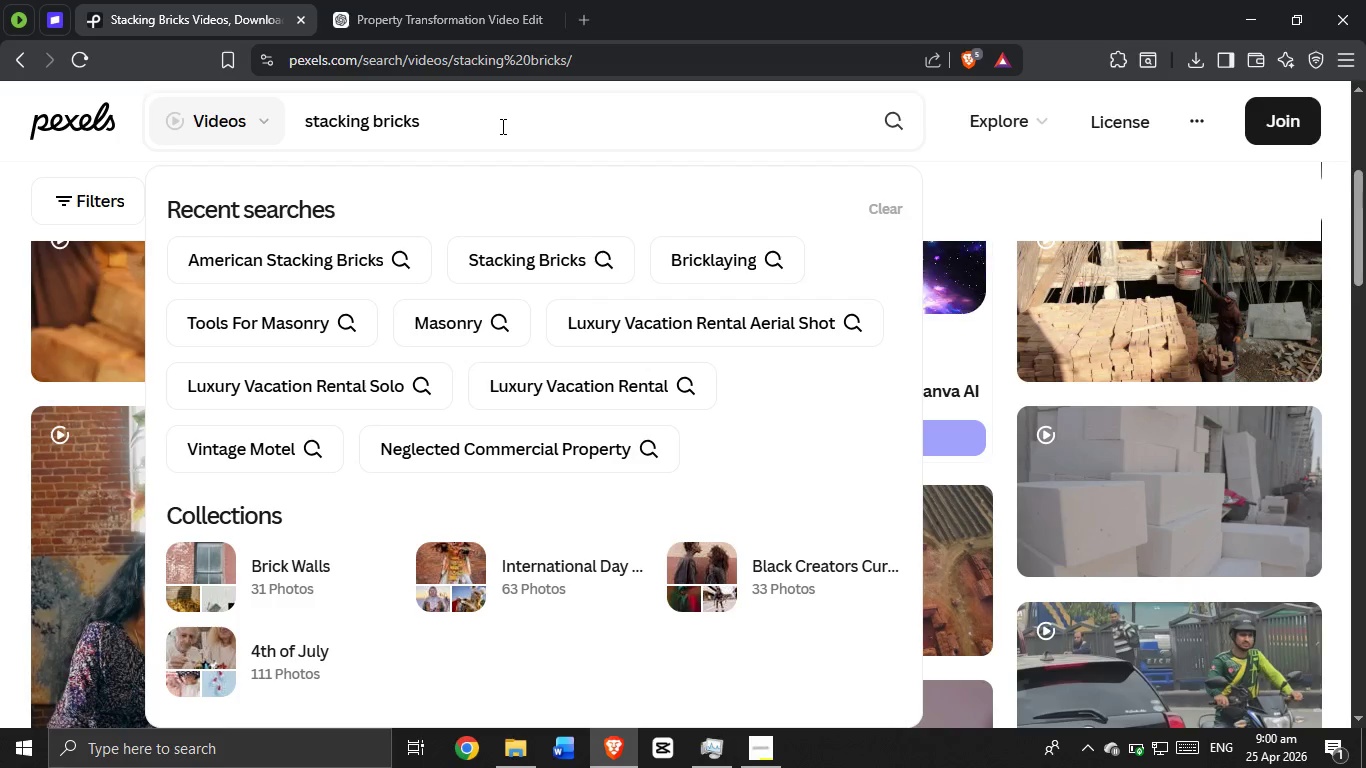 
hold_key(key=Backspace, duration=1.12)
 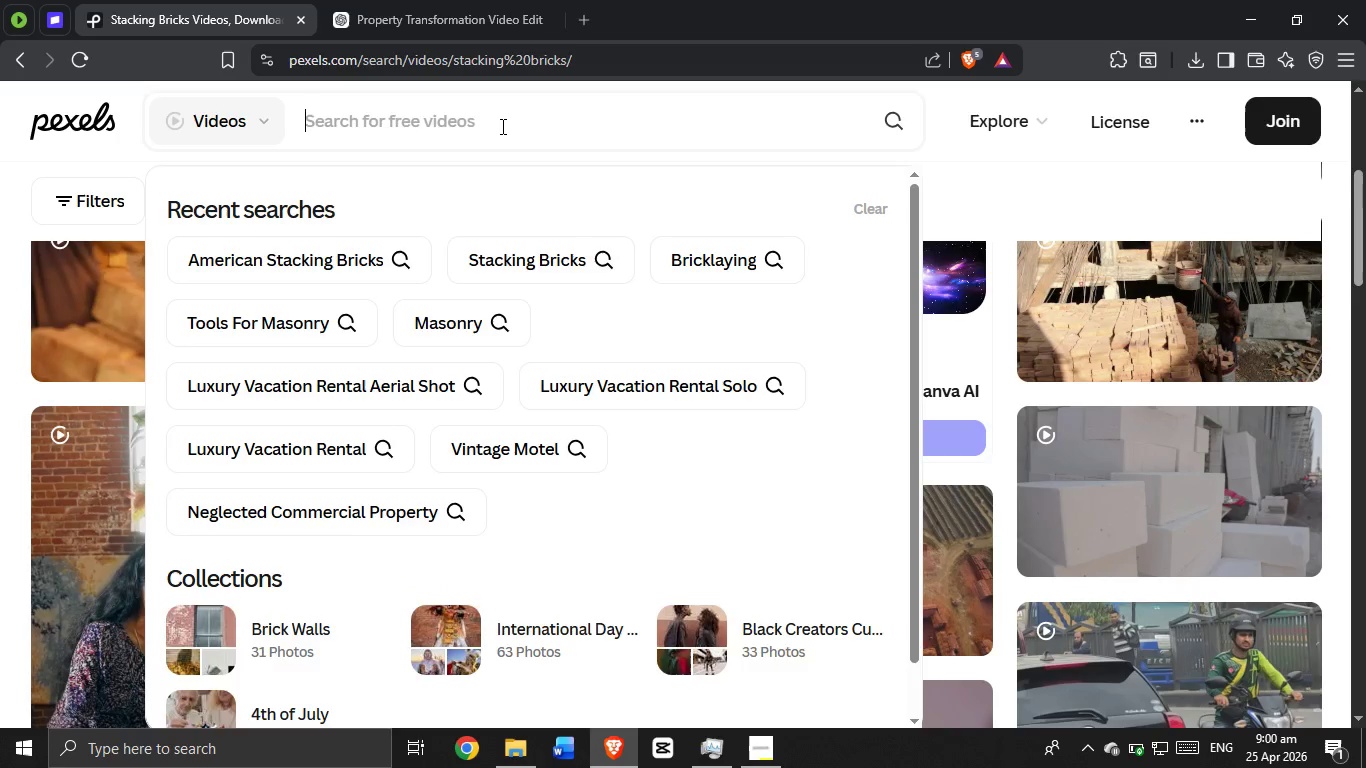 
type(layering bricks)
 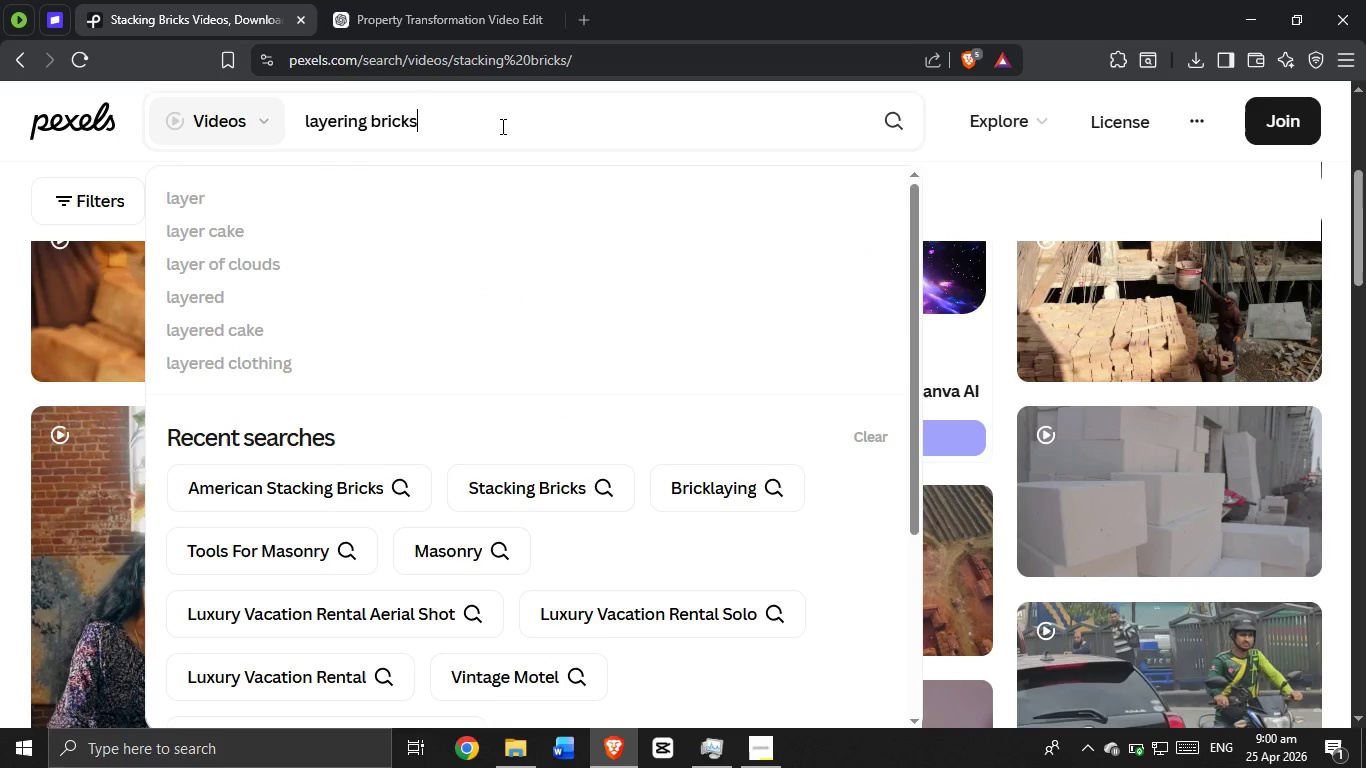 
key(Enter)
 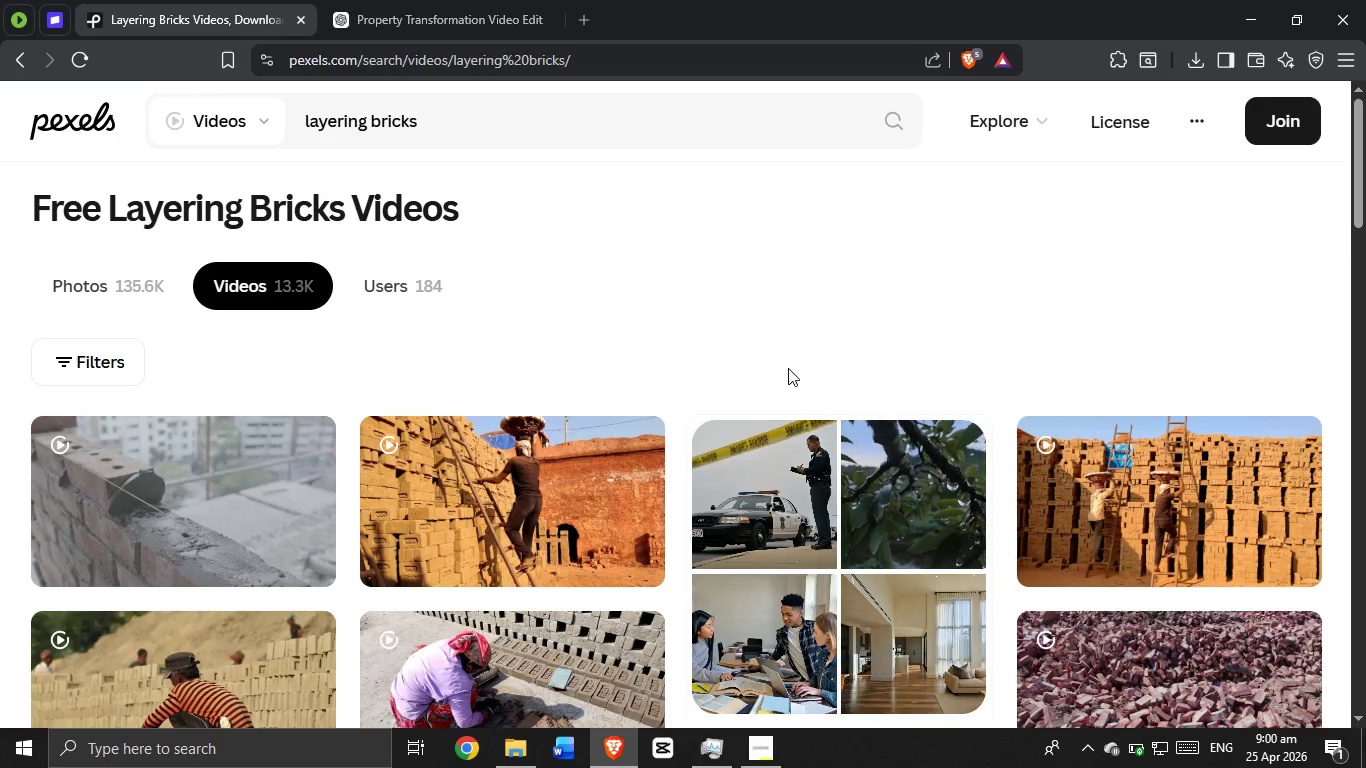 
wait(7.25)
 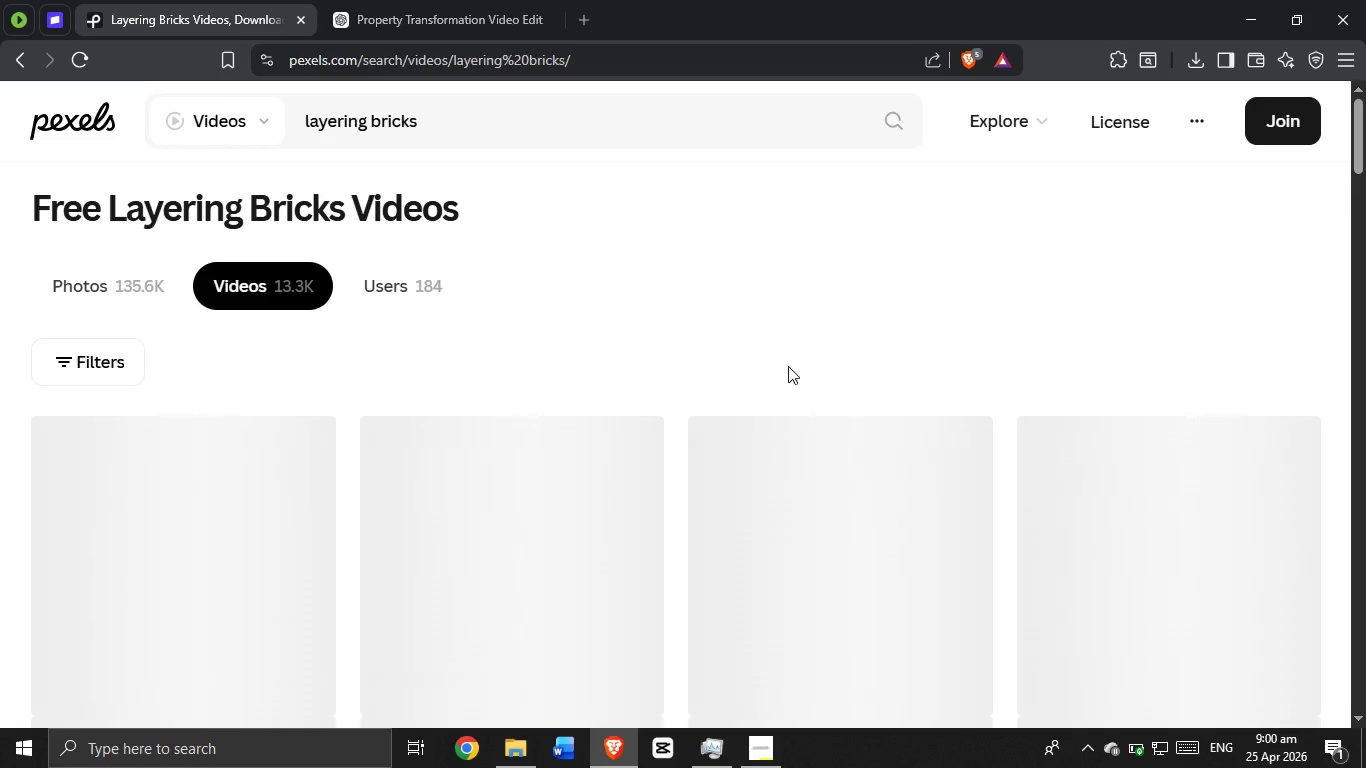 
scroll: coordinate [476, 342], scroll_direction: down, amount: 13.0
 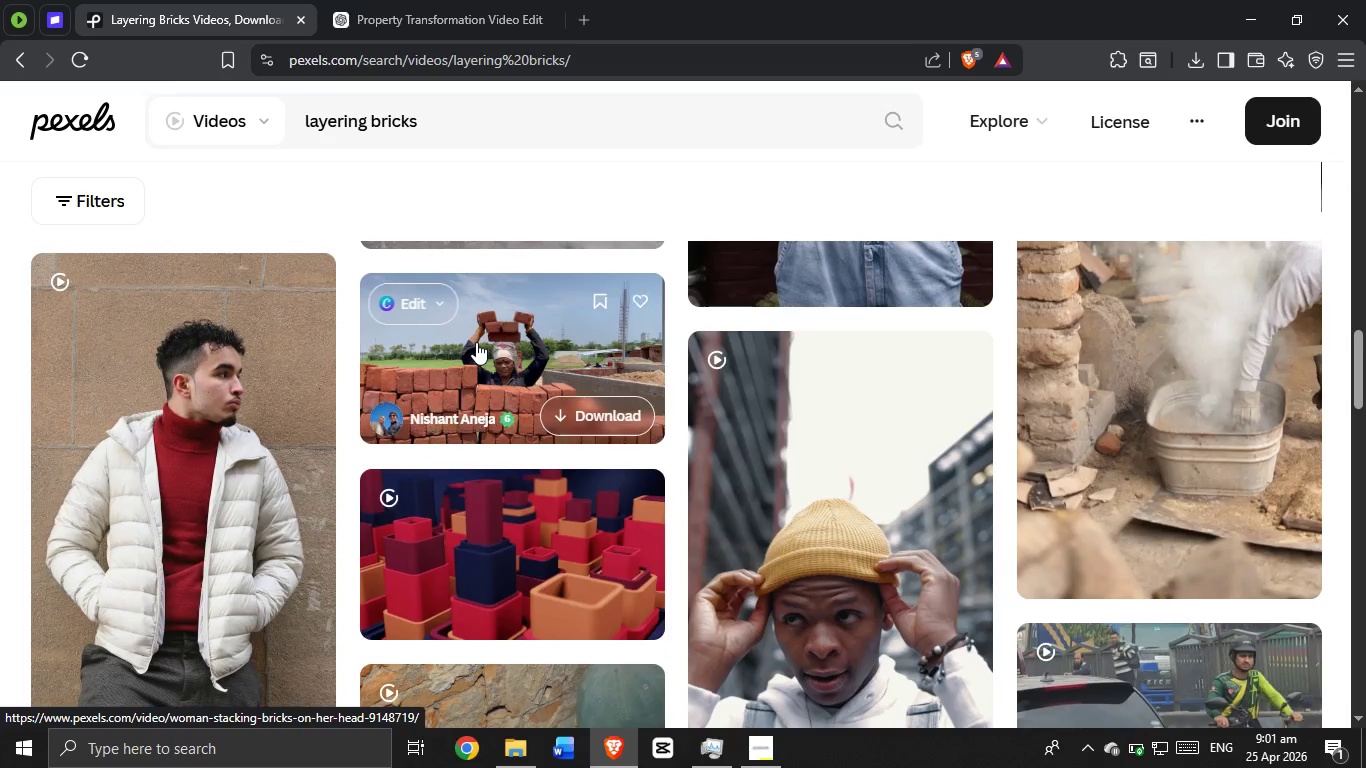 
scroll: coordinate [738, 359], scroll_direction: down, amount: 8.0
 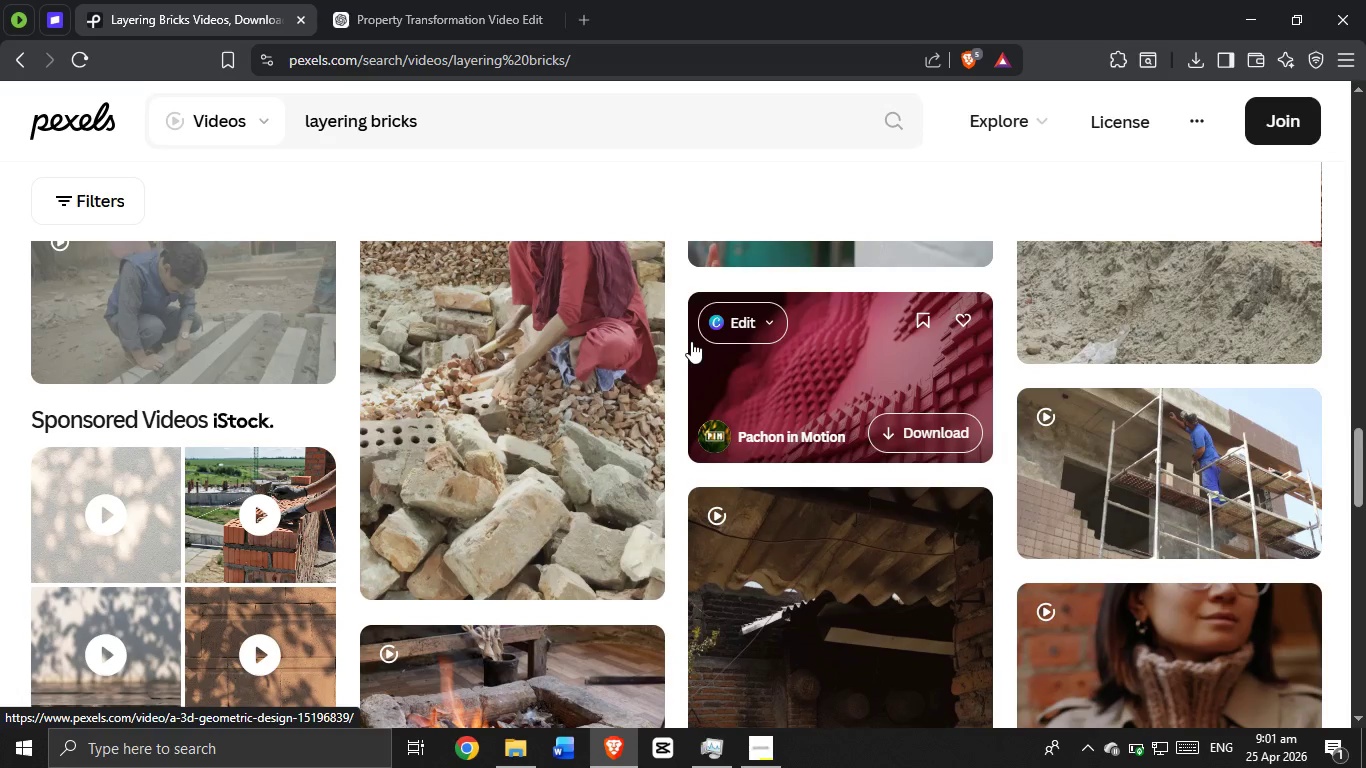 
scroll: coordinate [650, 327], scroll_direction: down, amount: 11.0
 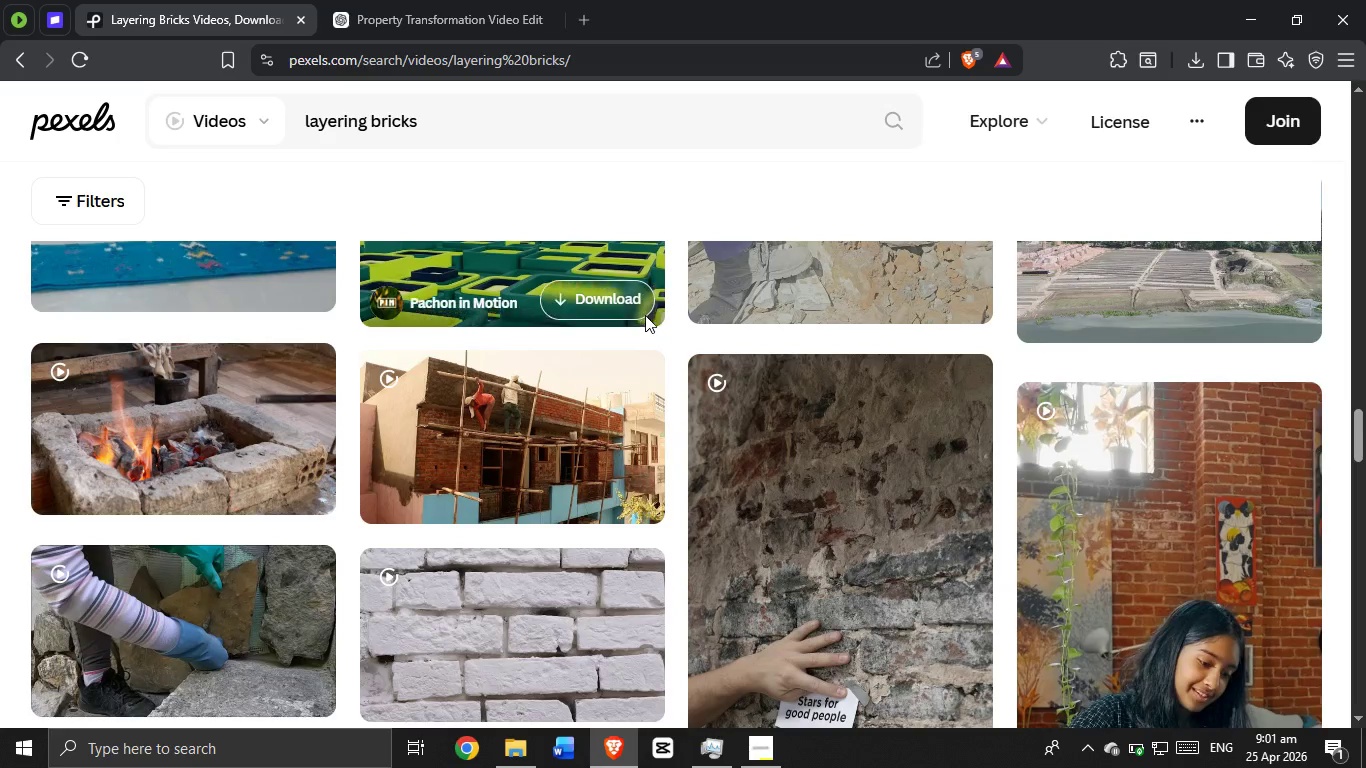 
scroll: coordinate [670, 234], scroll_direction: down, amount: 3.0
 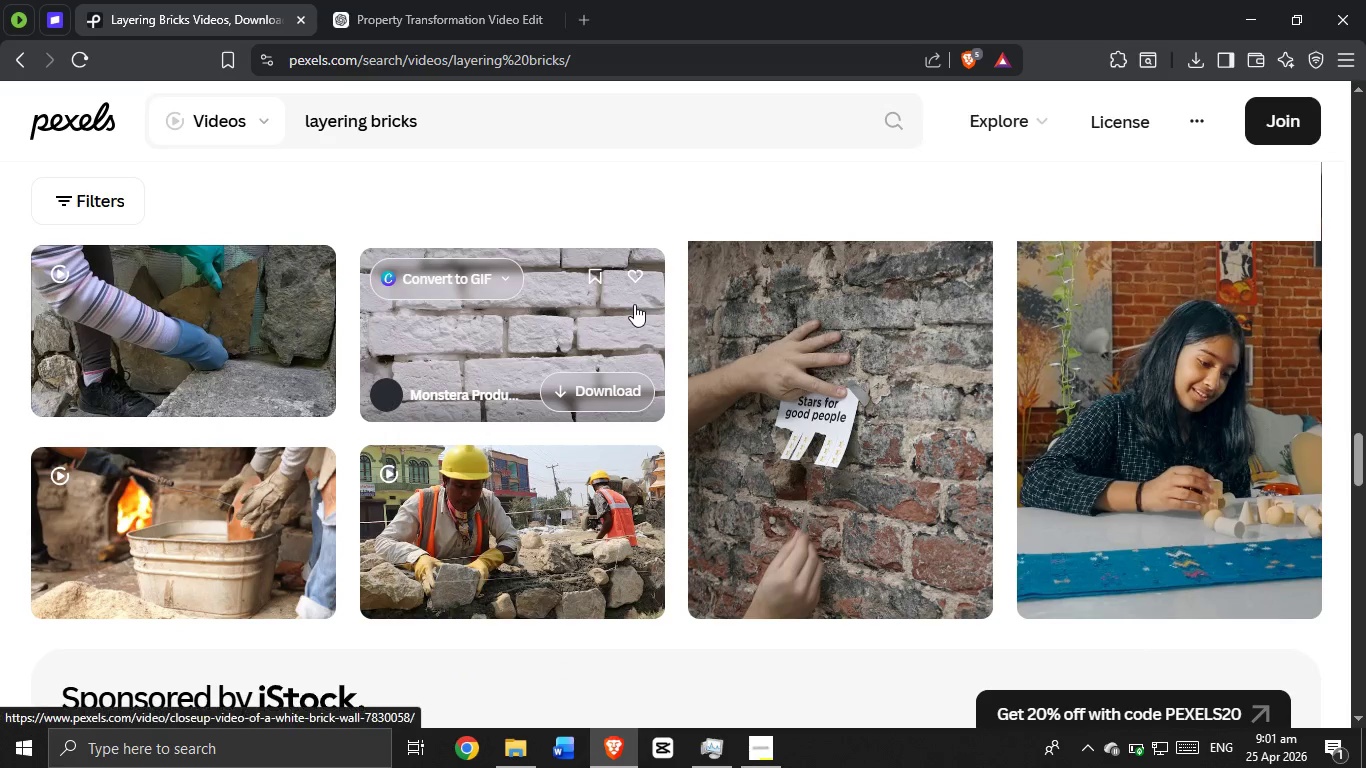 
scroll: coordinate [522, 324], scroll_direction: up, amount: 1.0
 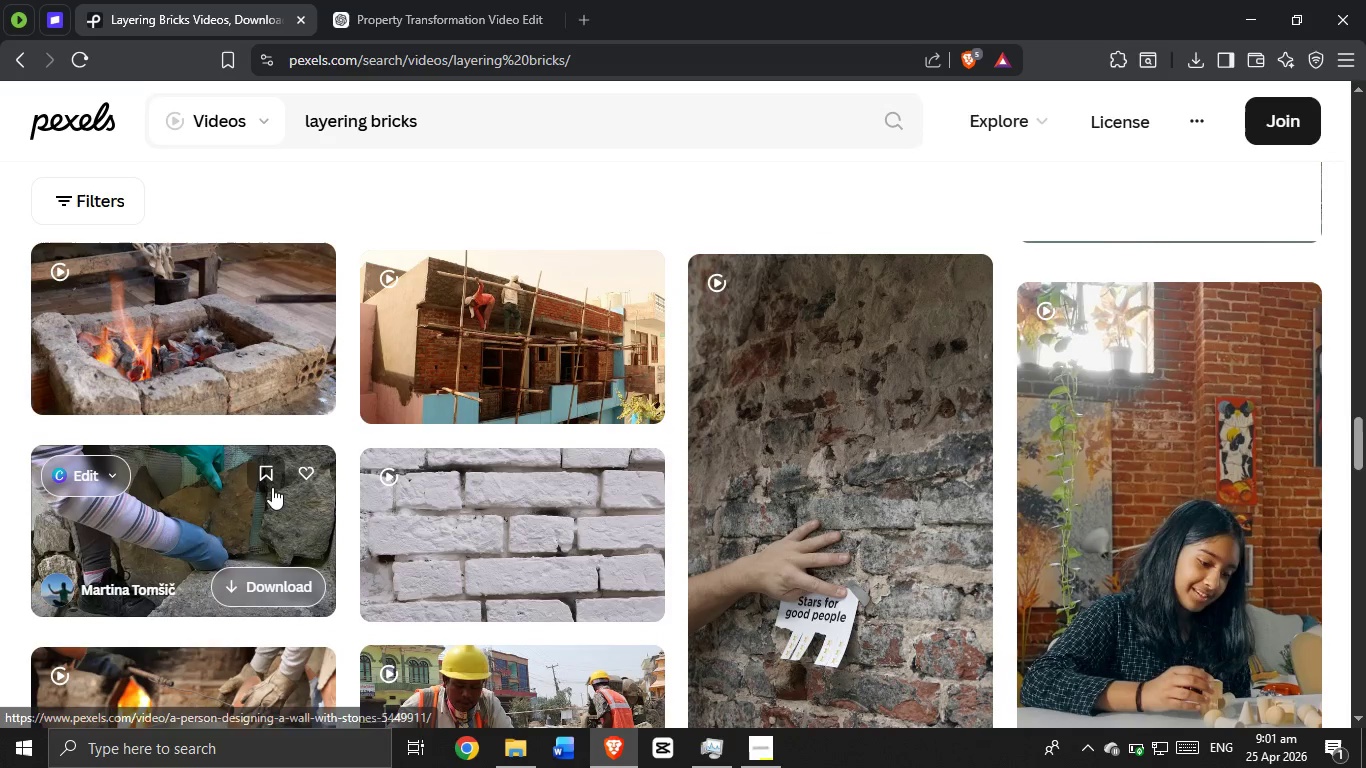 
left_click([268, 509])
 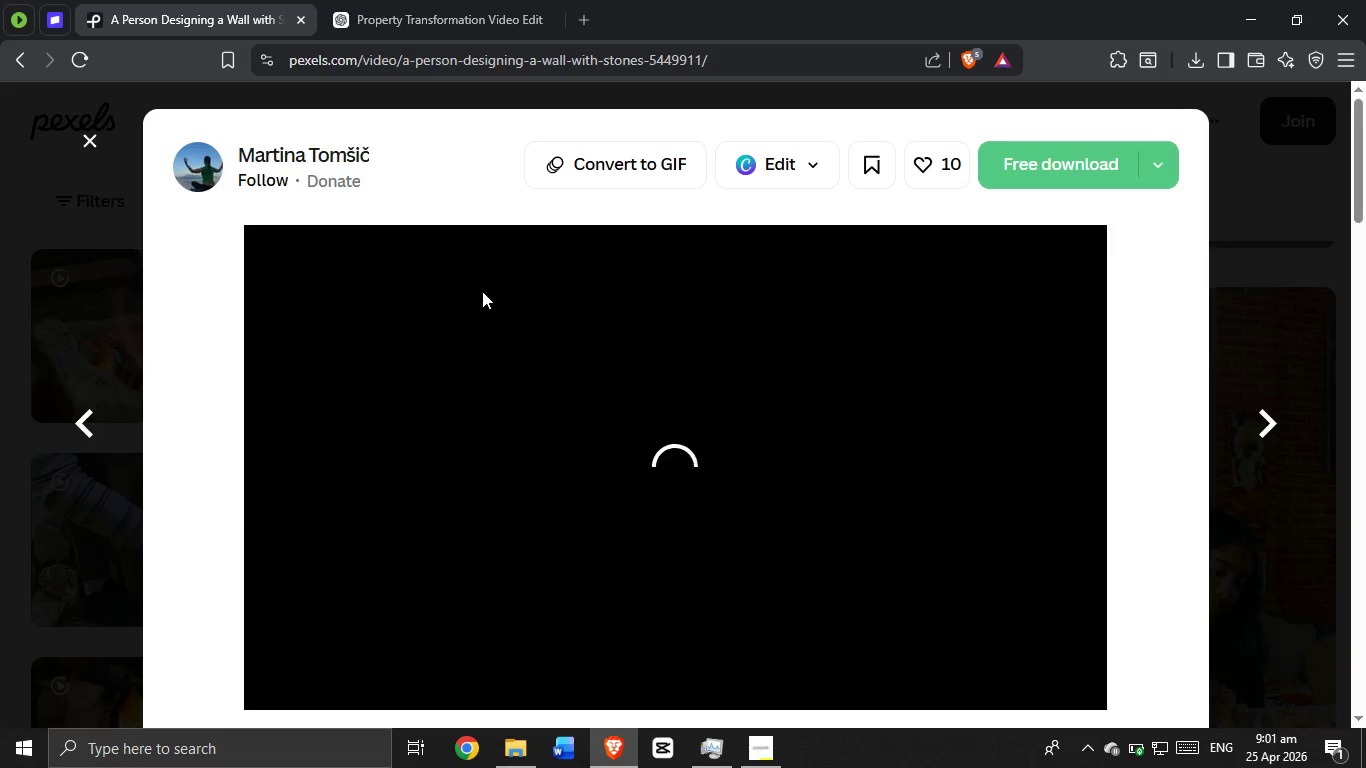 
scroll: coordinate [672, 284], scroll_direction: none, amount: 0.0
 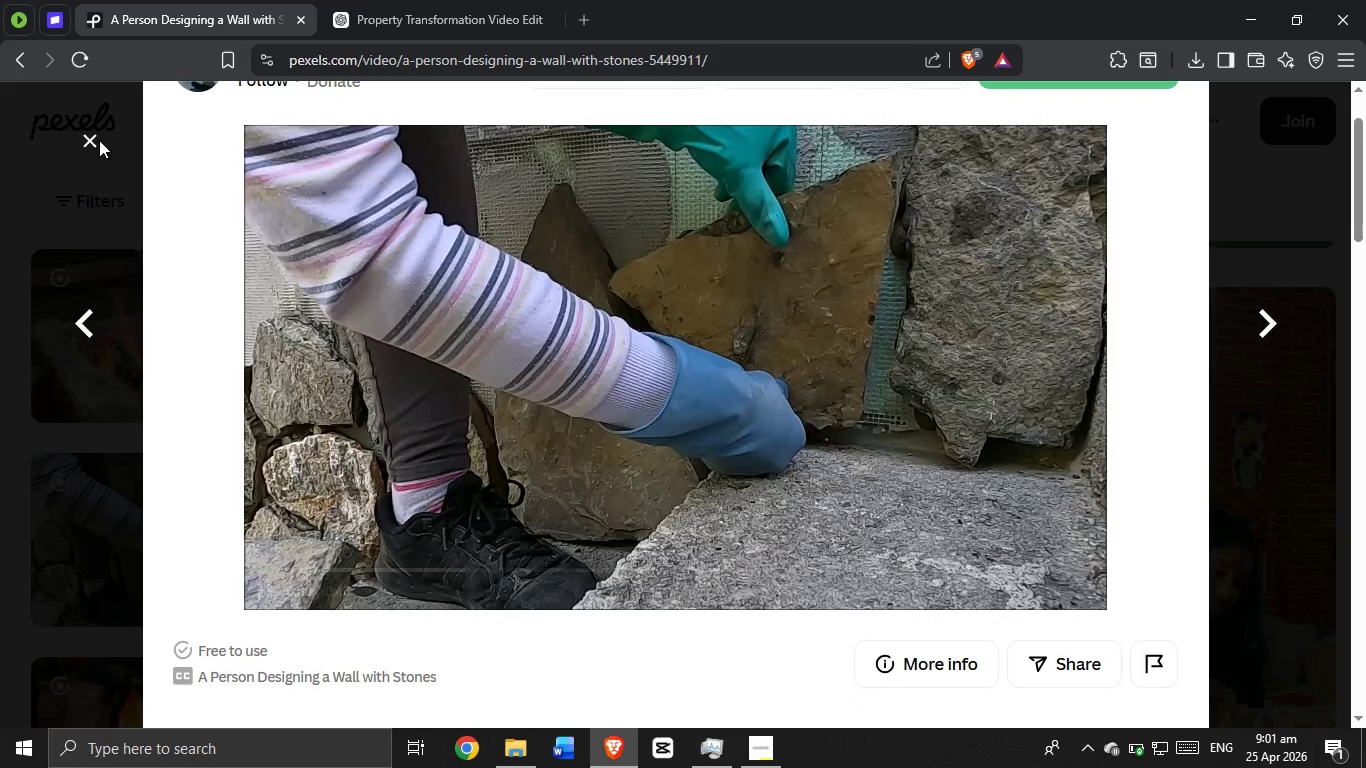 
left_click([96, 139])
 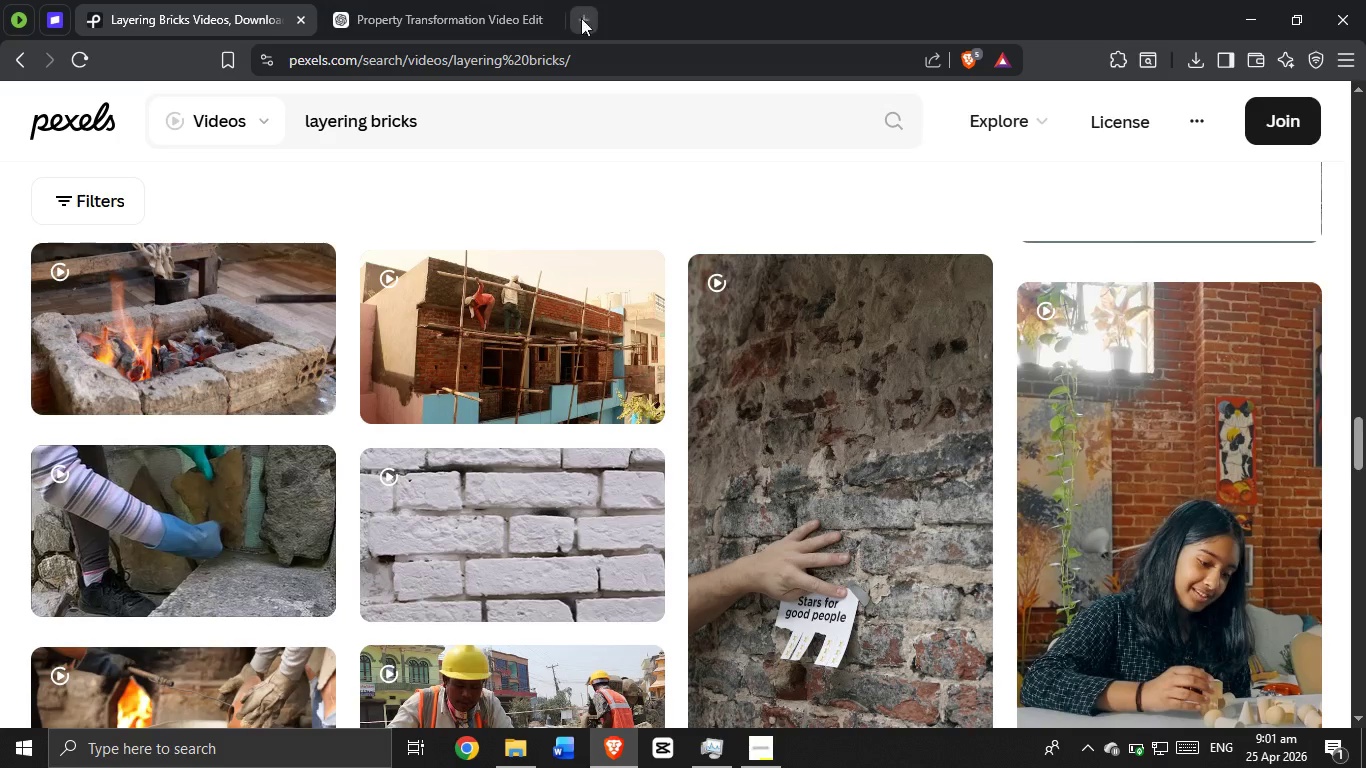 
left_click([586, 31])
 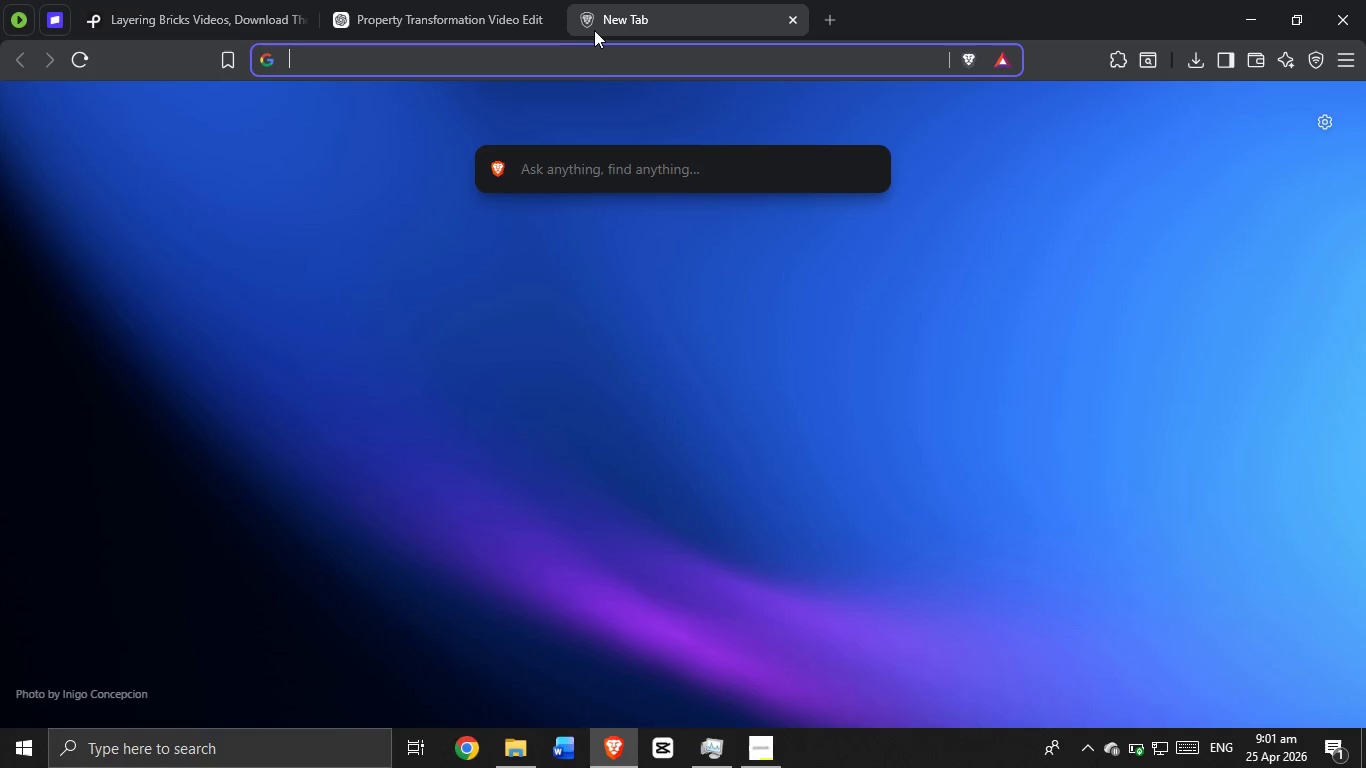 
type(uo)
key(Backspace)
key(Backspace)
type(you)
 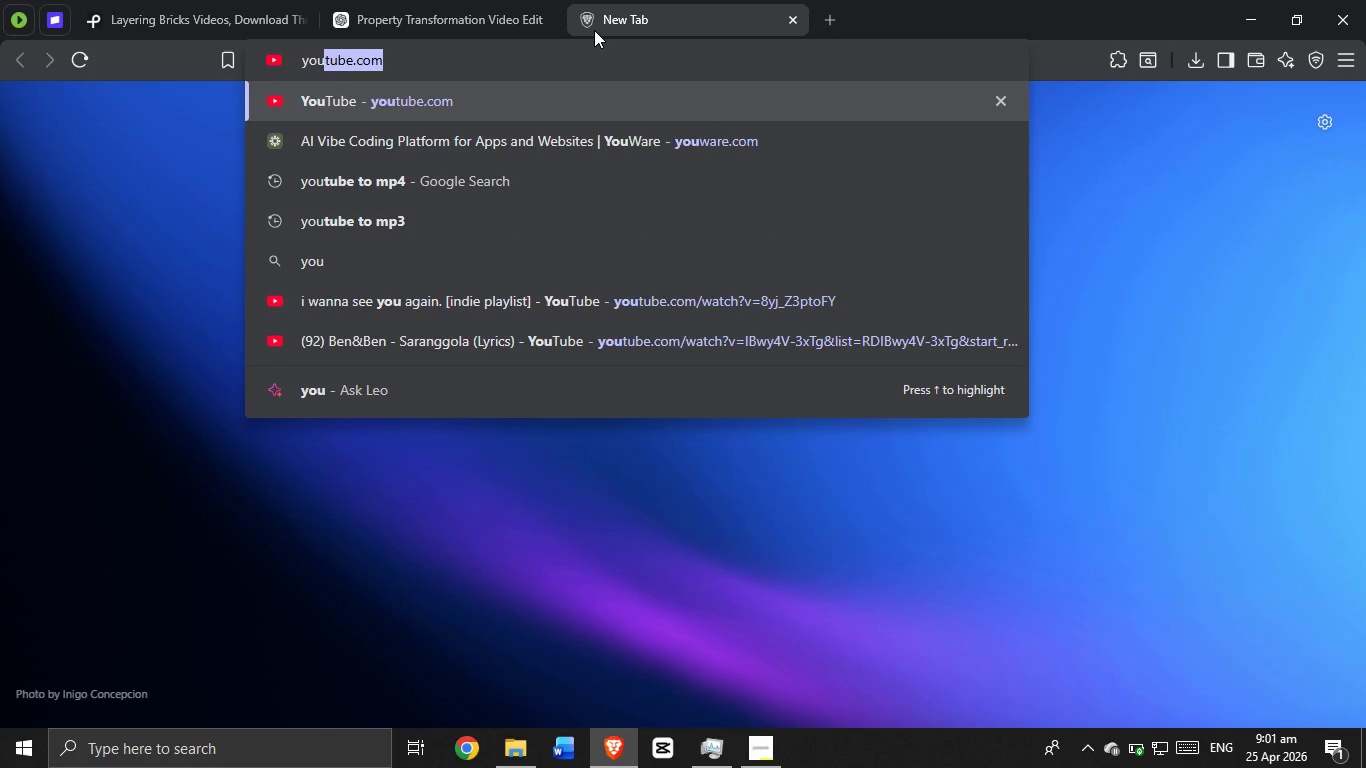 
key(Enter)
 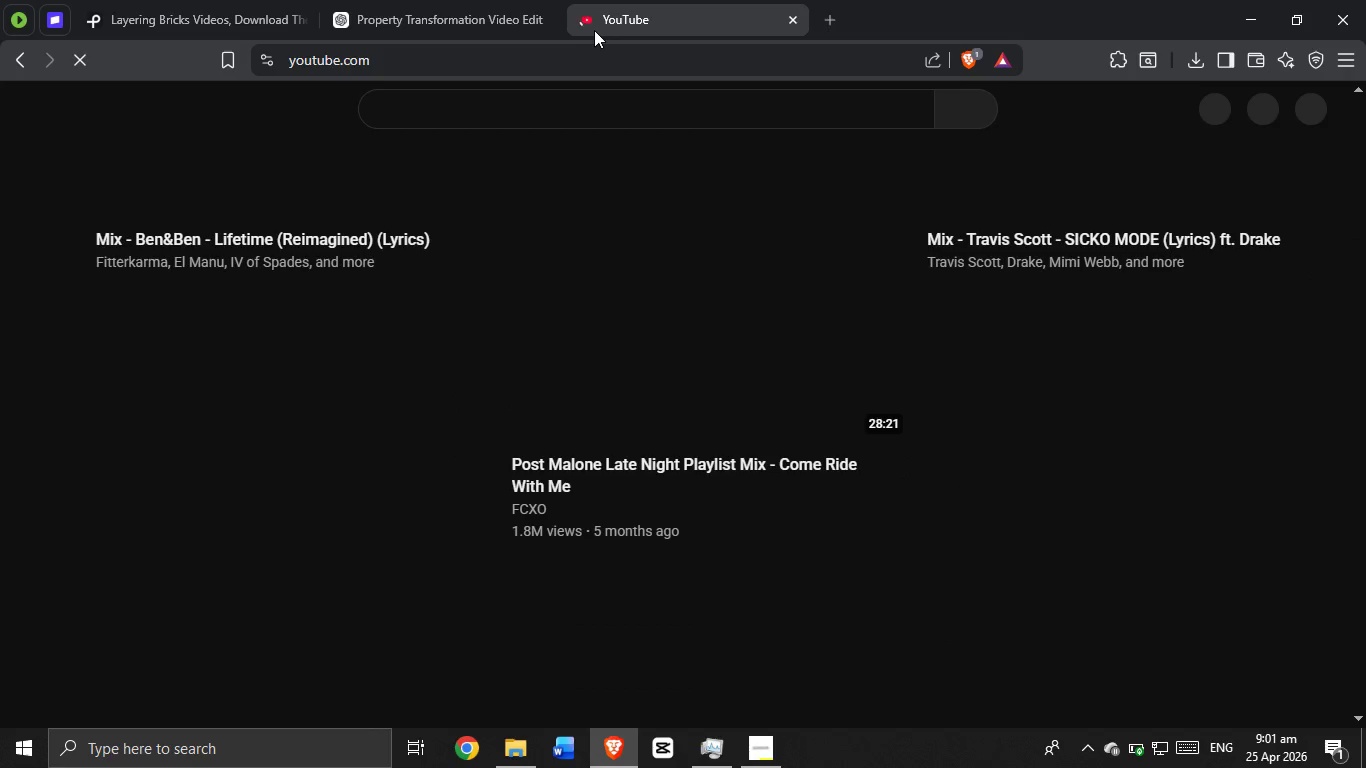 
wait(5.28)
 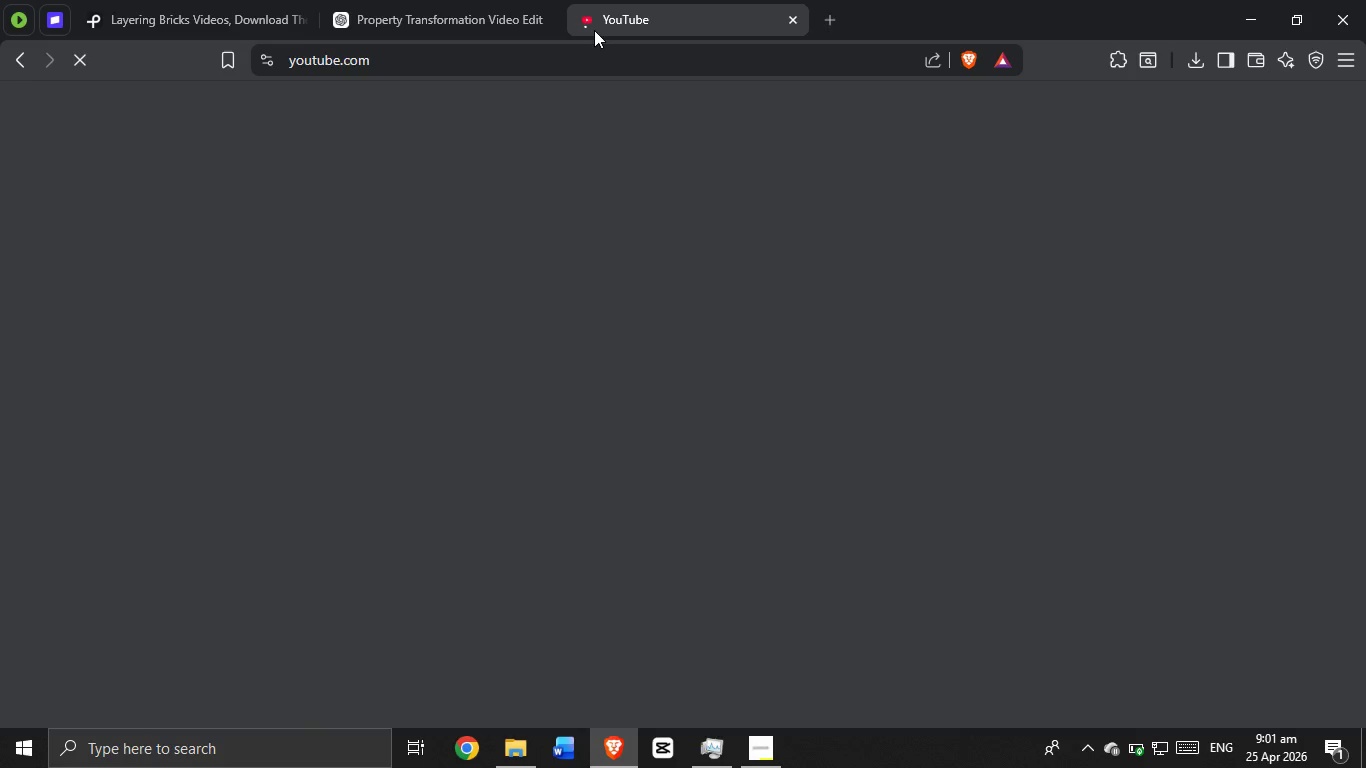 
double_click([524, 55])
 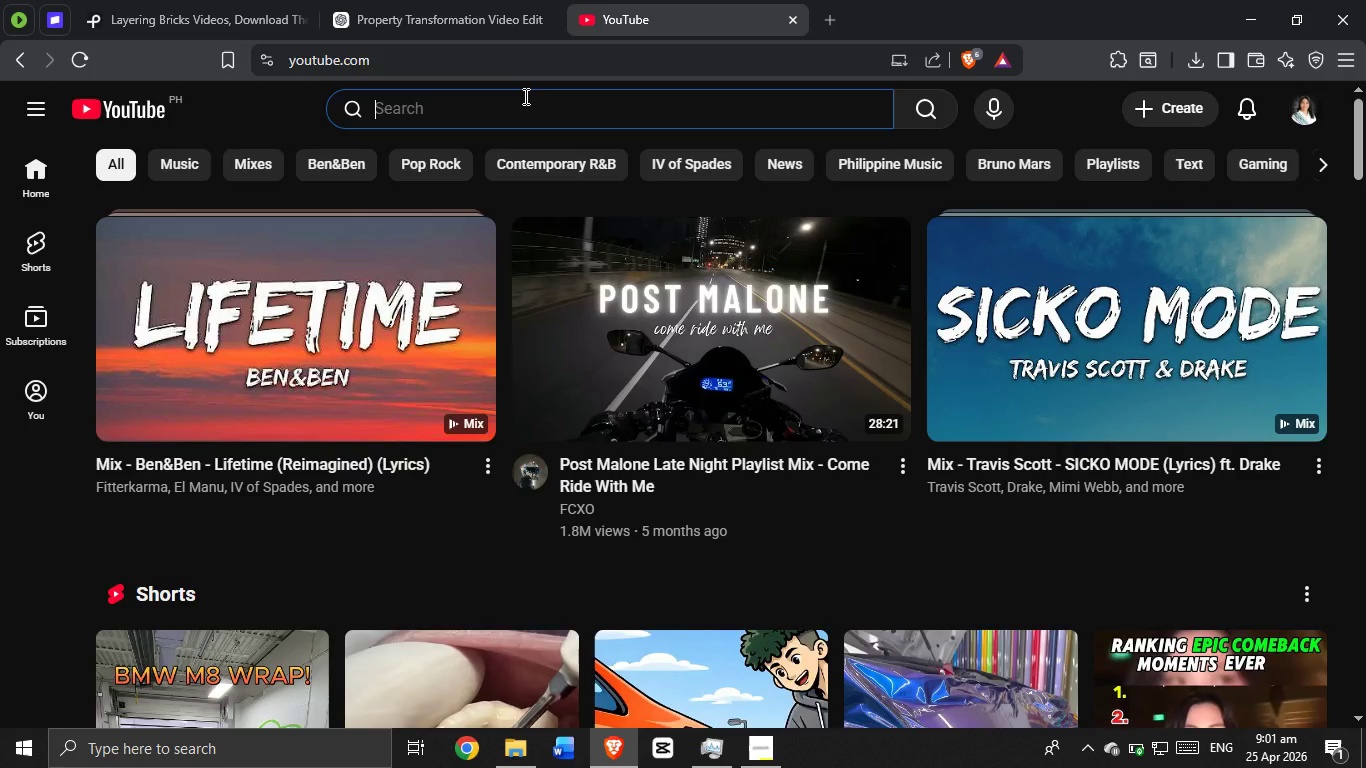 
type(layerig bricks)
 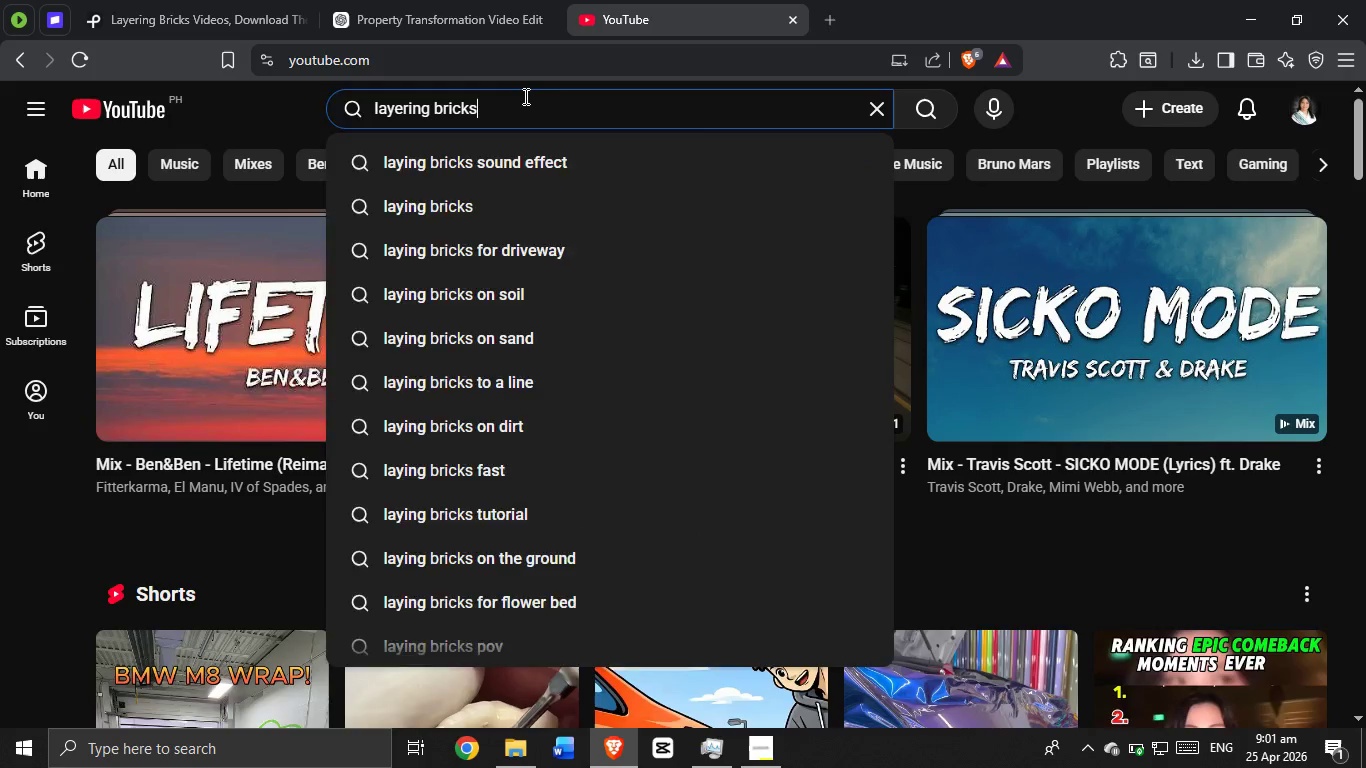 
key(Enter)
 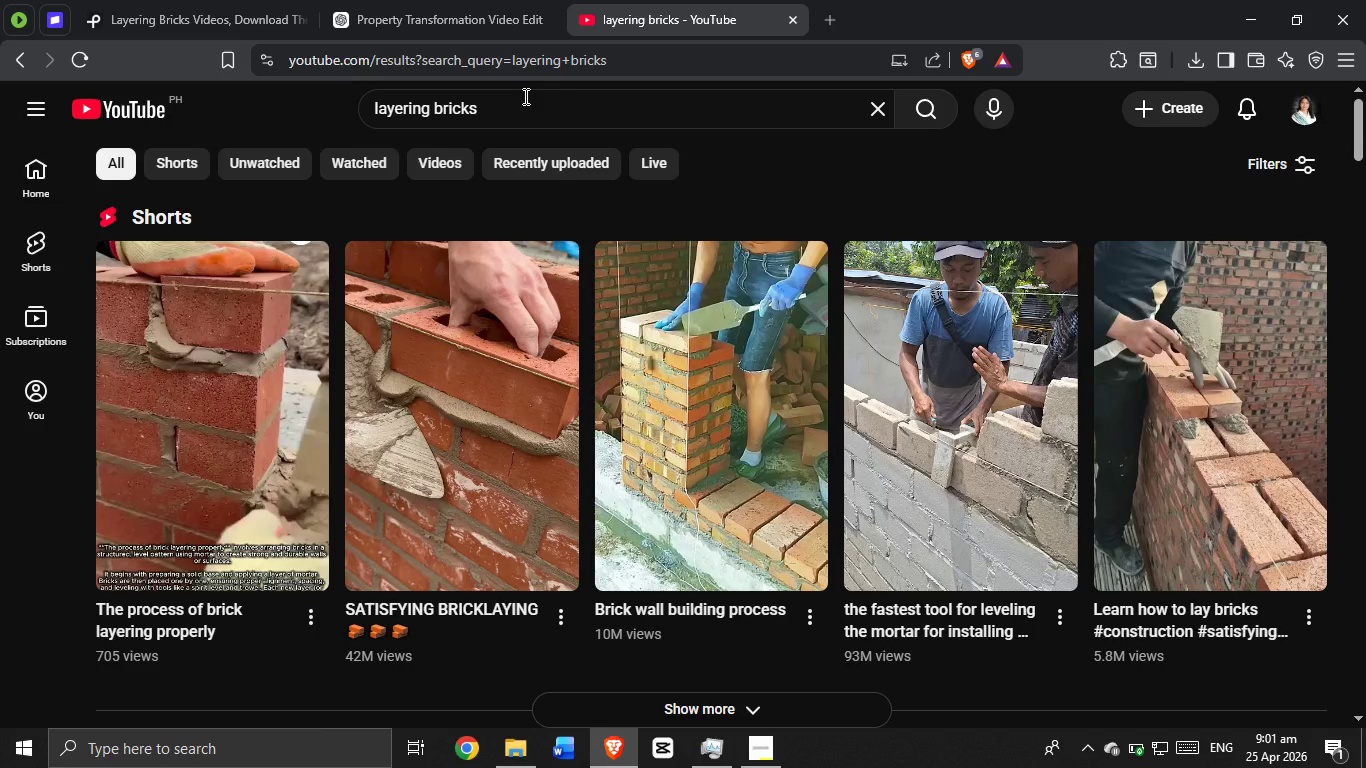 
left_click([490, 356])
 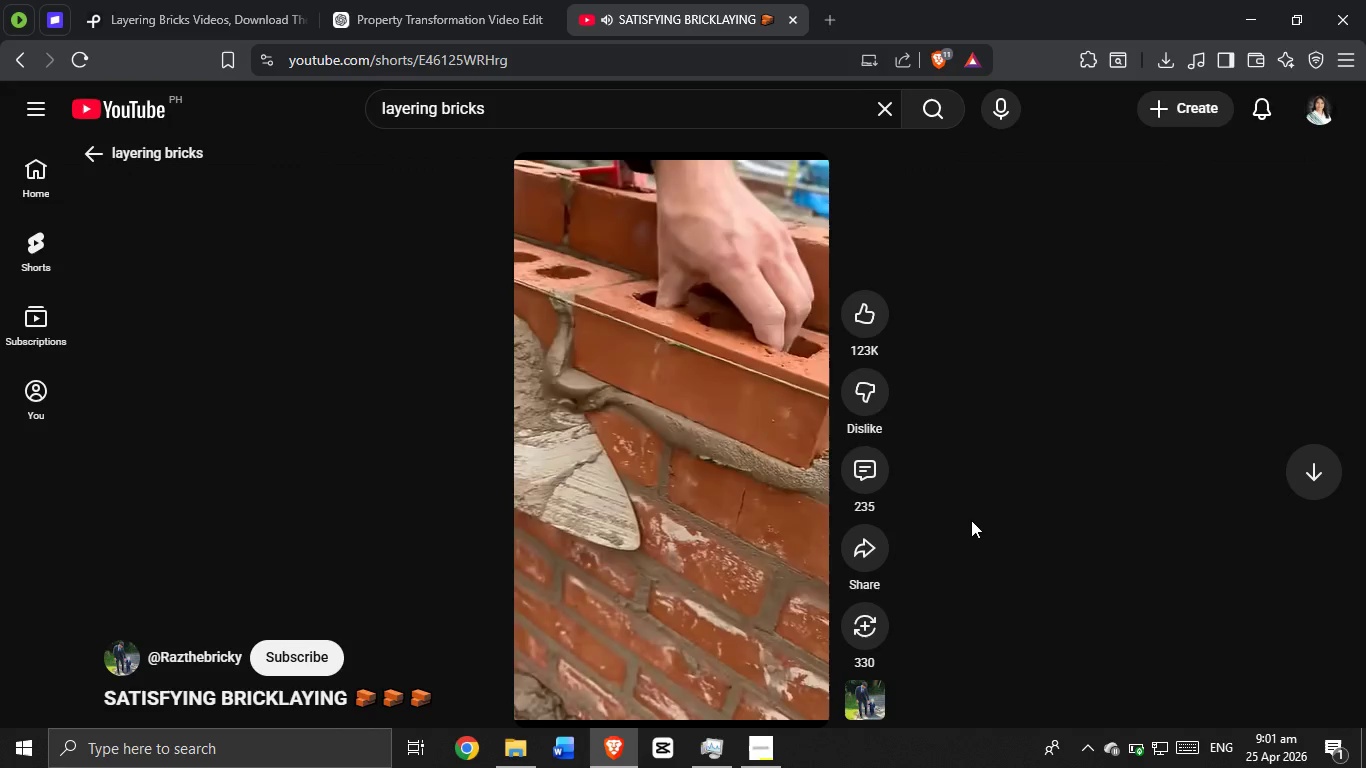 
left_click([877, 552])
 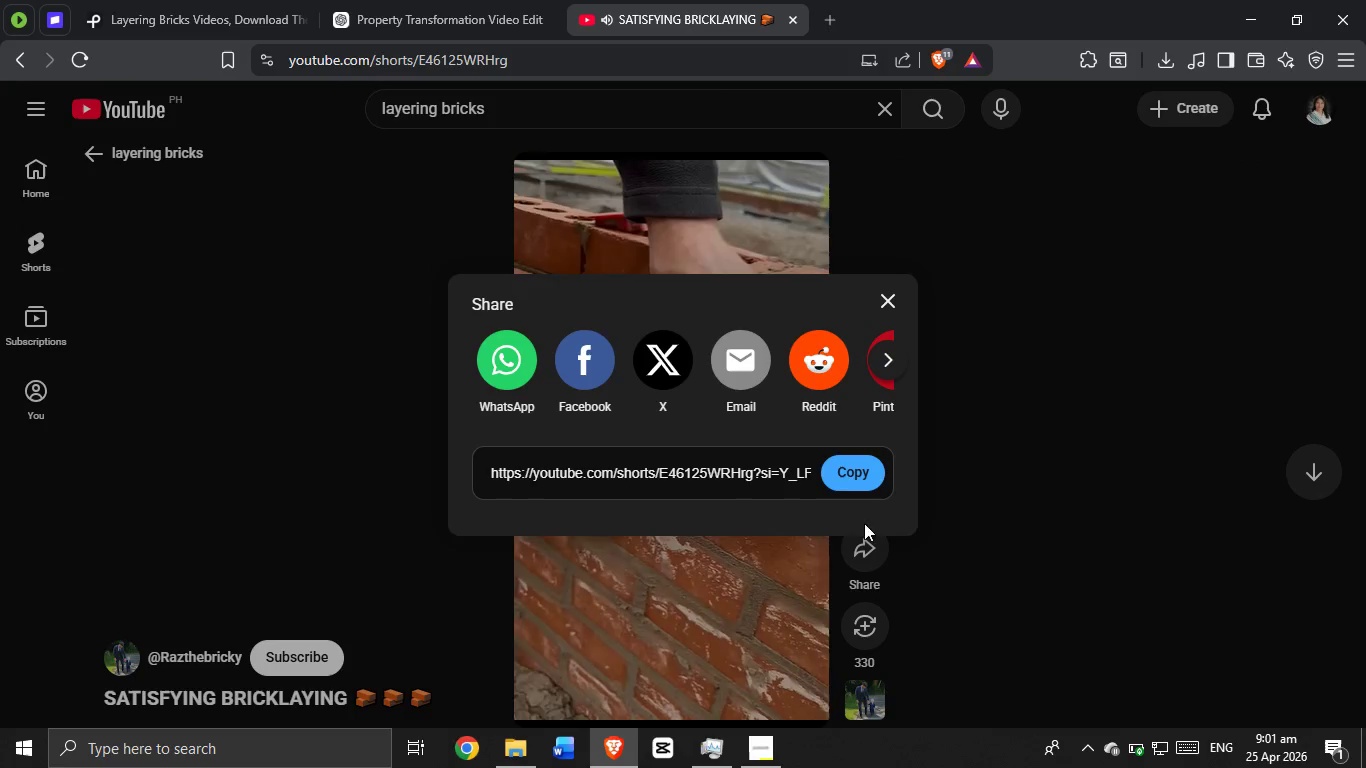 
left_click([838, 463])
 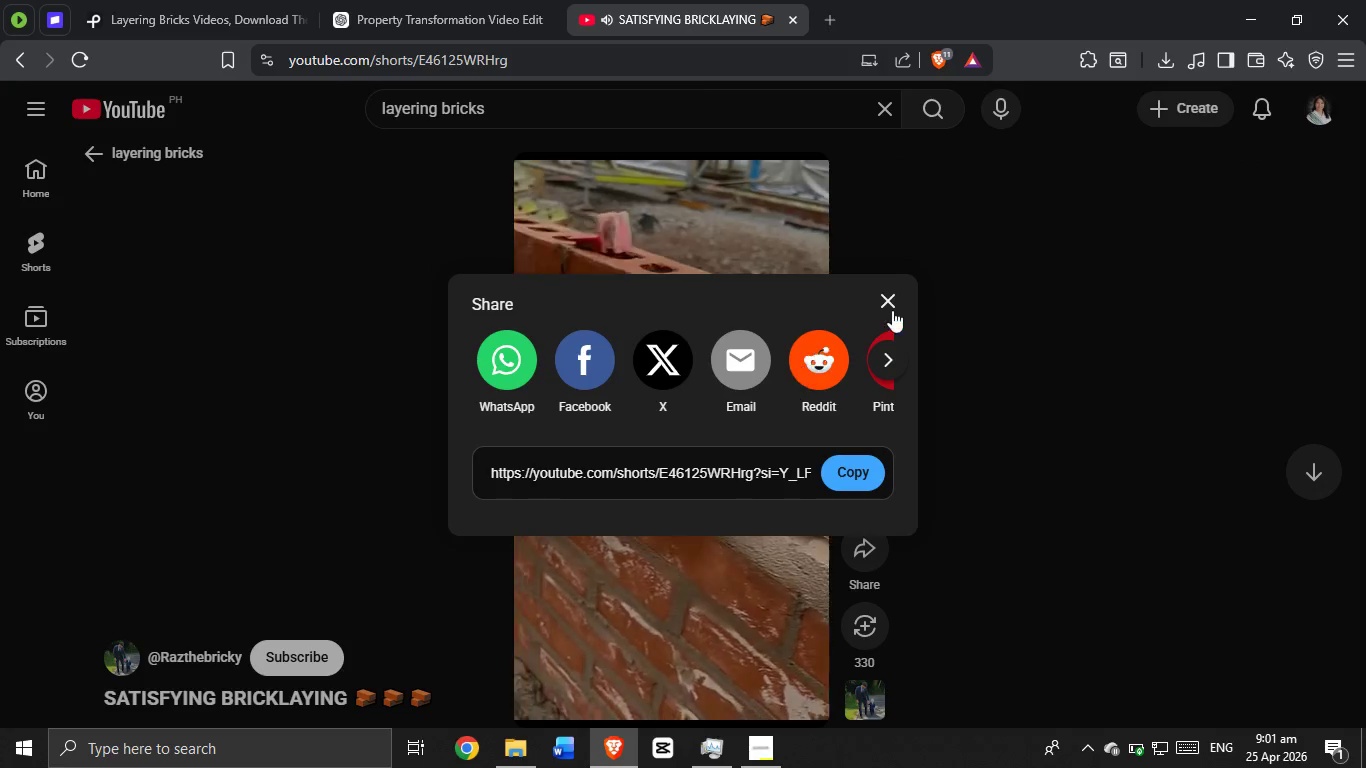 
left_click([897, 299])
 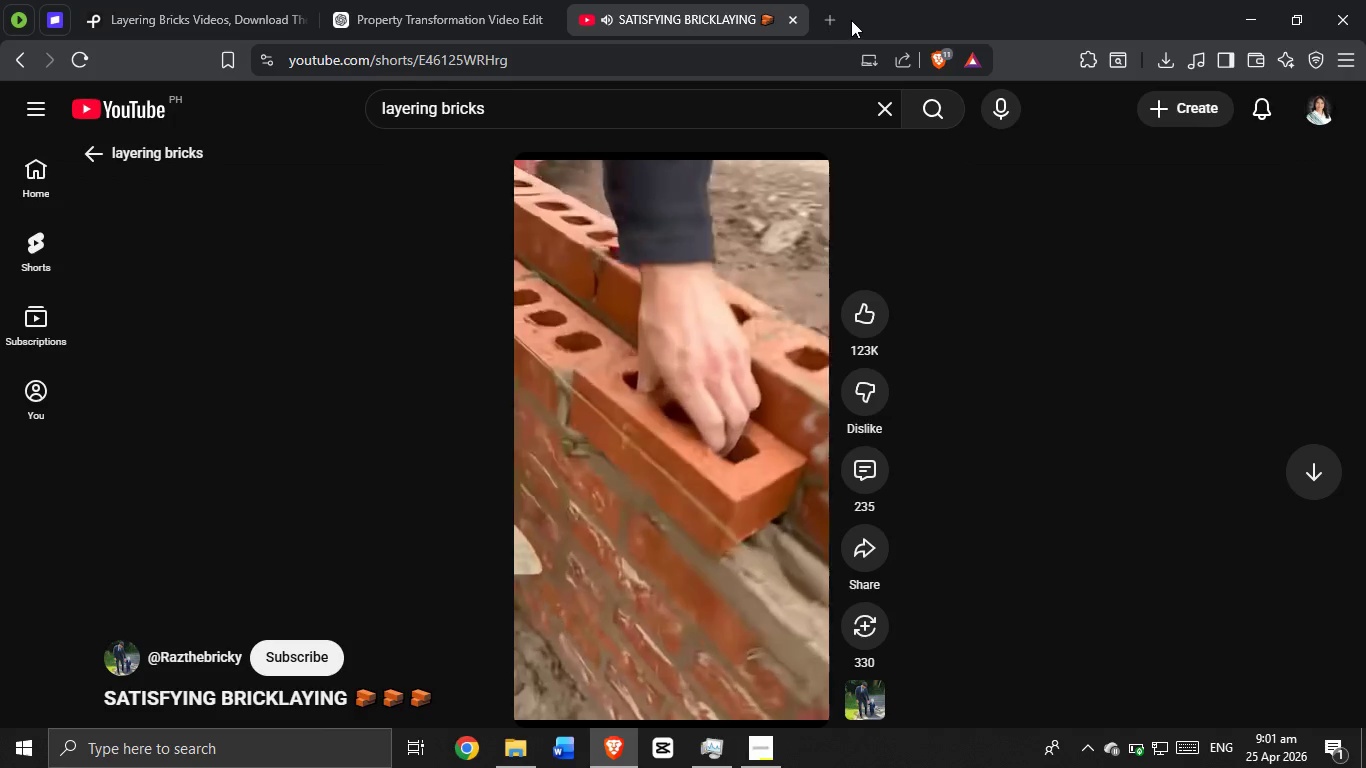 
left_click_drag(start_coordinate=[831, 23], to_coordinate=[825, 29])
 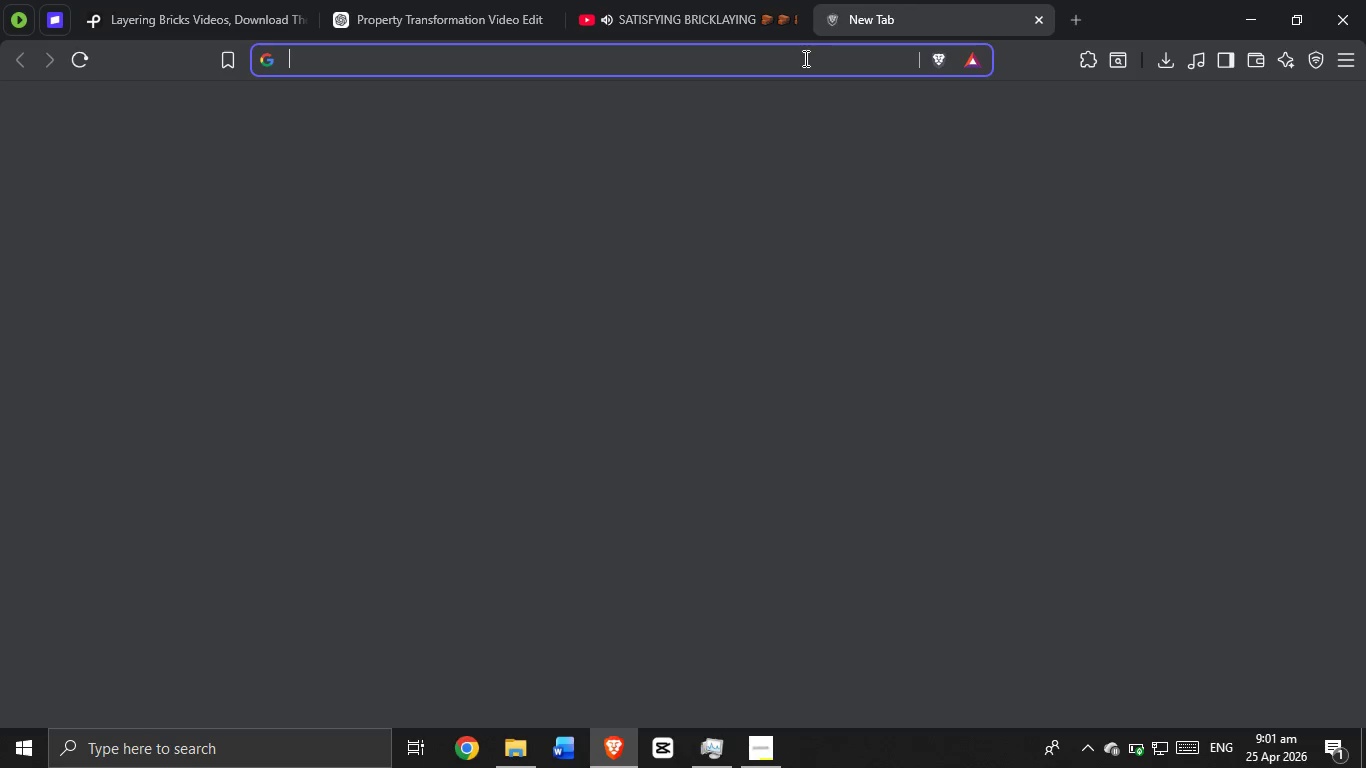 
left_click([804, 58])
 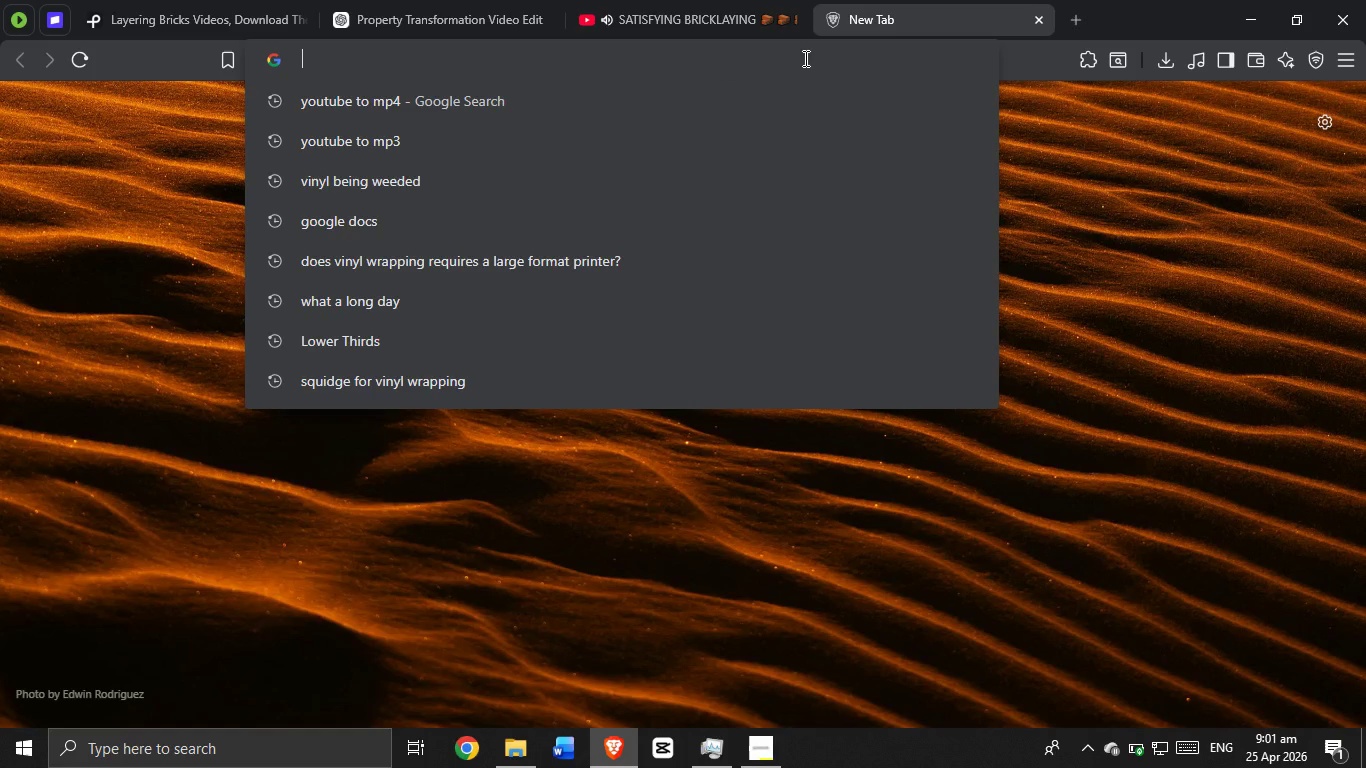 
key(ArrowDown)
 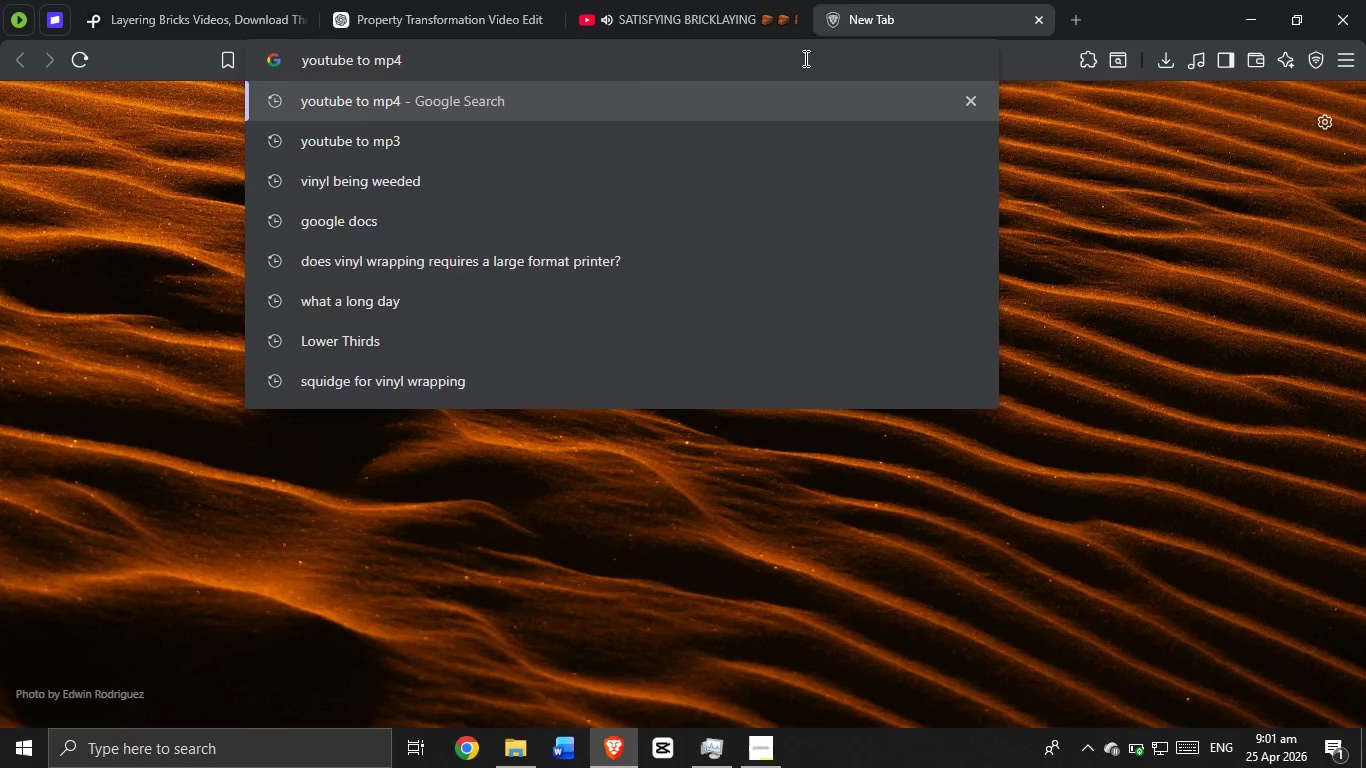 
key(Enter)
 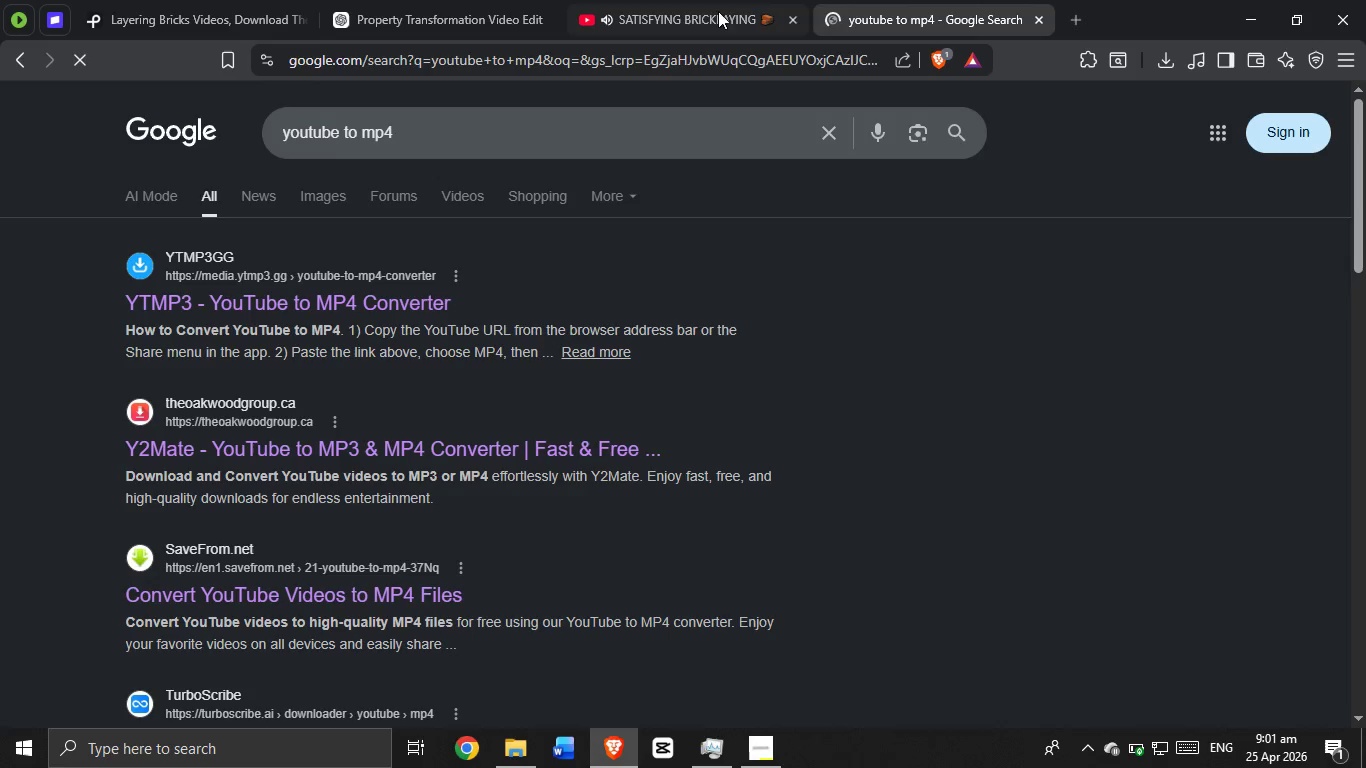 
left_click([691, 0])
 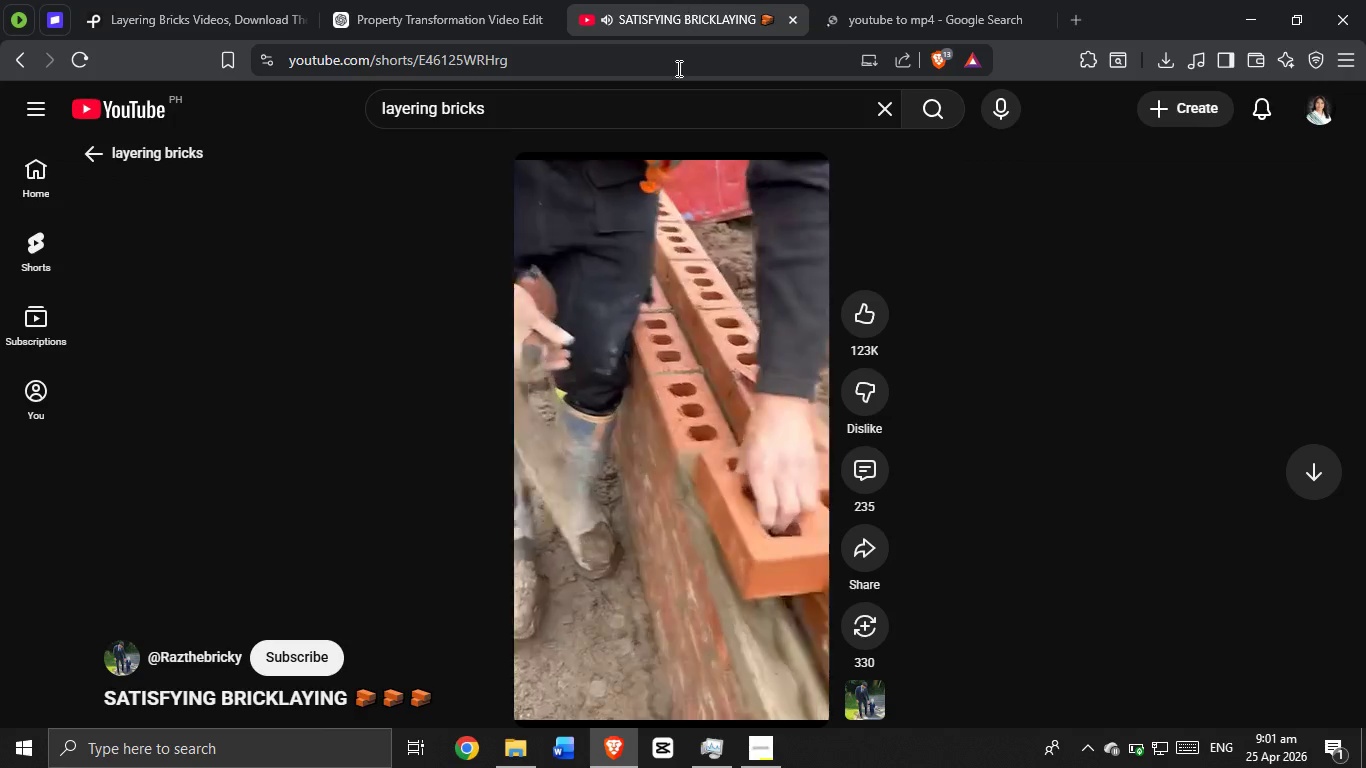 
scroll: coordinate [513, 321], scroll_direction: down, amount: 13.0
 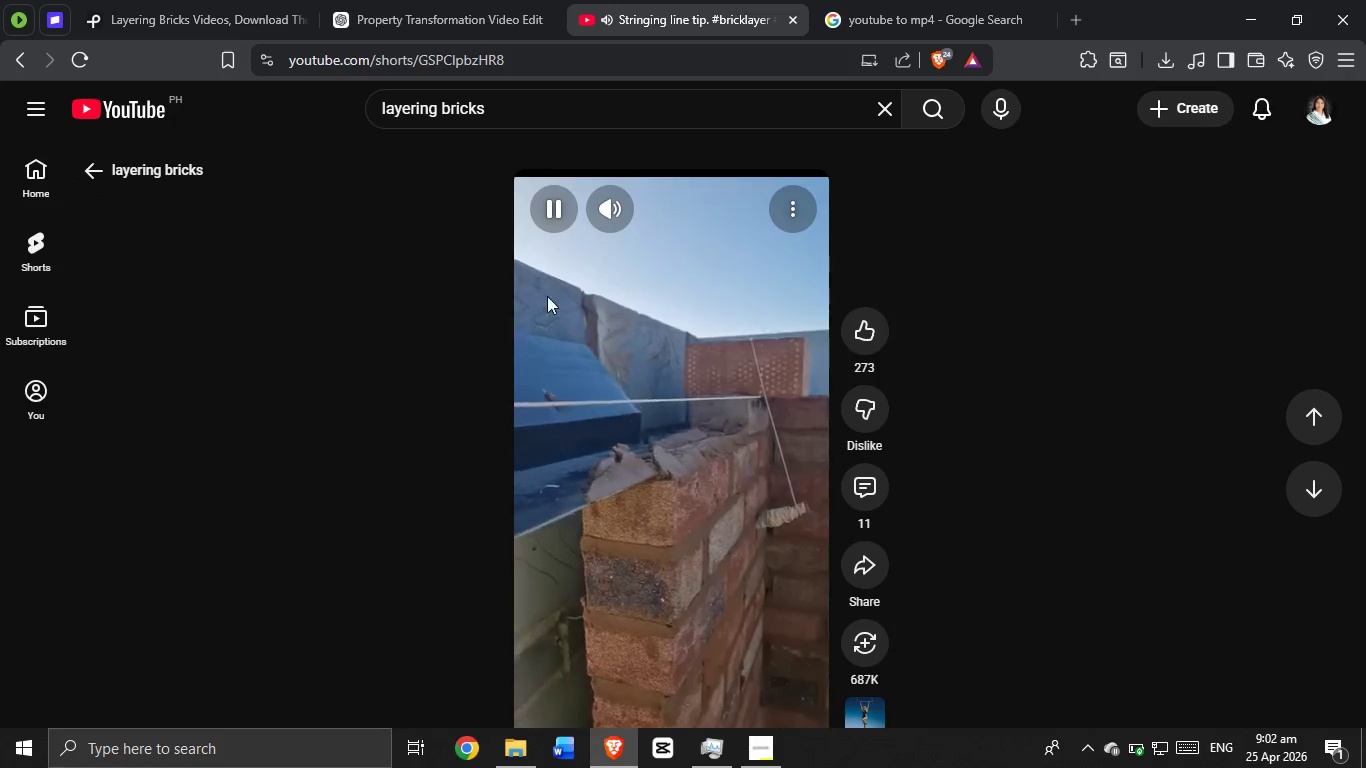 
left_click([554, 206])
 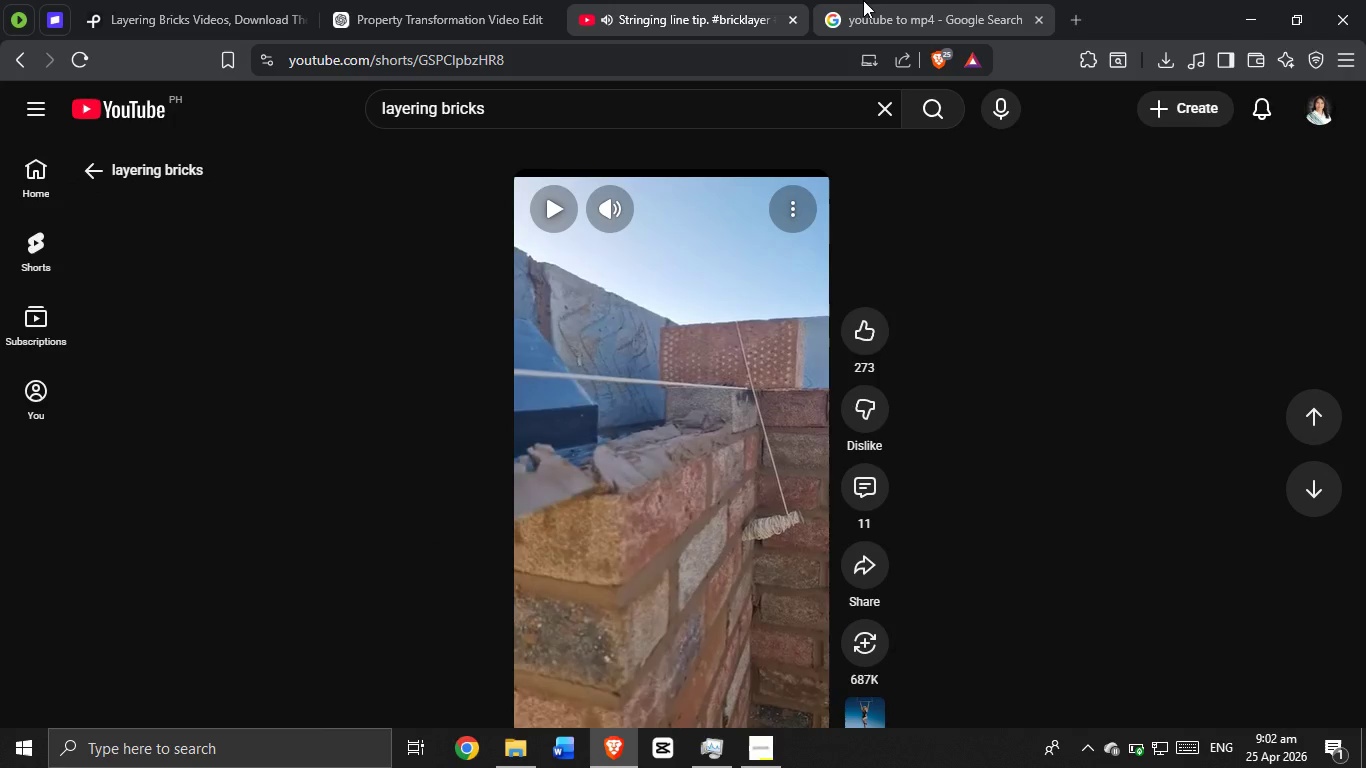 
left_click([863, 0])
 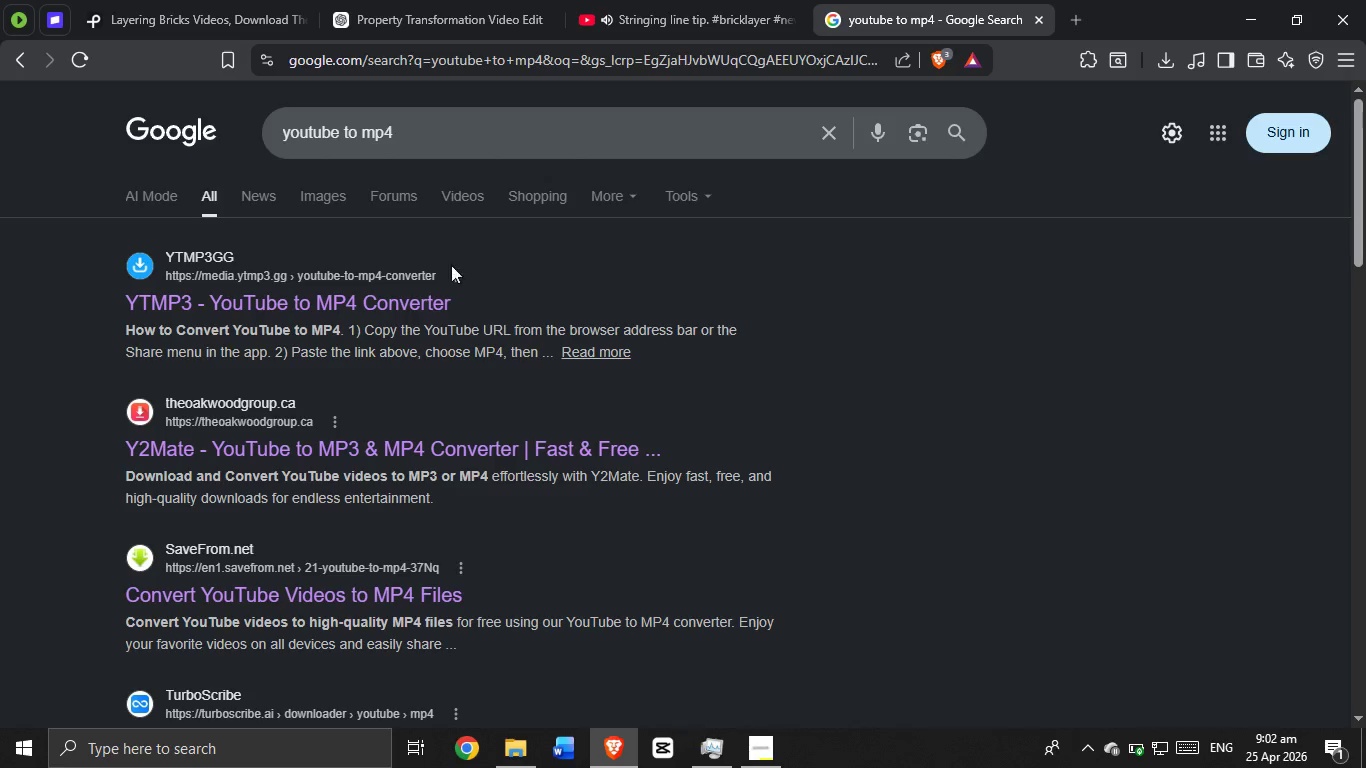 
left_click([406, 297])
 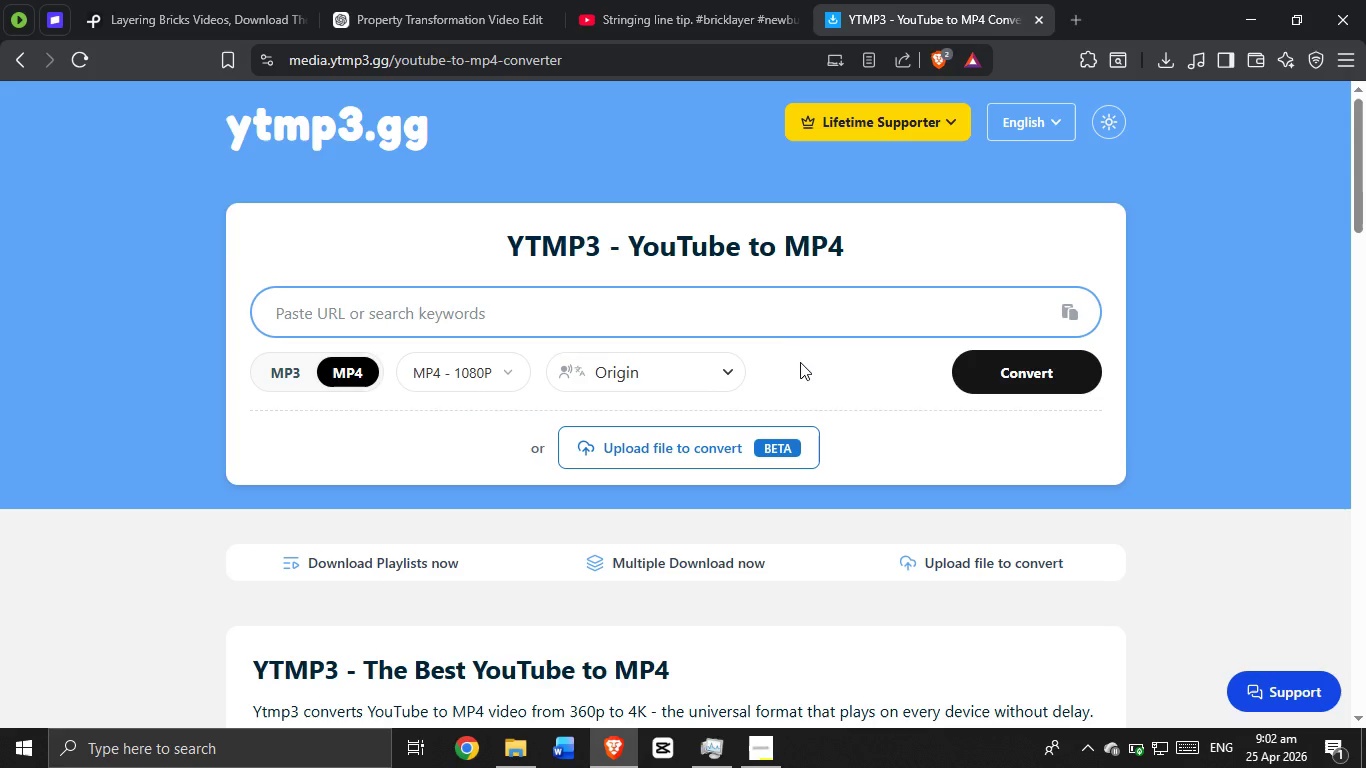 
right_click([784, 326])
 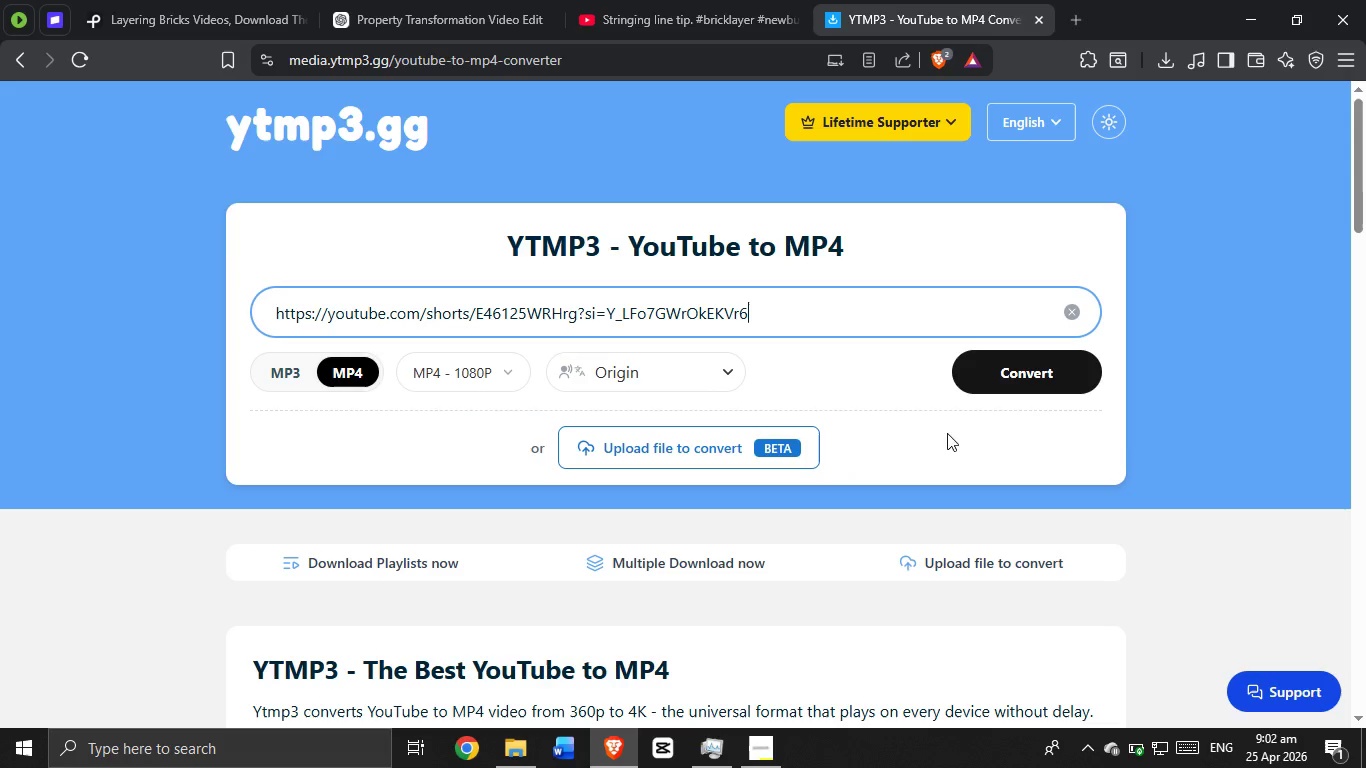 
left_click([1033, 378])
 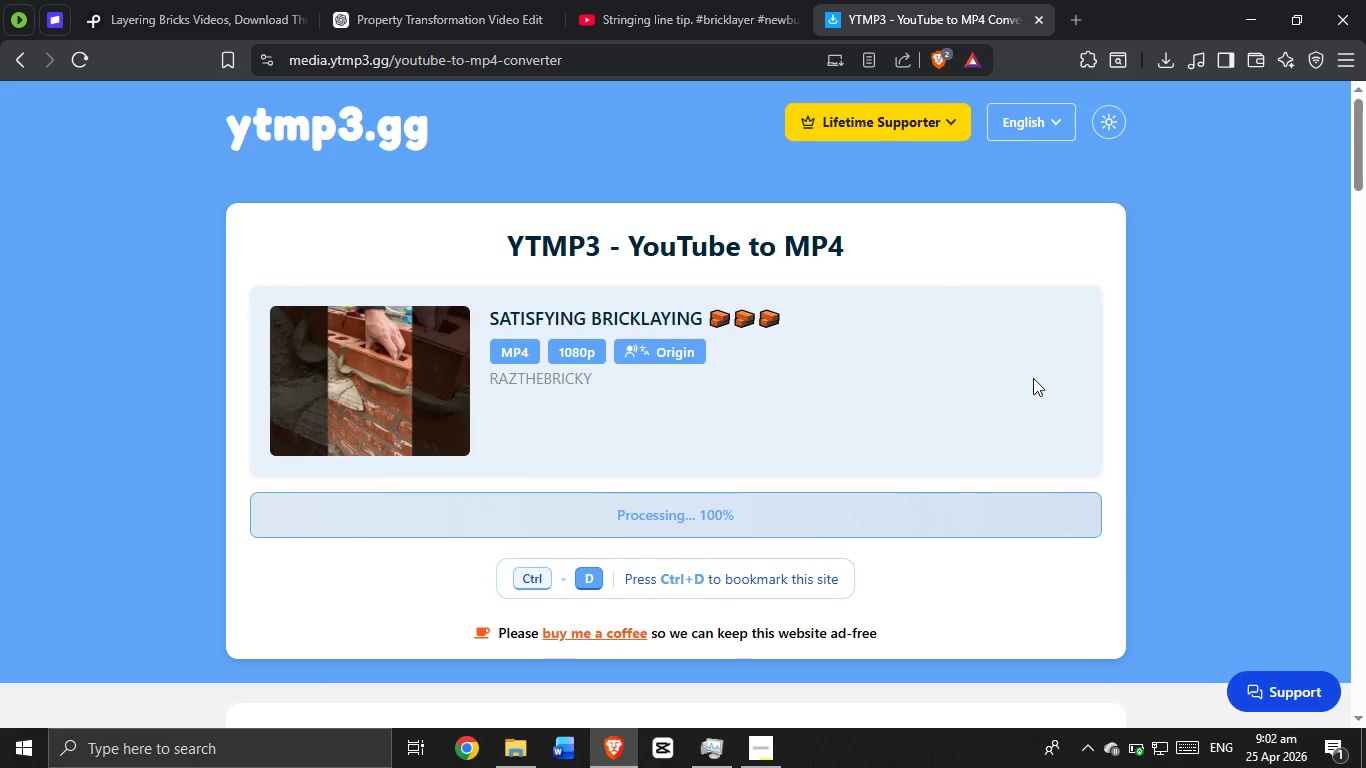 
wait(7.86)
 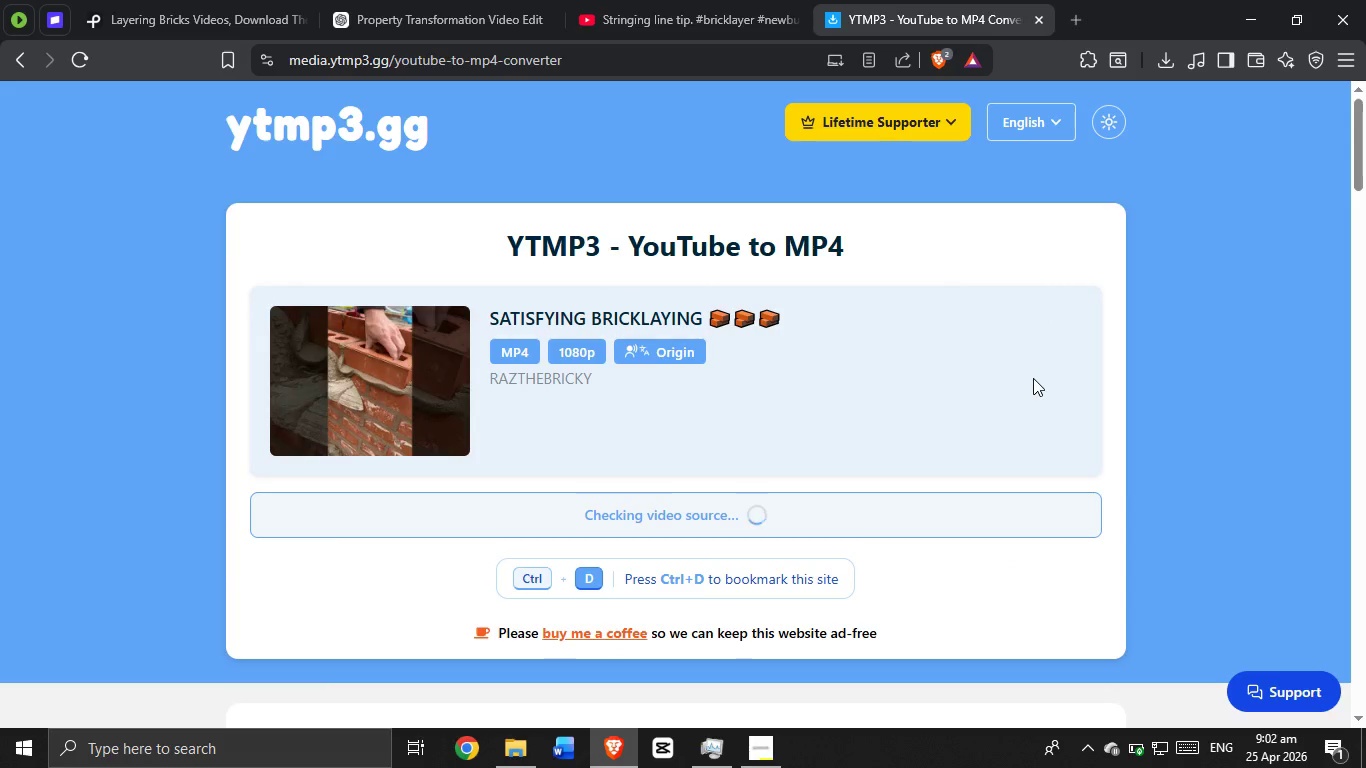 
left_click([798, 513])
 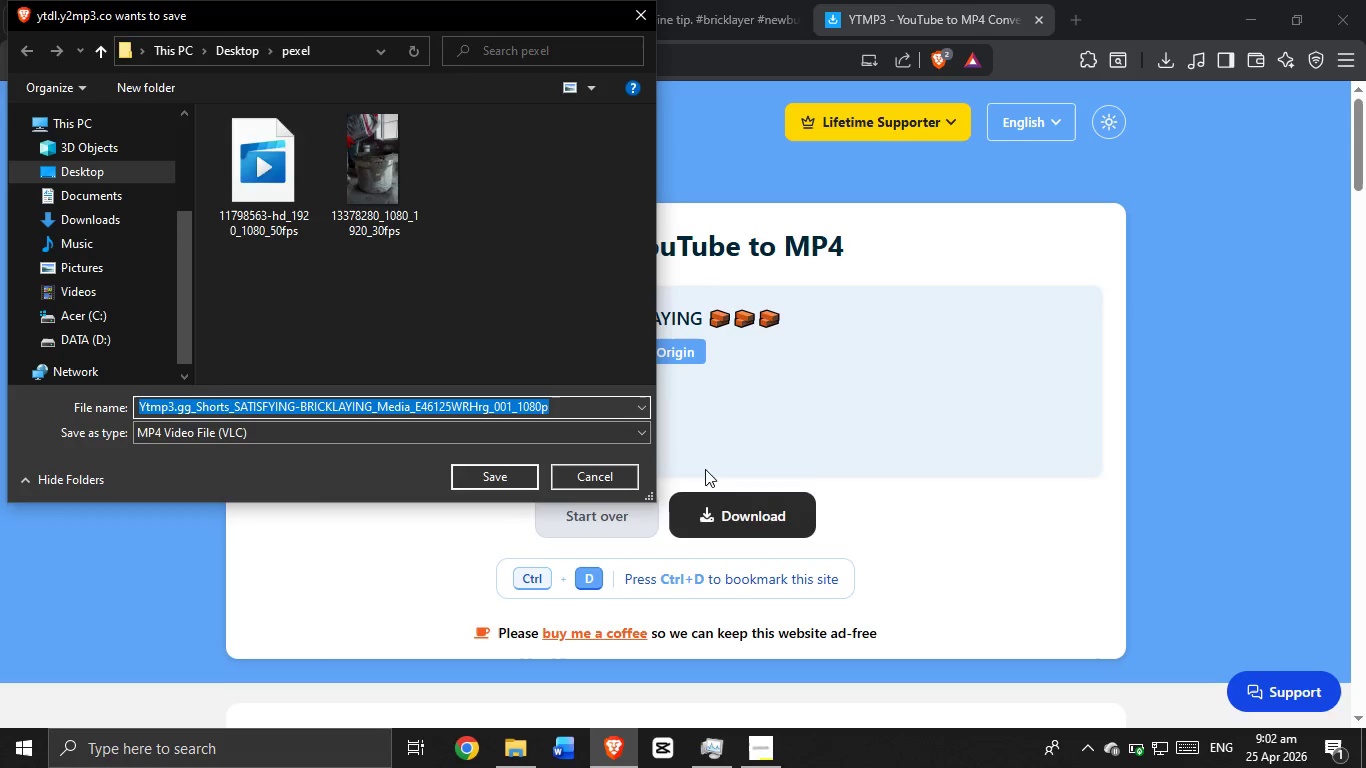 
left_click([505, 470])
 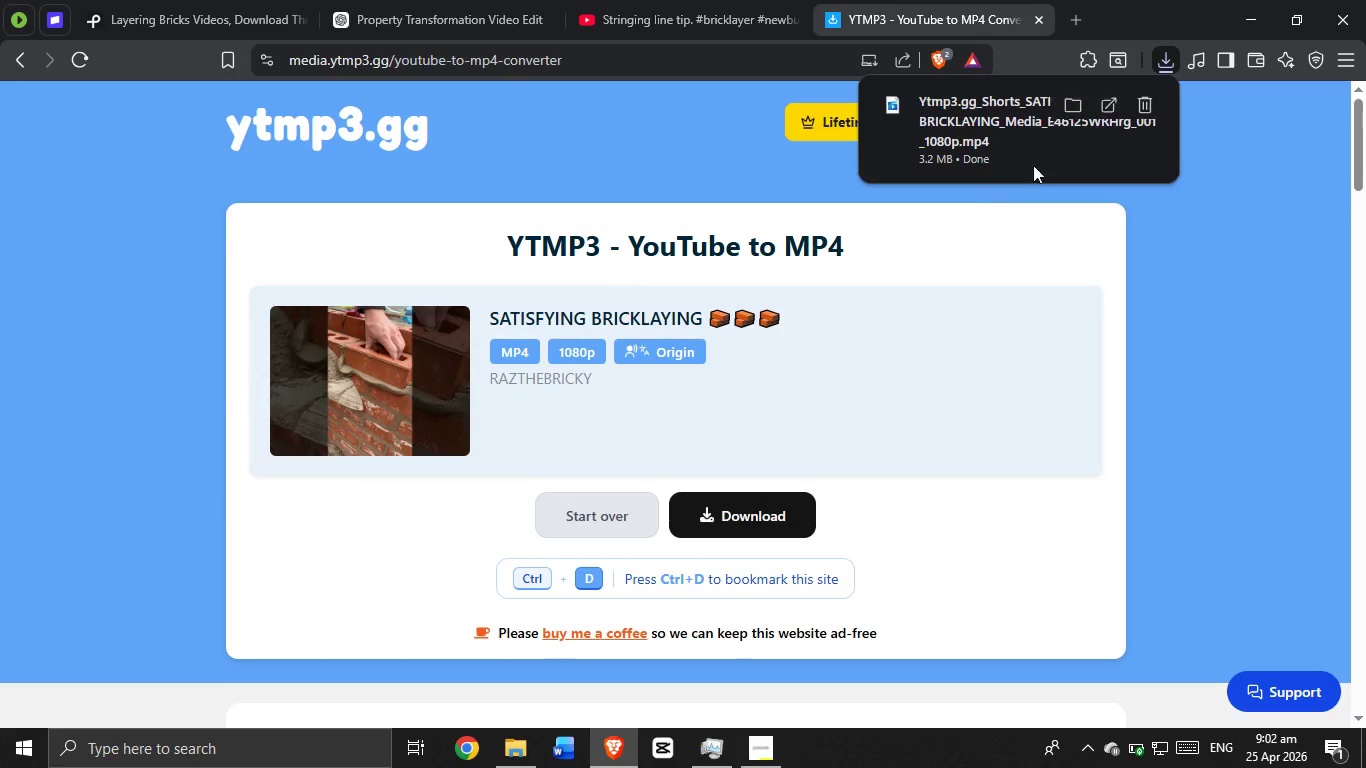 
left_click([691, 2])
 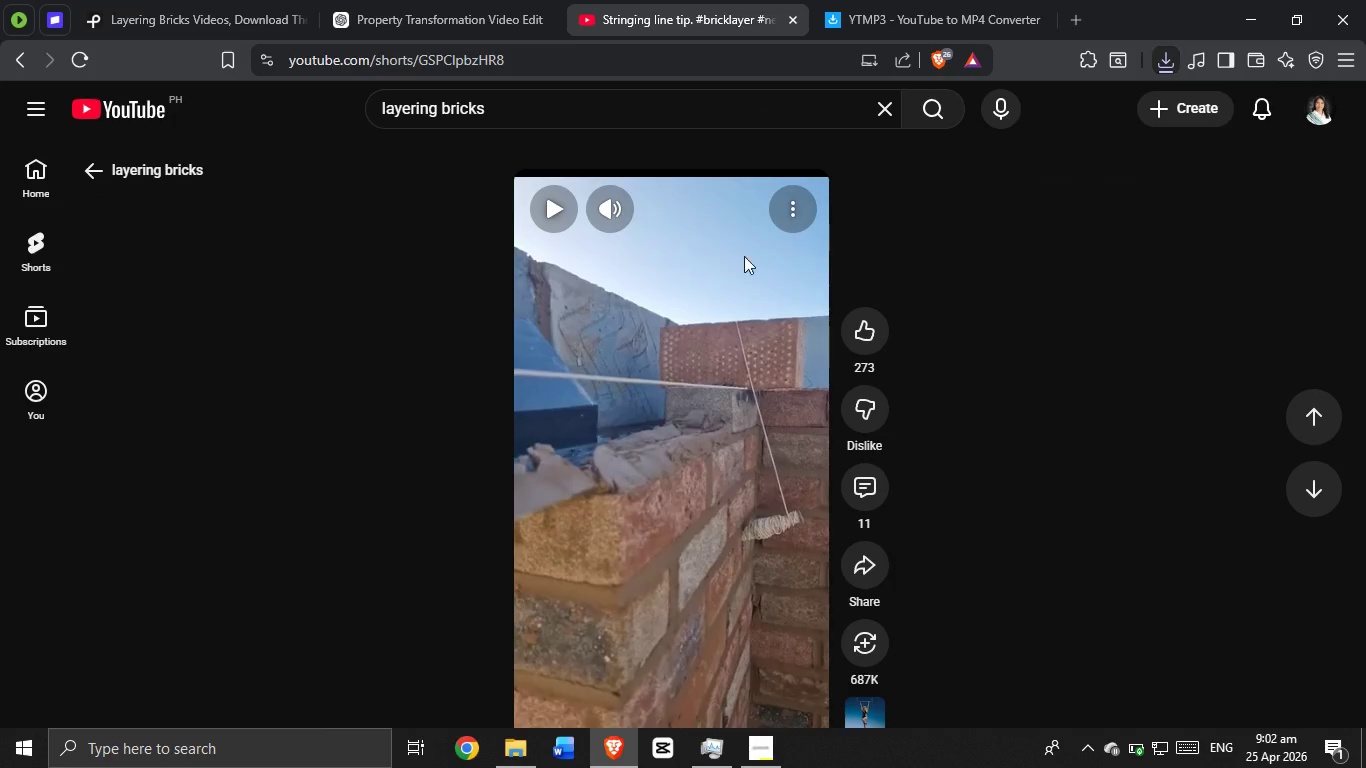 
scroll: coordinate [737, 286], scroll_direction: down, amount: 4.0
 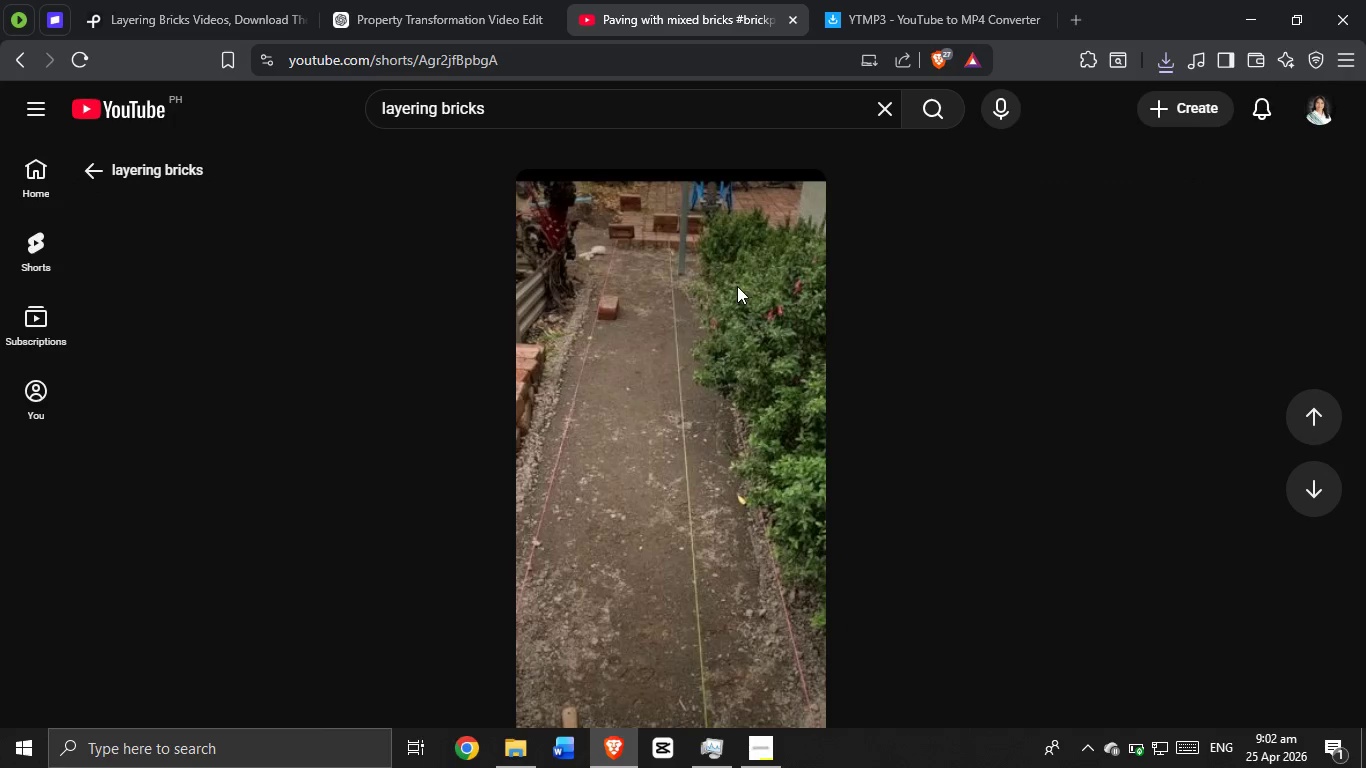 
scroll: coordinate [714, 263], scroll_direction: none, amount: 0.0
 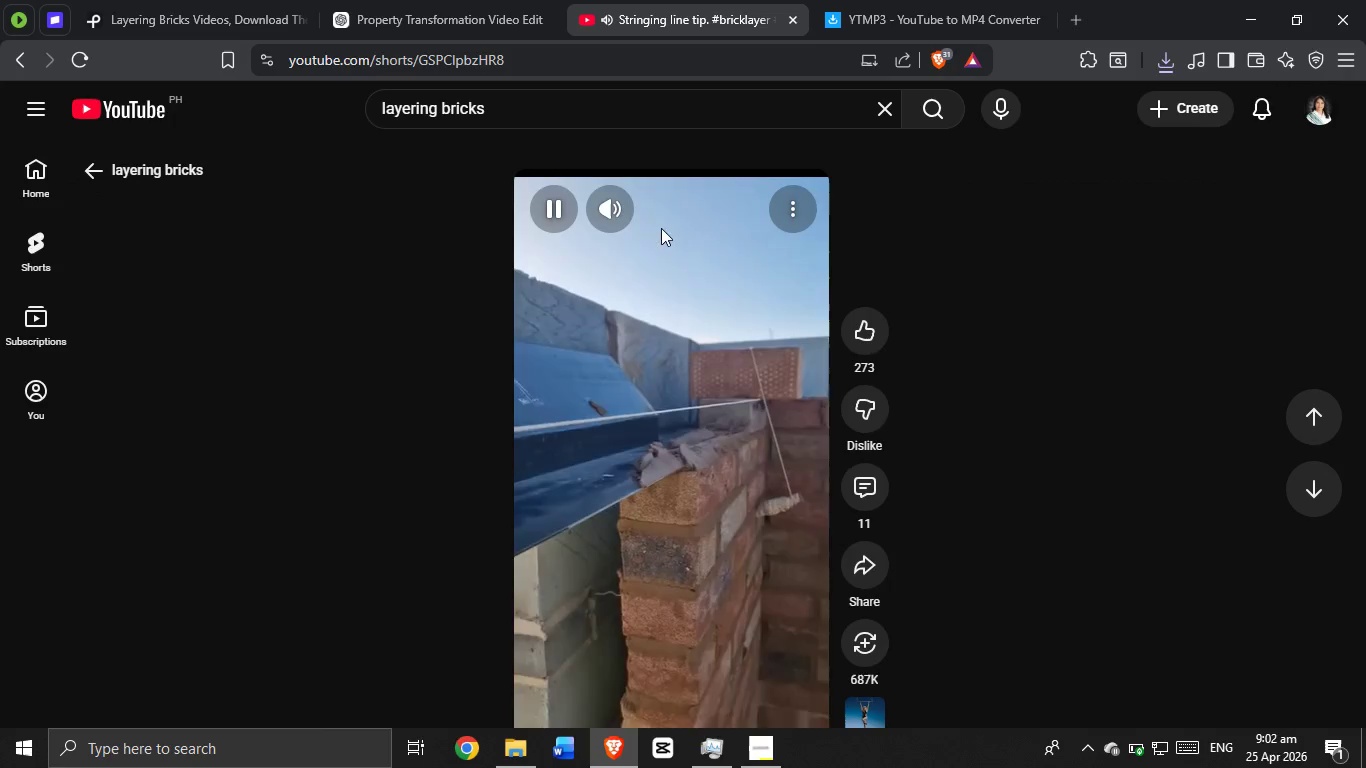 
left_click_drag(start_coordinate=[674, 213], to_coordinate=[656, 215])
 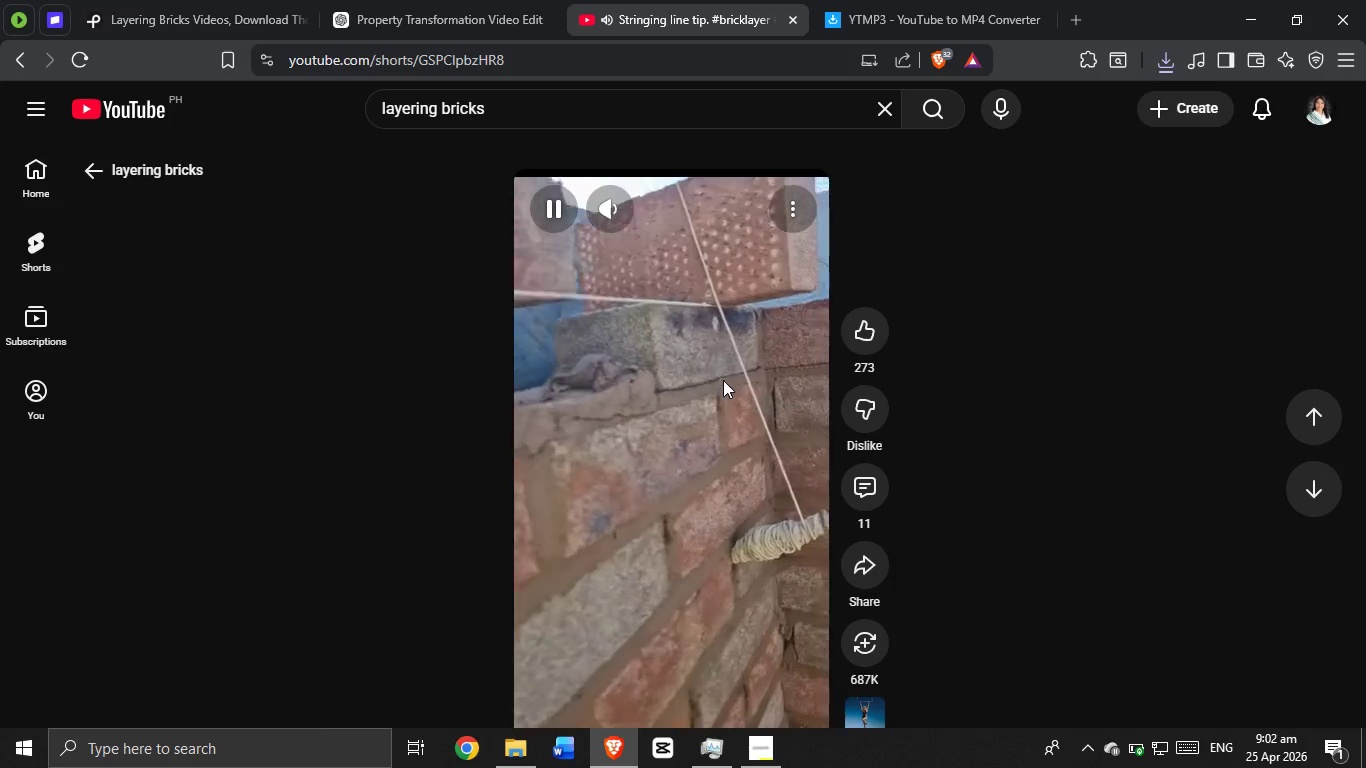 
scroll: coordinate [732, 373], scroll_direction: down, amount: 14.0
 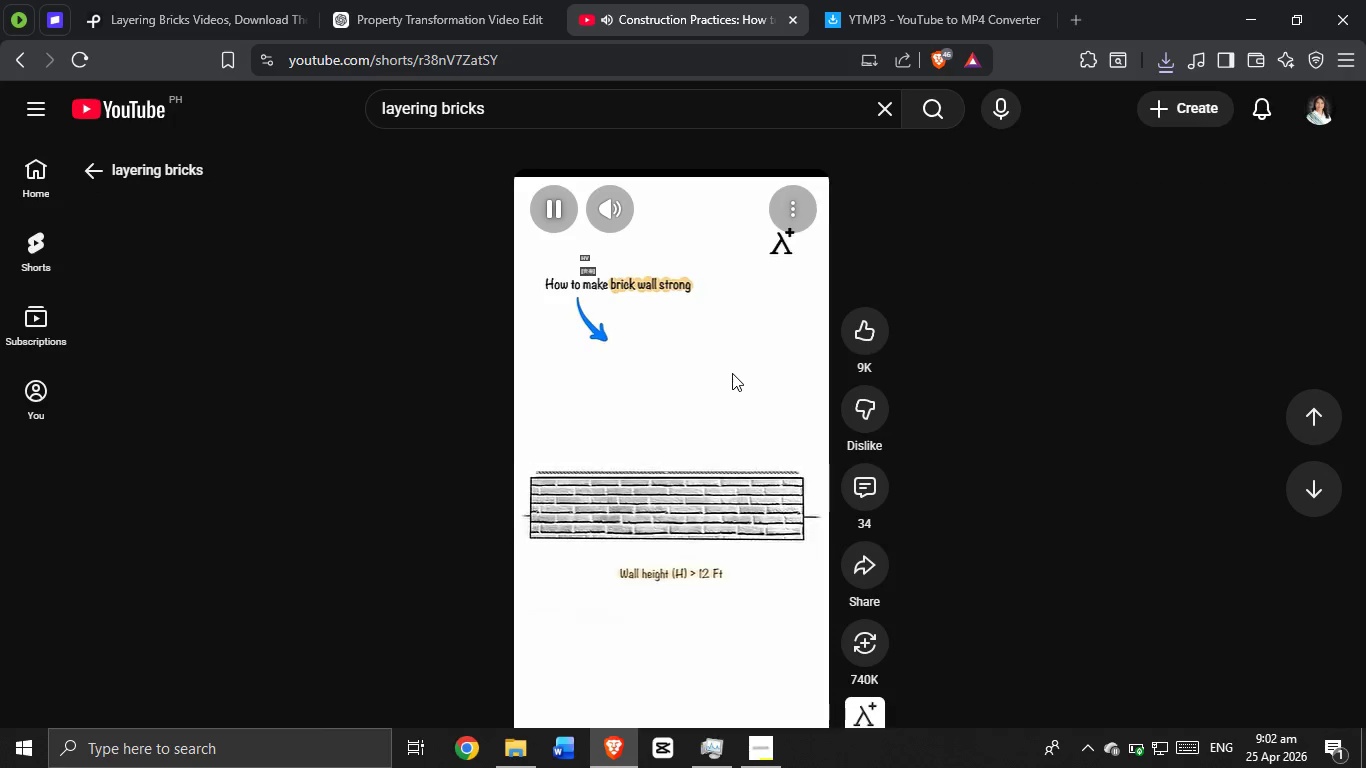 
wait(11.39)
 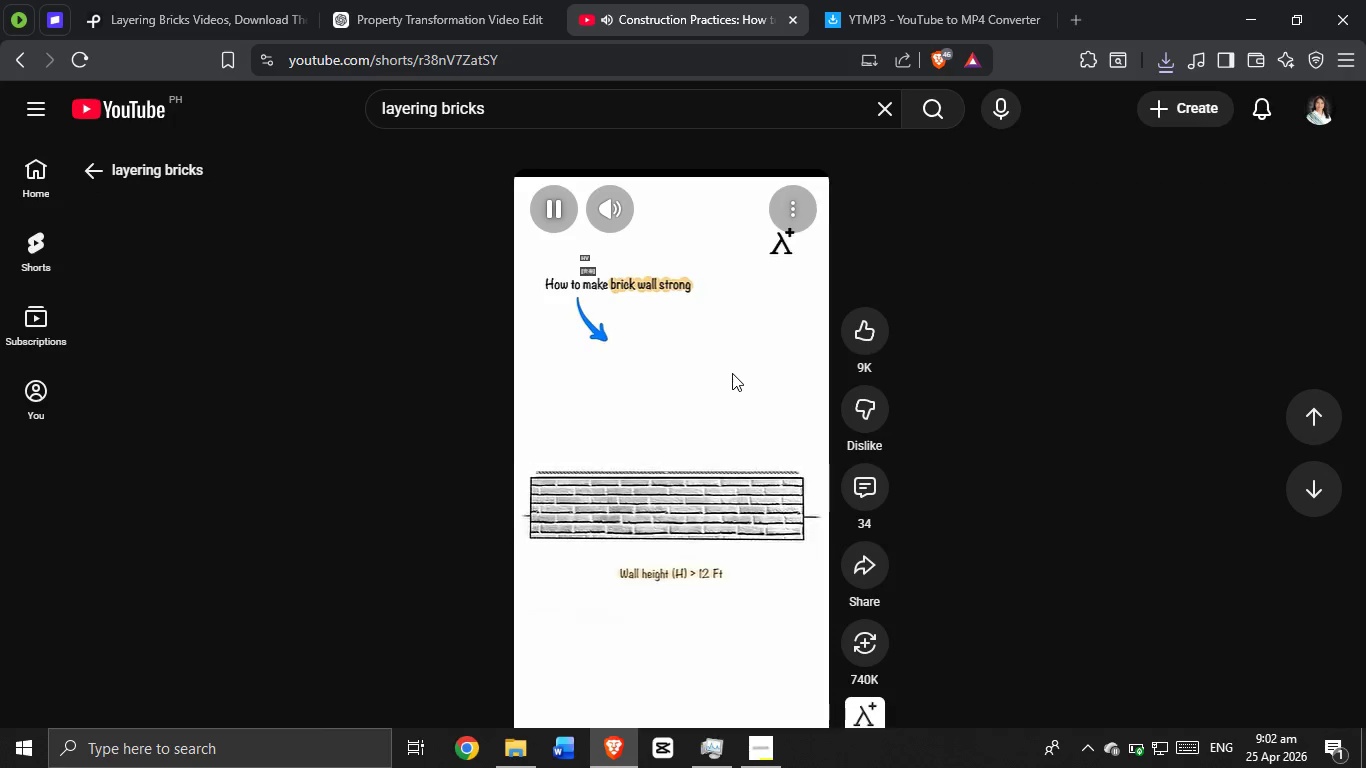 
scroll: coordinate [732, 373], scroll_direction: down, amount: 2.0
 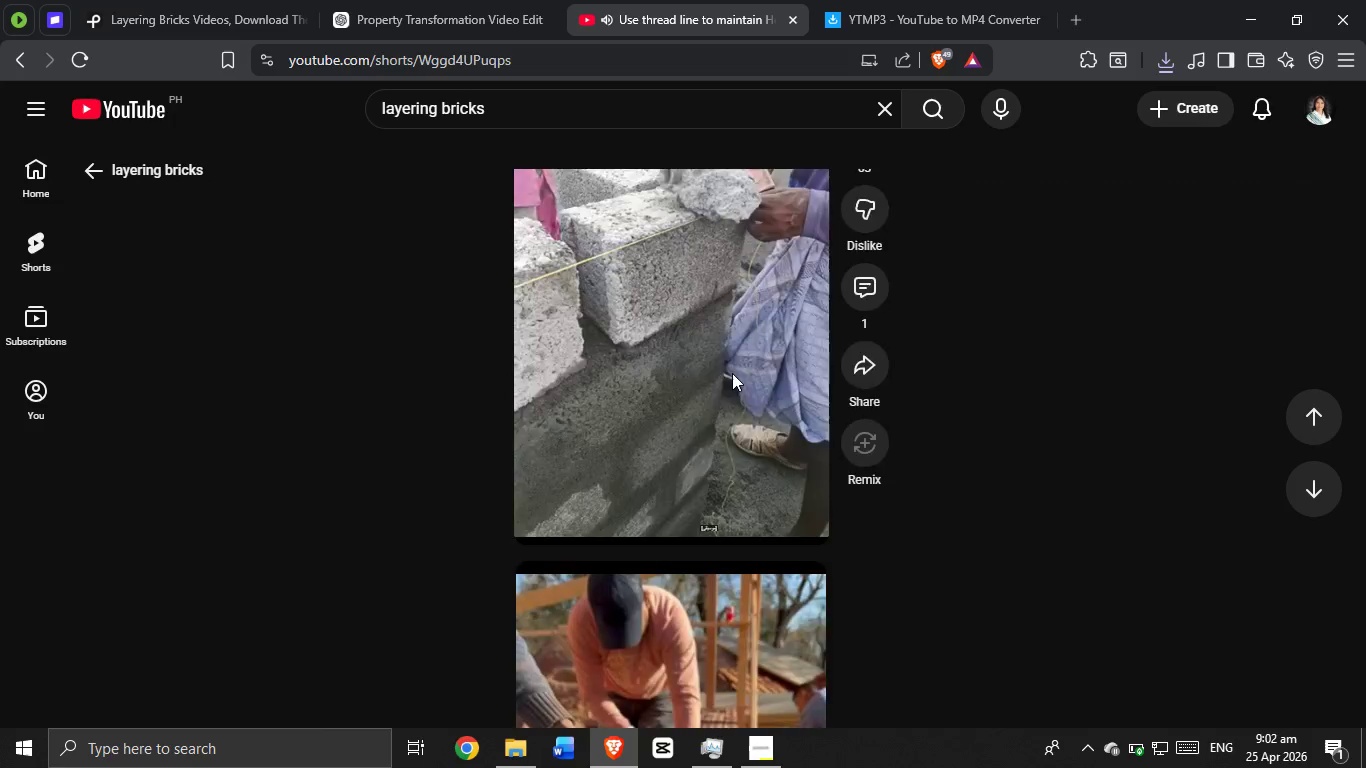 
scroll: coordinate [732, 373], scroll_direction: up, amount: 3.0
 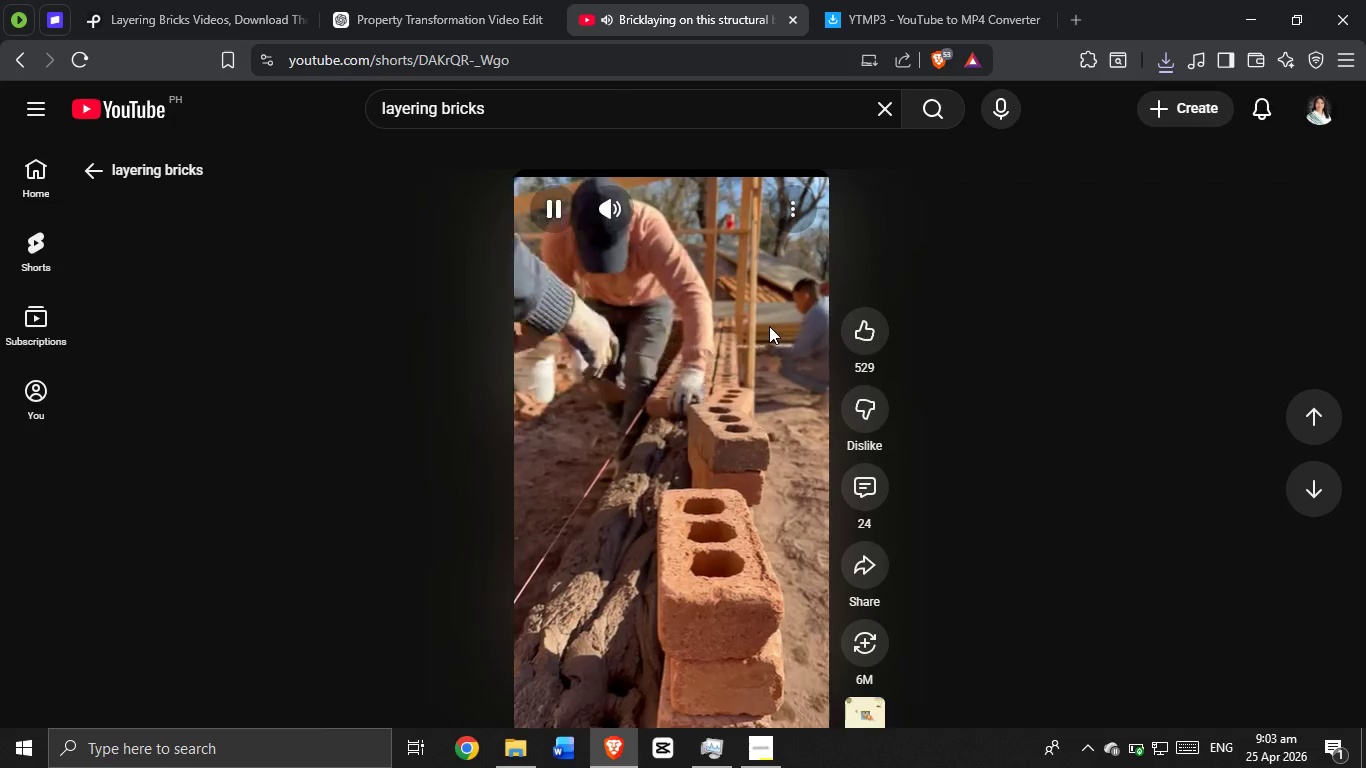 
left_click([868, 571])
 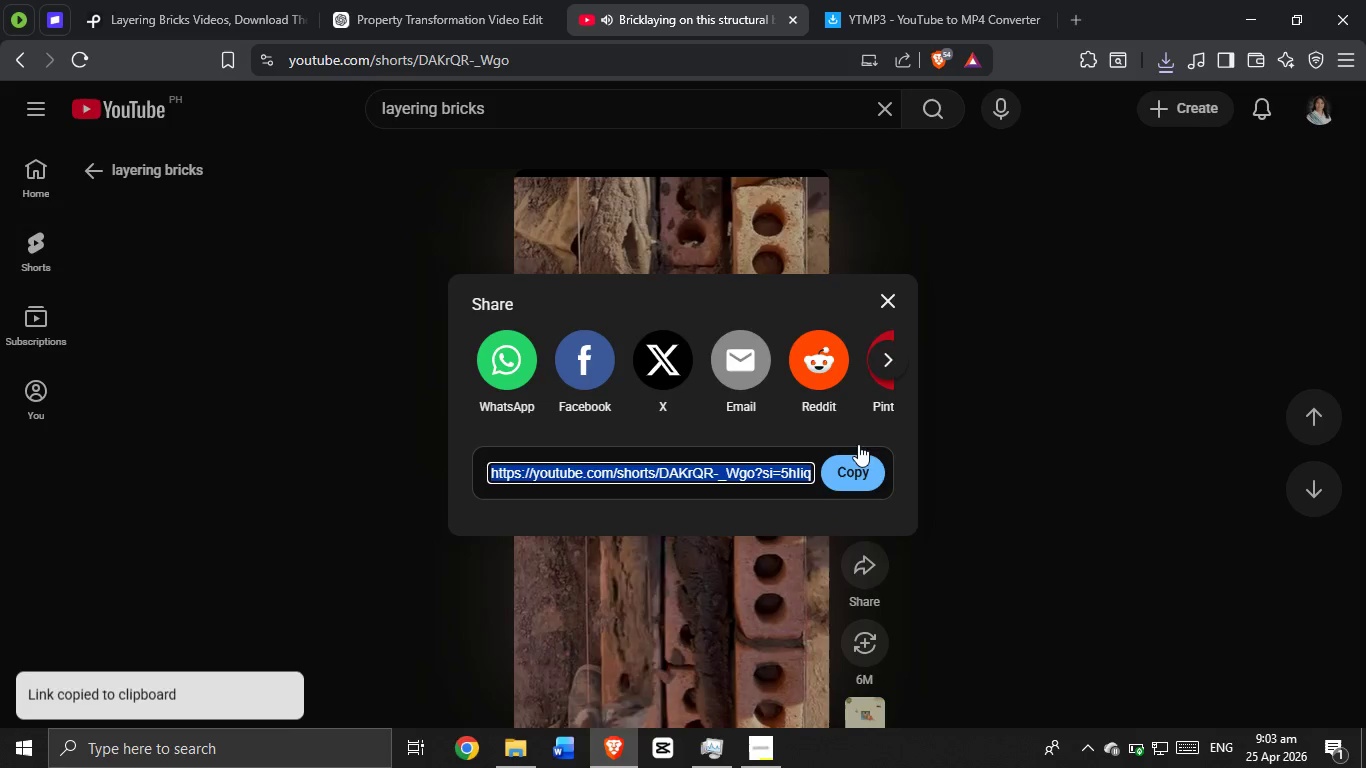 
left_click_drag(start_coordinate=[884, 302], to_coordinate=[894, 258])
 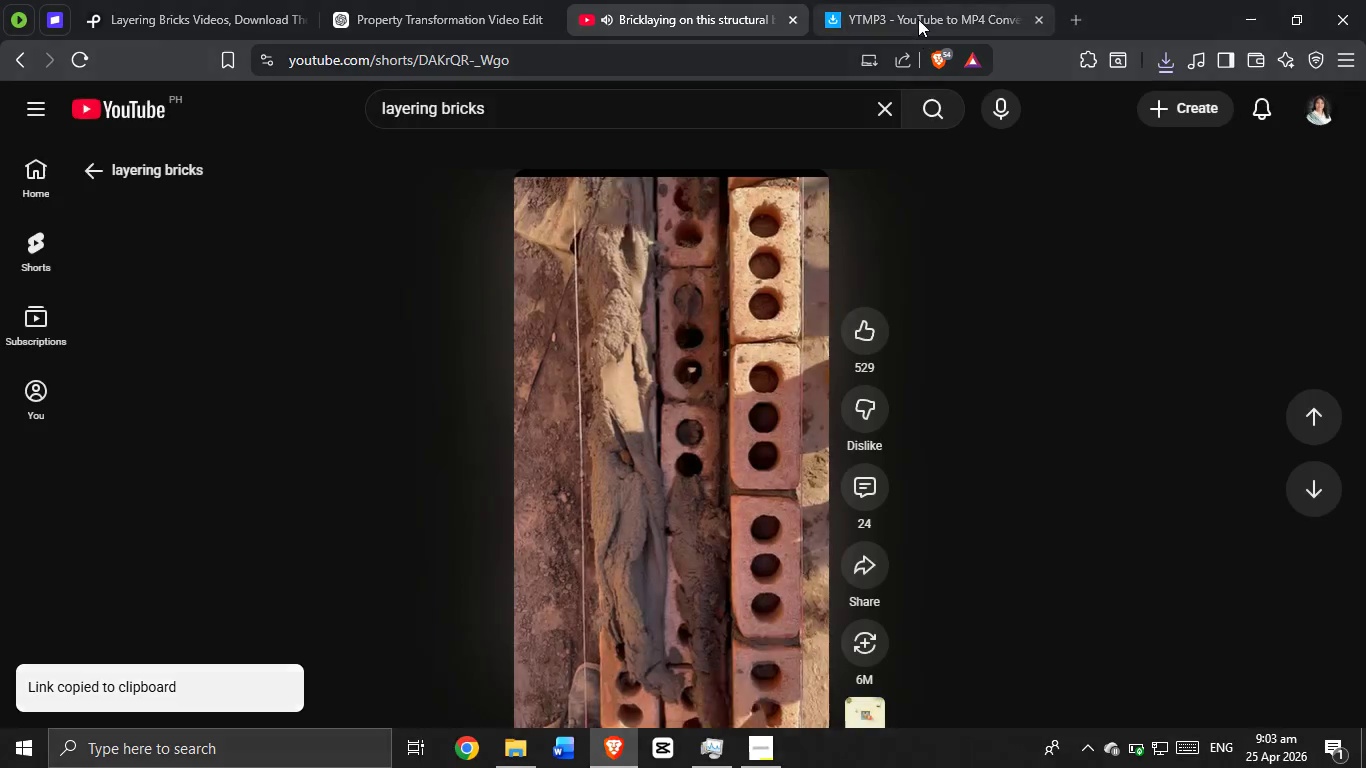 
double_click([918, 19])
 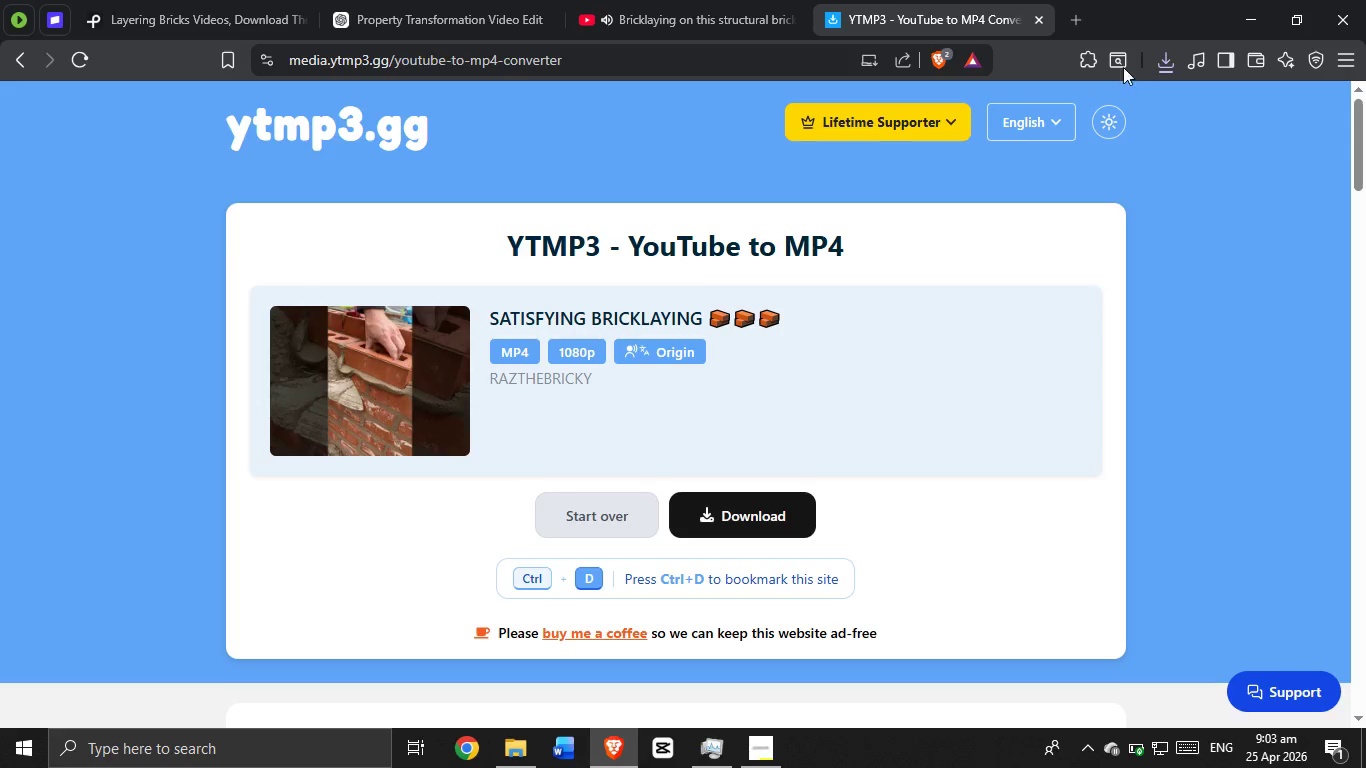 
left_click([1161, 64])
 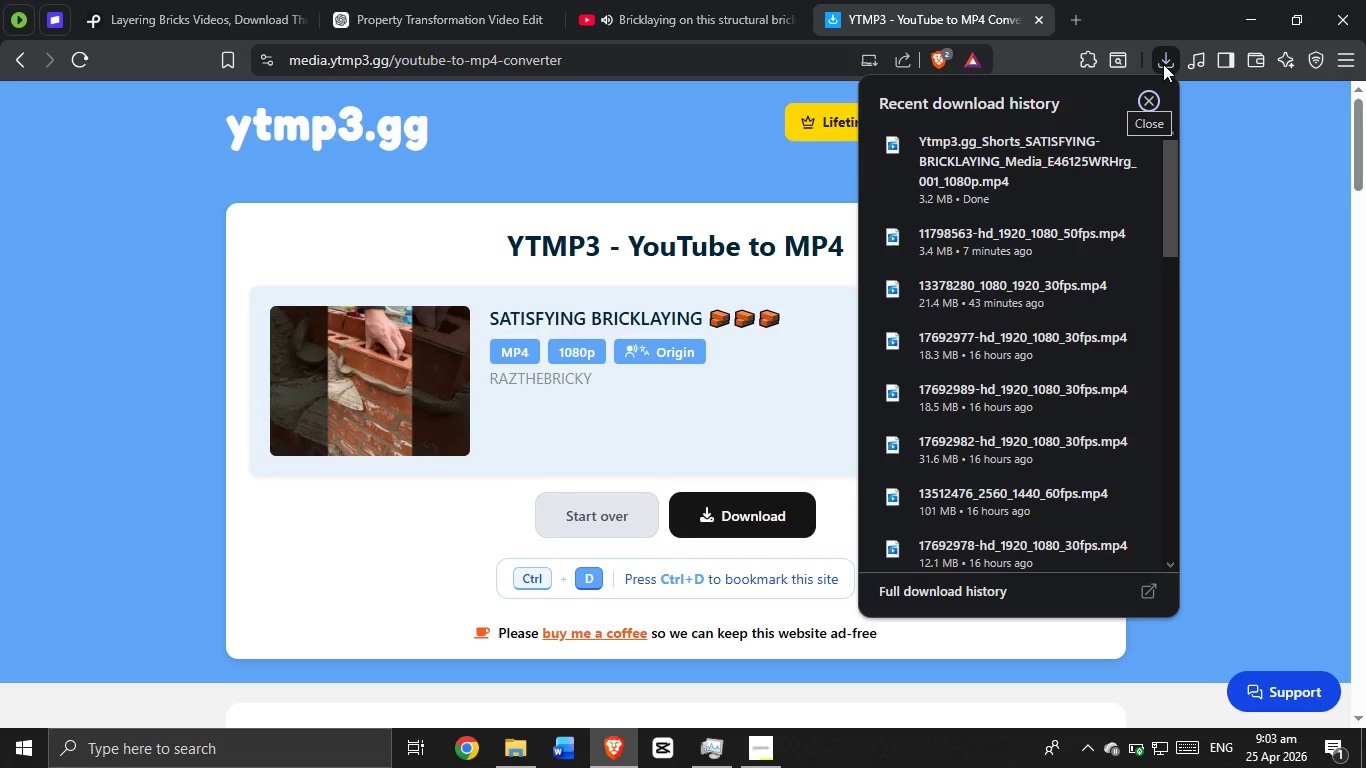 
left_click([1163, 64])
 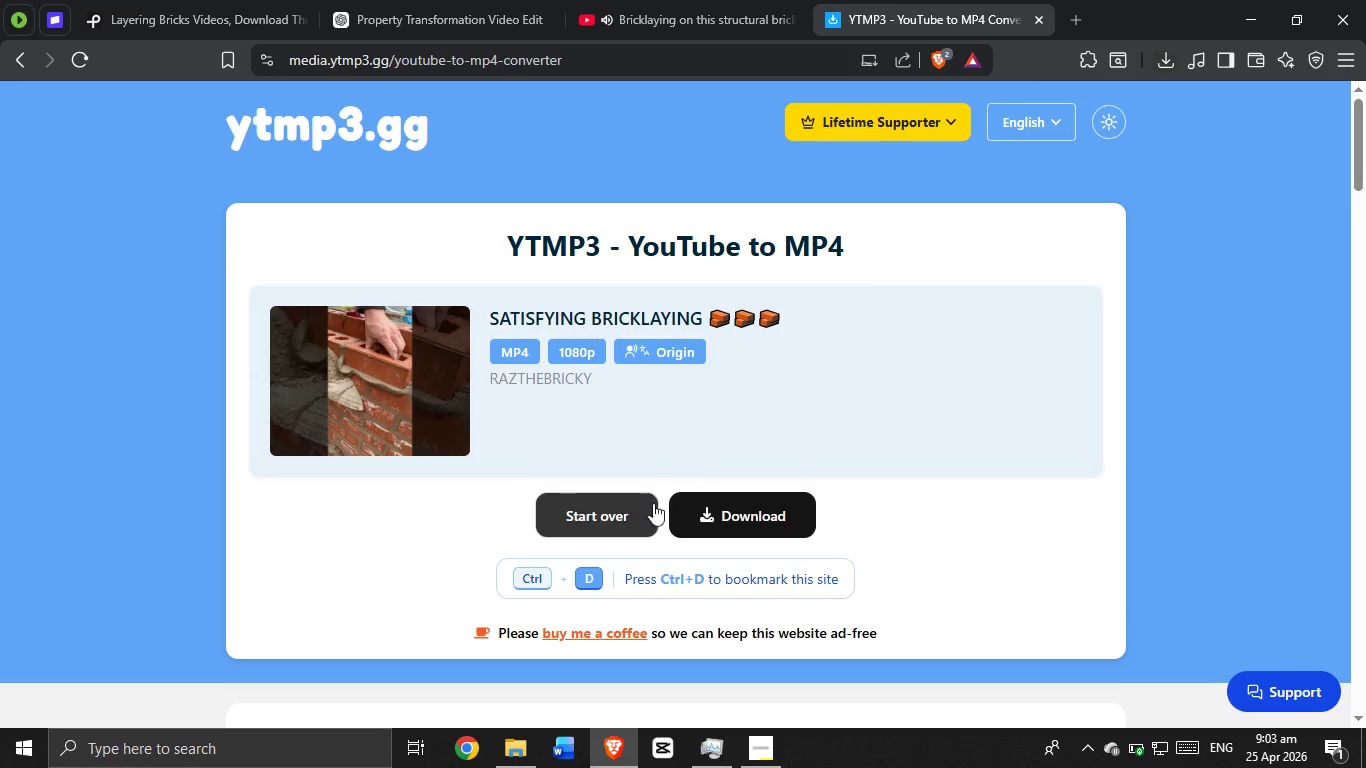 
left_click([609, 506])
 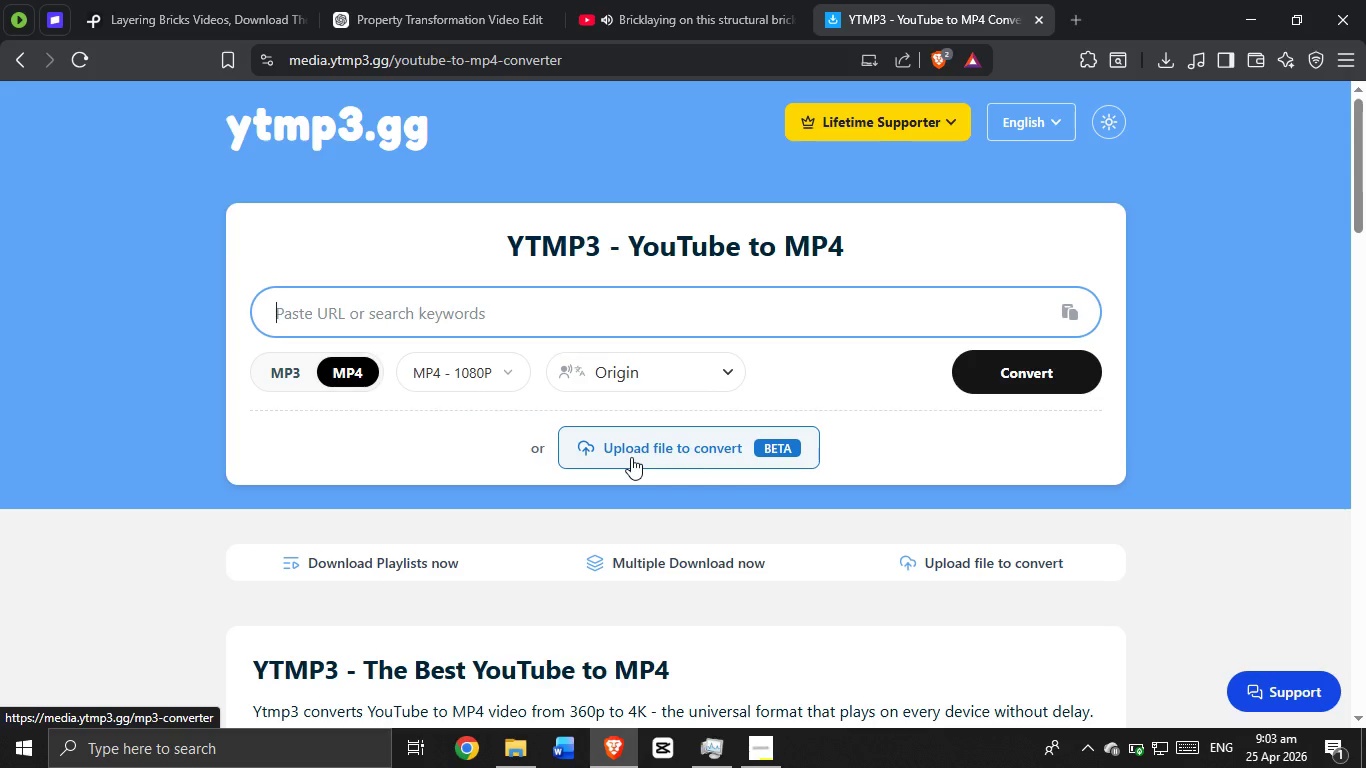 
wait(7.22)
 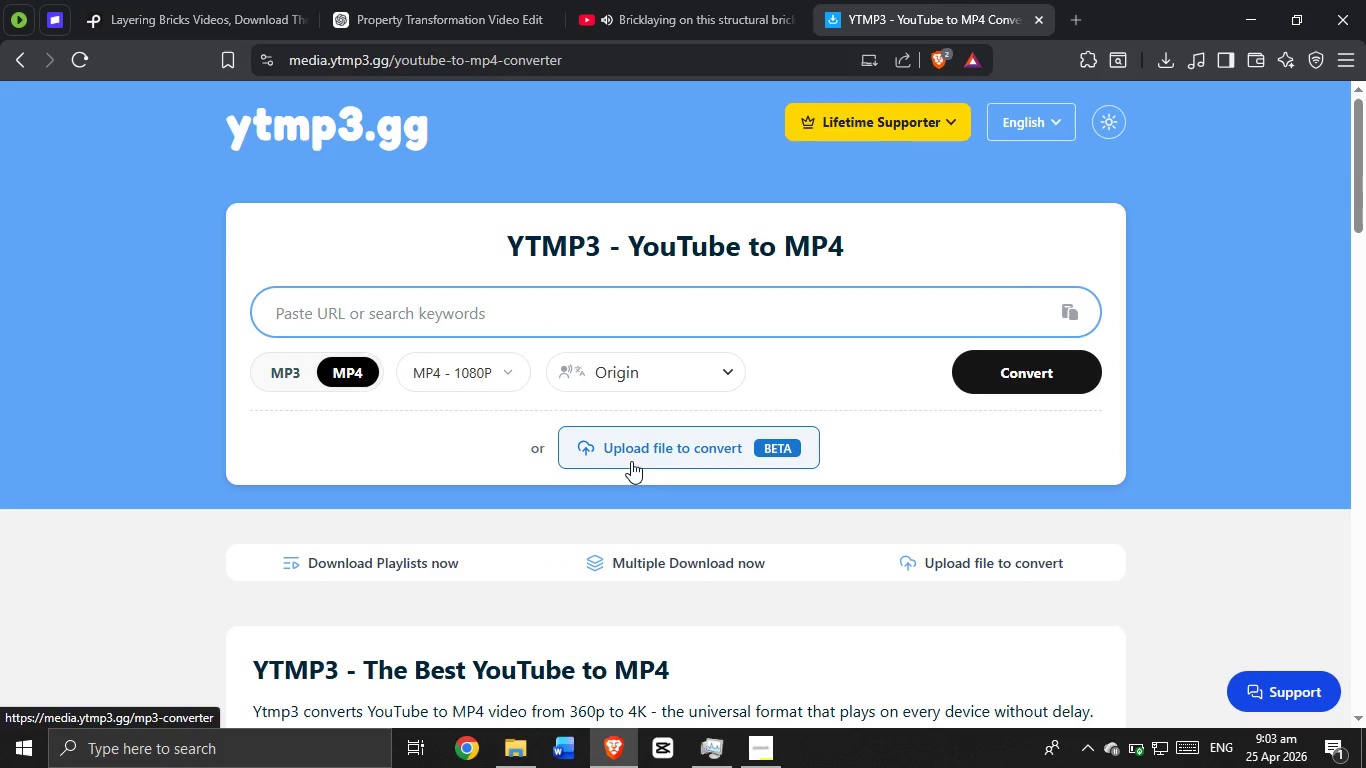 
right_click([622, 323])
 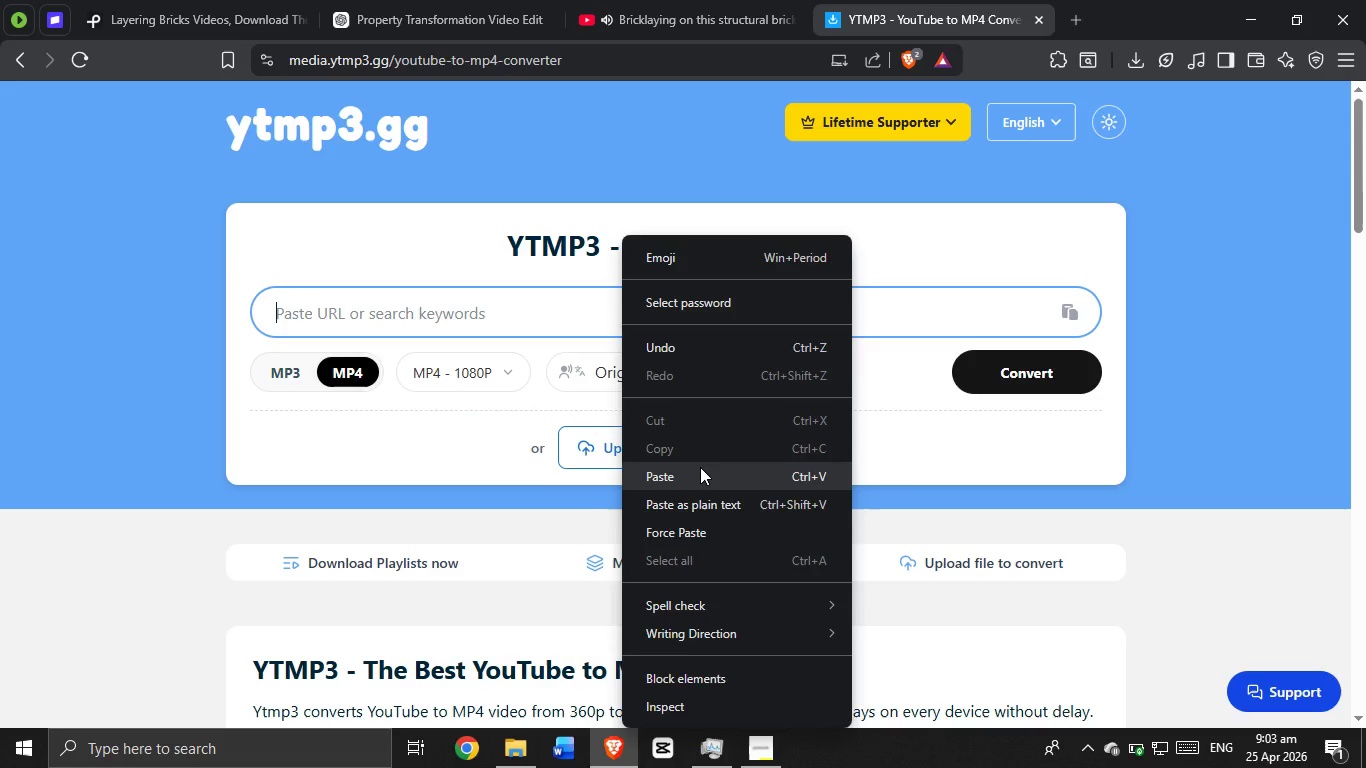 
left_click_drag(start_coordinate=[700, 467], to_coordinate=[702, 460])
 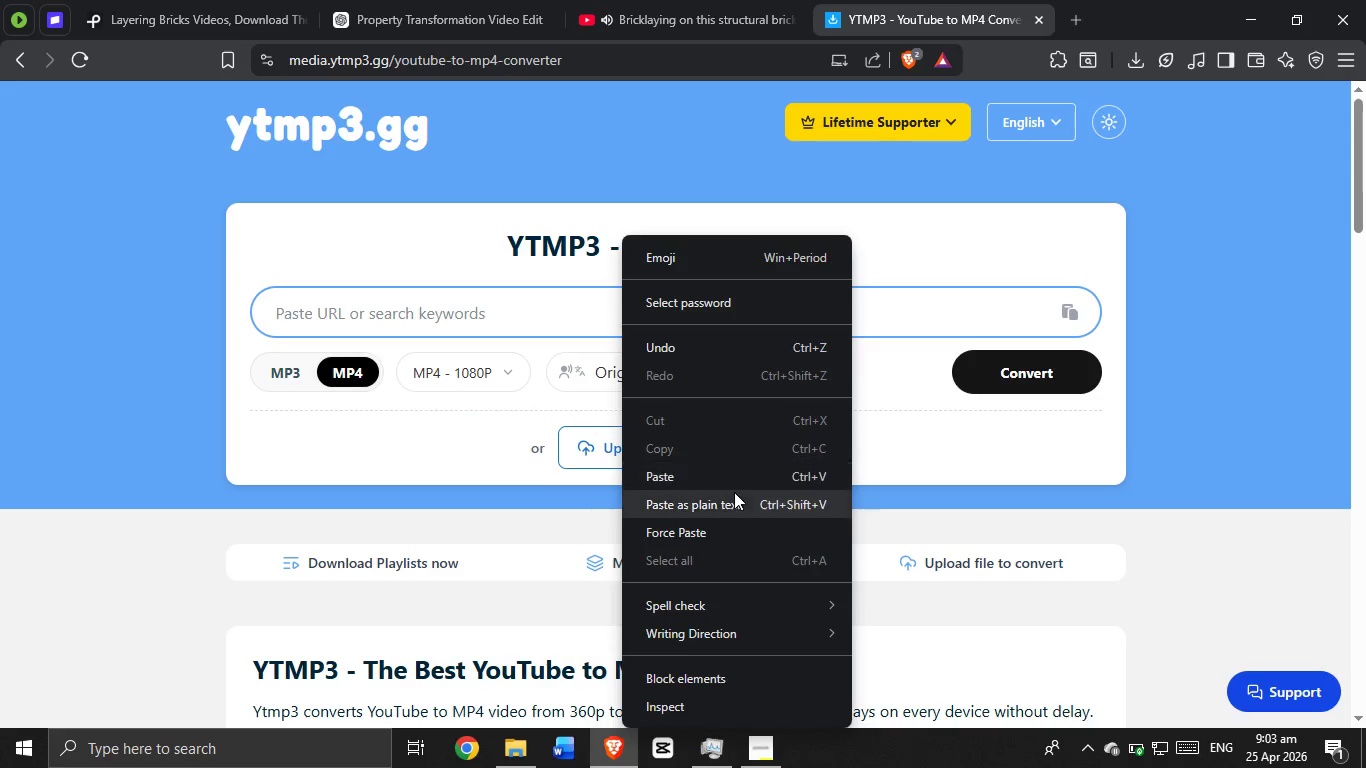 
left_click([730, 472])
 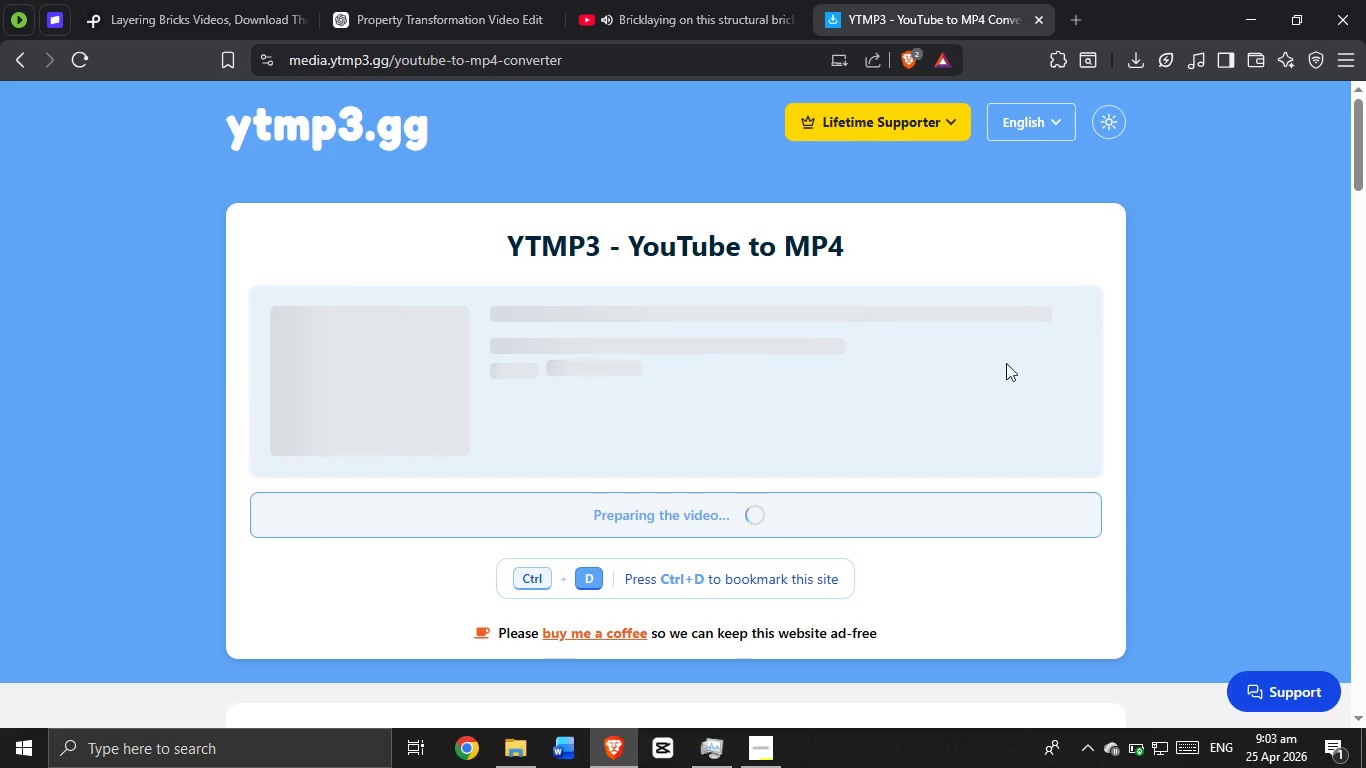 
left_click_drag(start_coordinate=[597, 0], to_coordinate=[602, 0])
 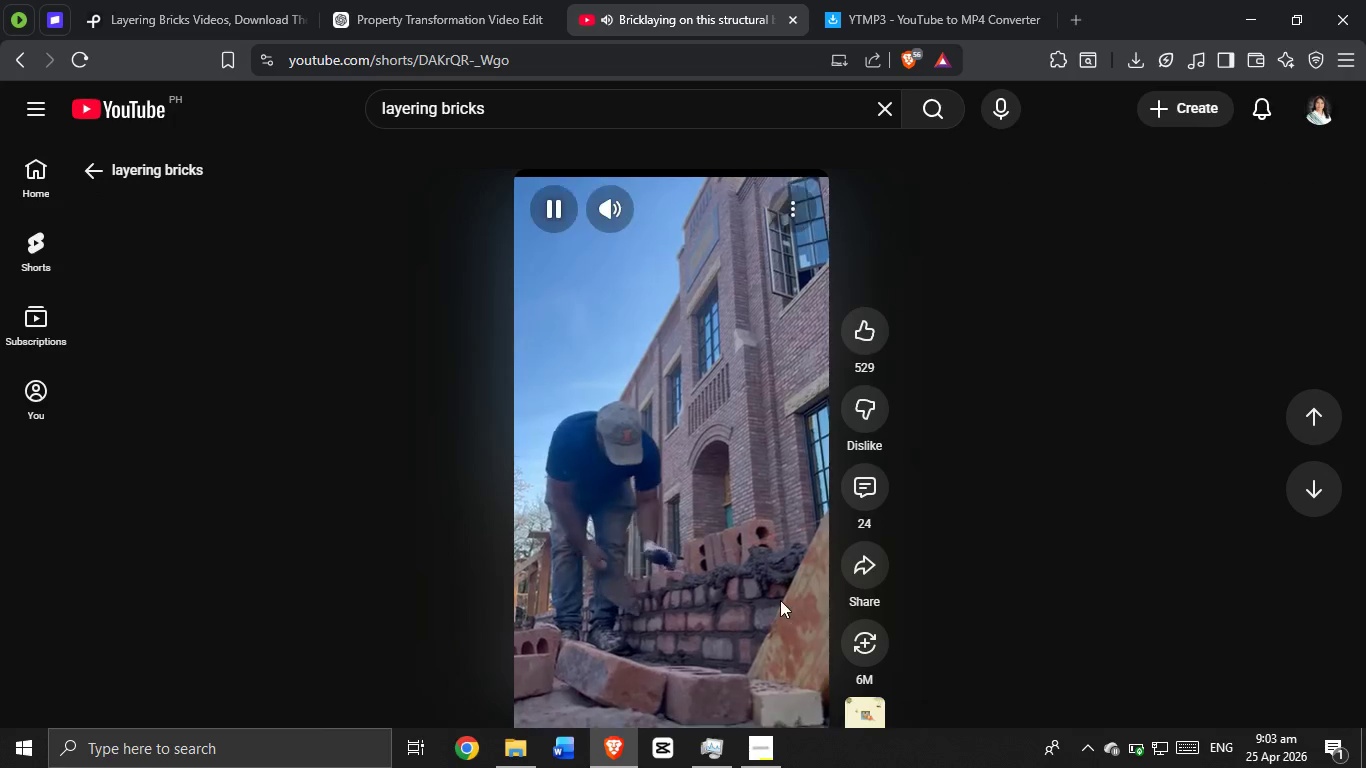 
scroll: coordinate [764, 545], scroll_direction: down, amount: 8.0
 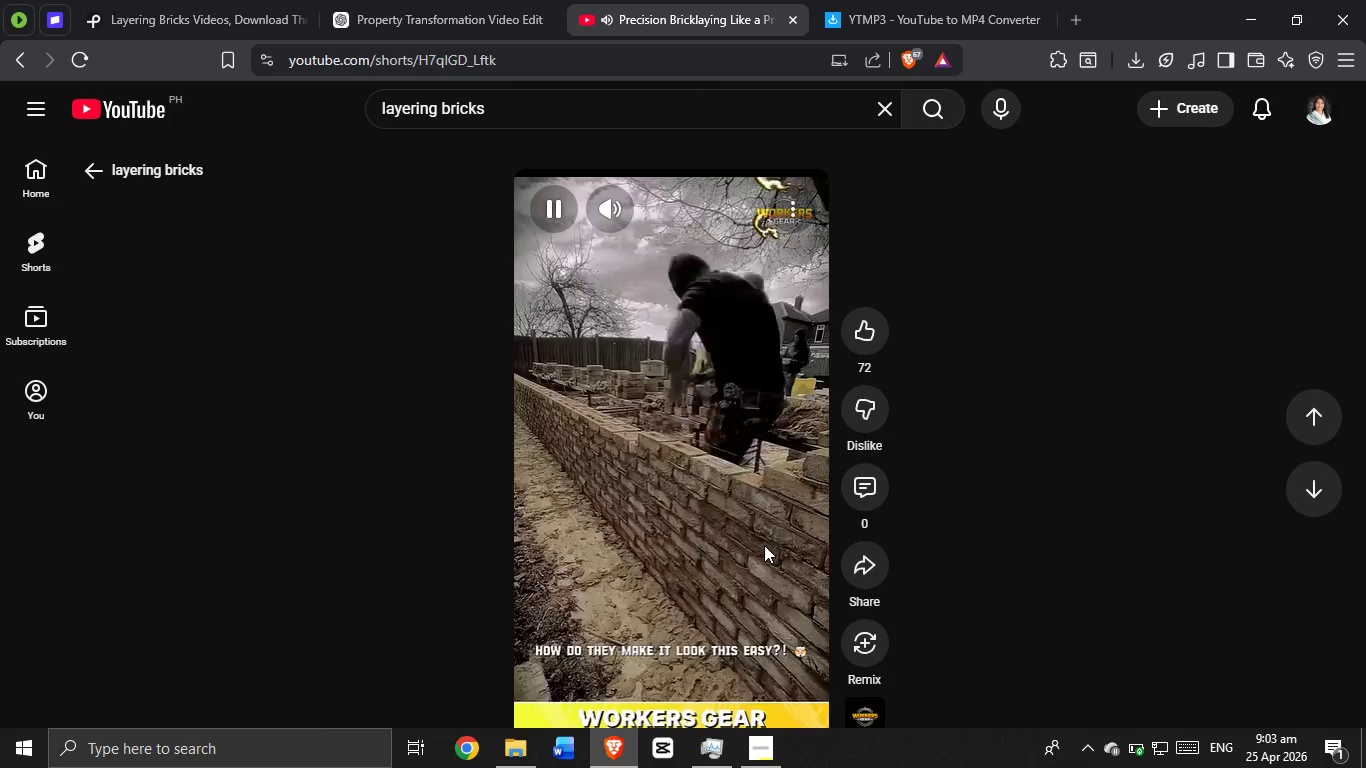 
wait(12.07)
 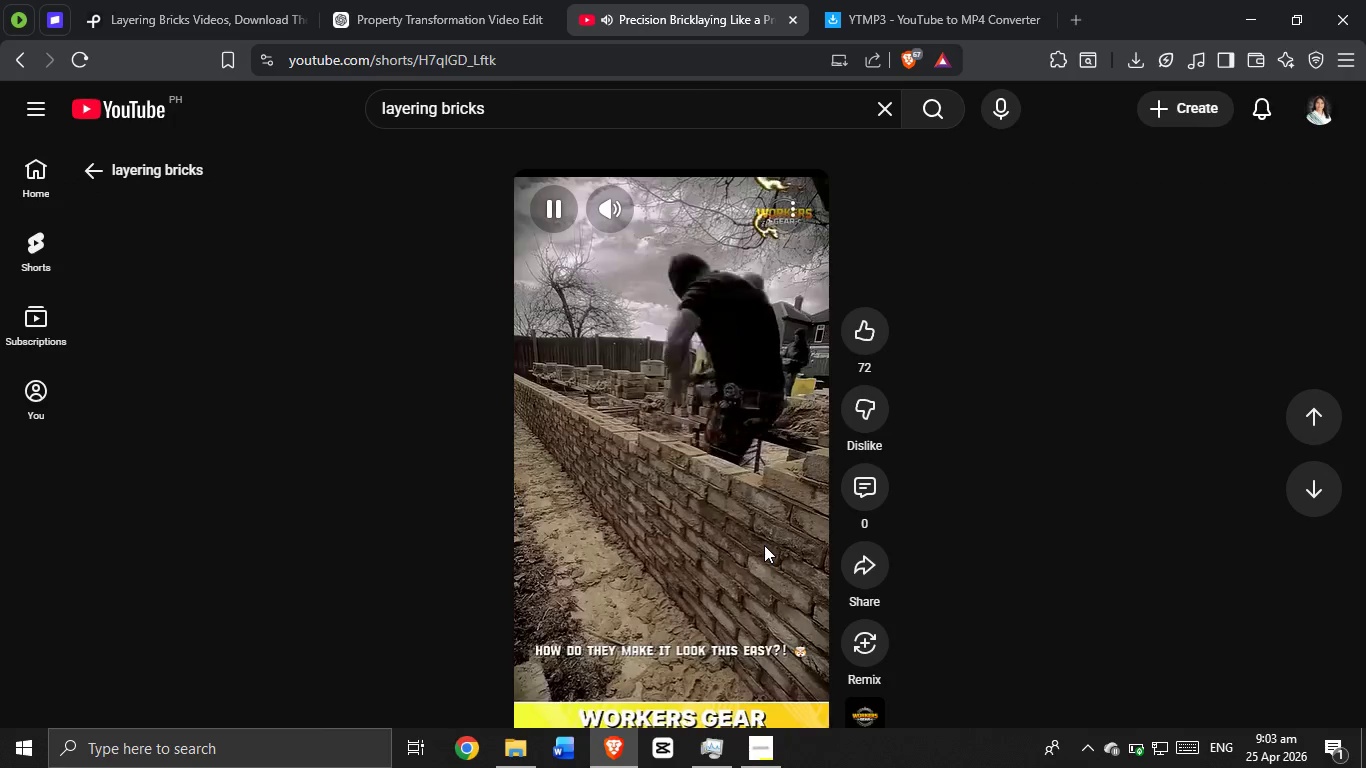 
scroll: coordinate [773, 478], scroll_direction: down, amount: 8.0
 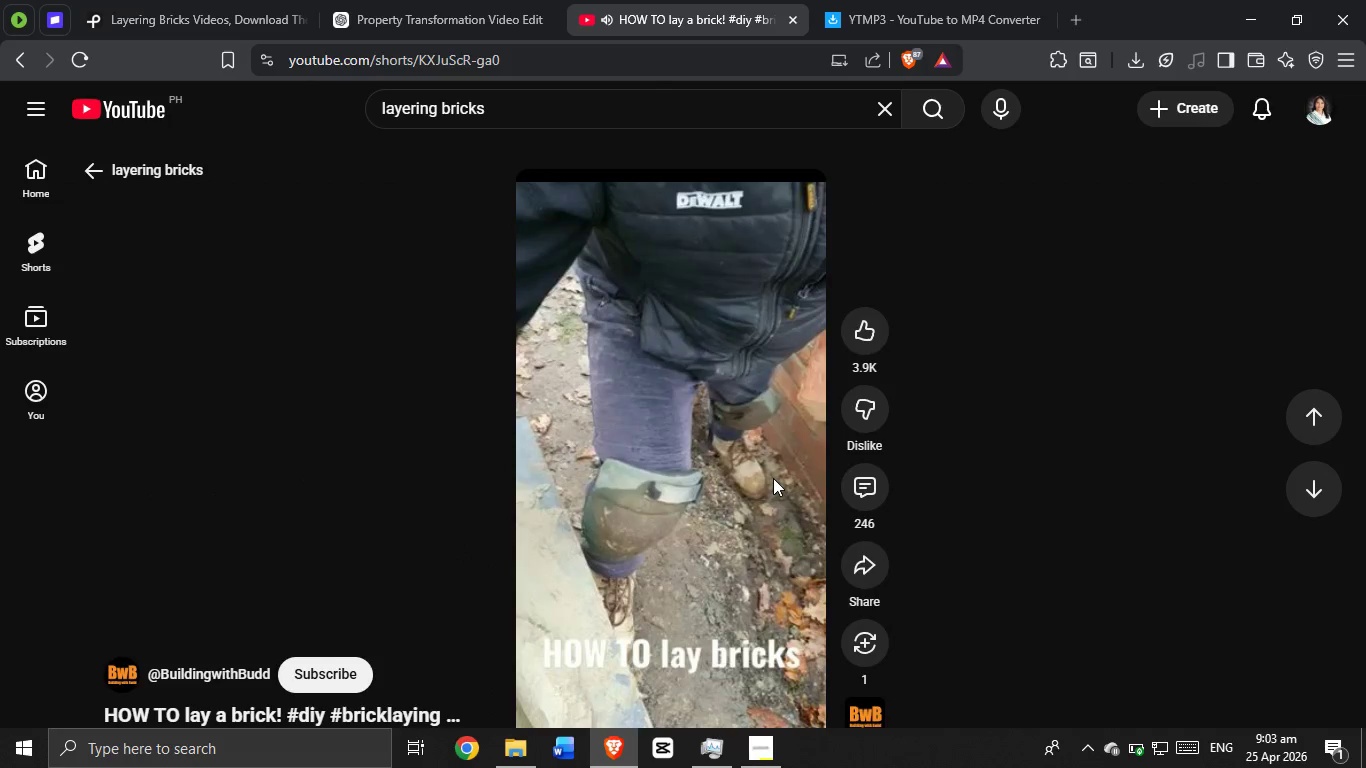 
scroll: coordinate [773, 478], scroll_direction: down, amount: 1.0
 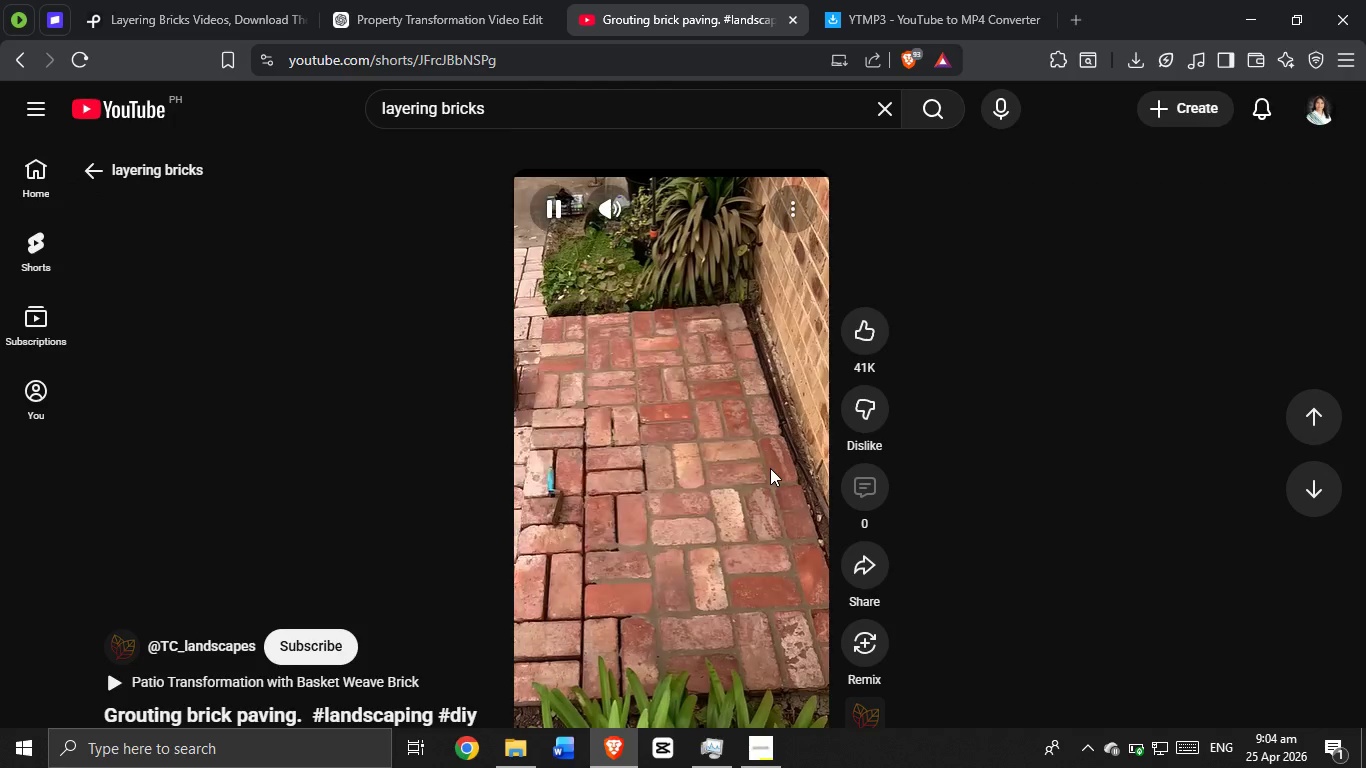 
wait(12.43)
 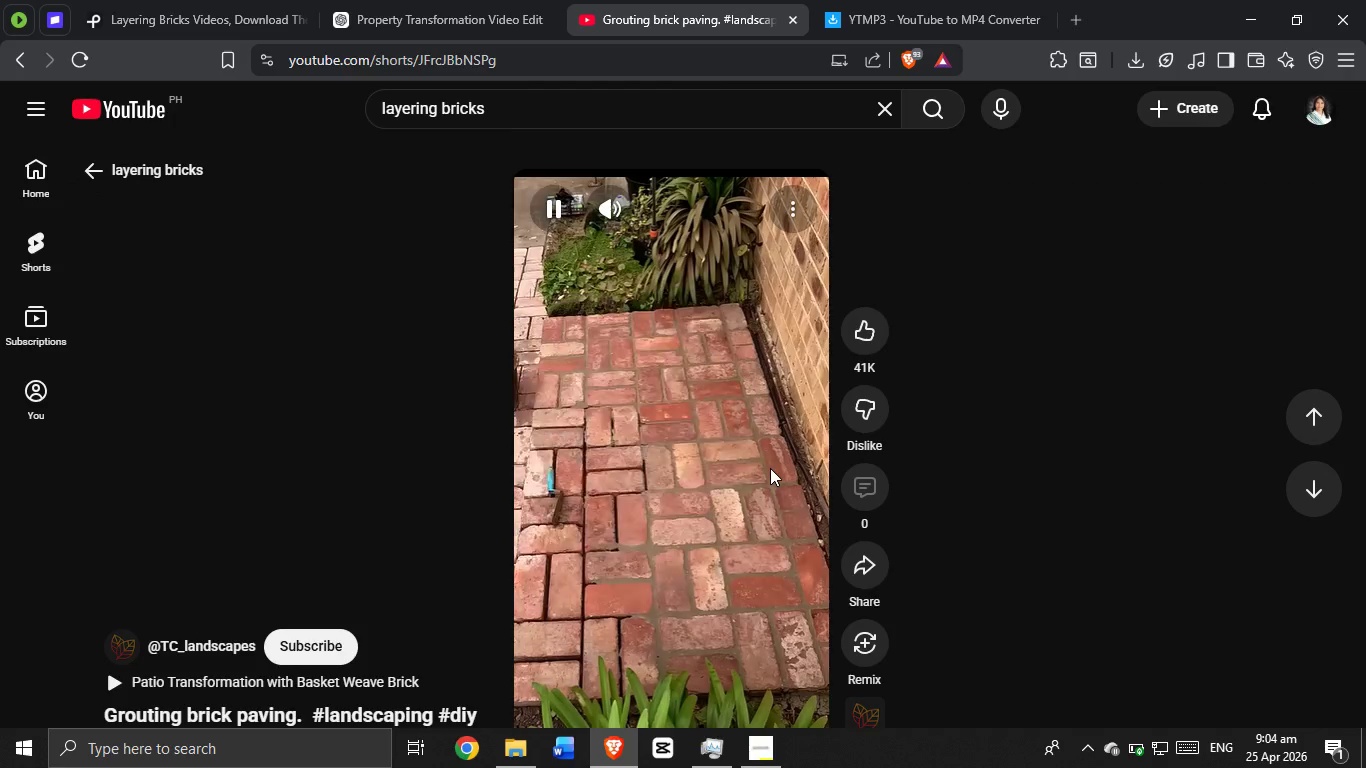 
scroll: coordinate [770, 468], scroll_direction: down, amount: 2.0
 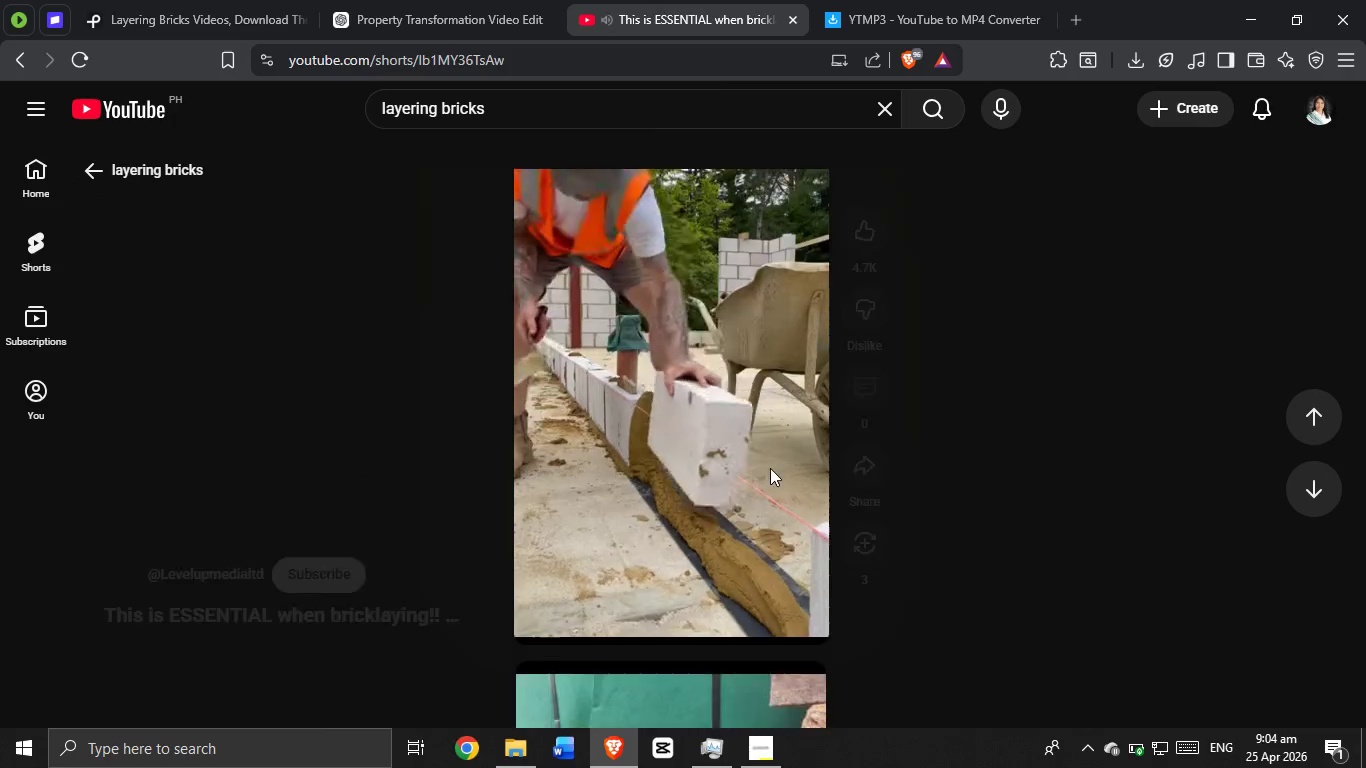 
scroll: coordinate [770, 468], scroll_direction: none, amount: 0.0
 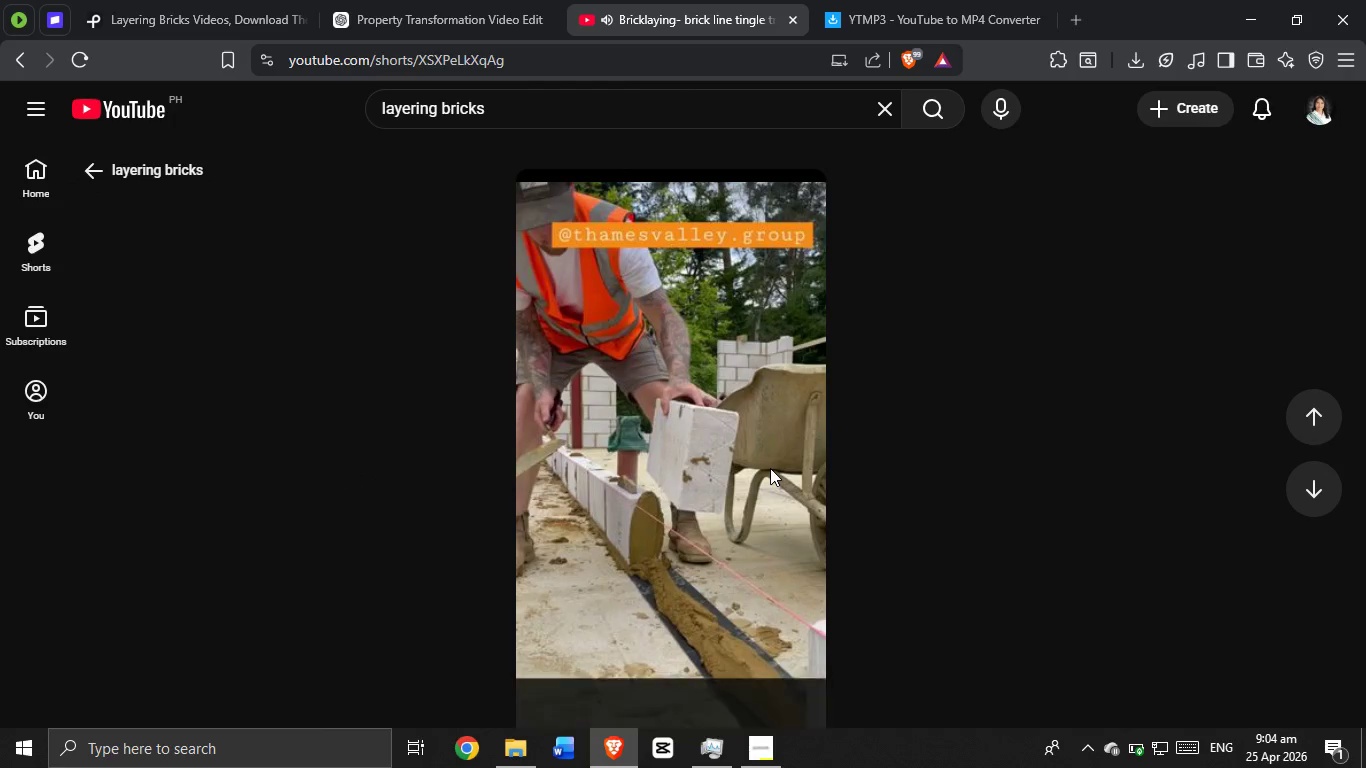 
scroll: coordinate [769, 465], scroll_direction: down, amount: 2.0
 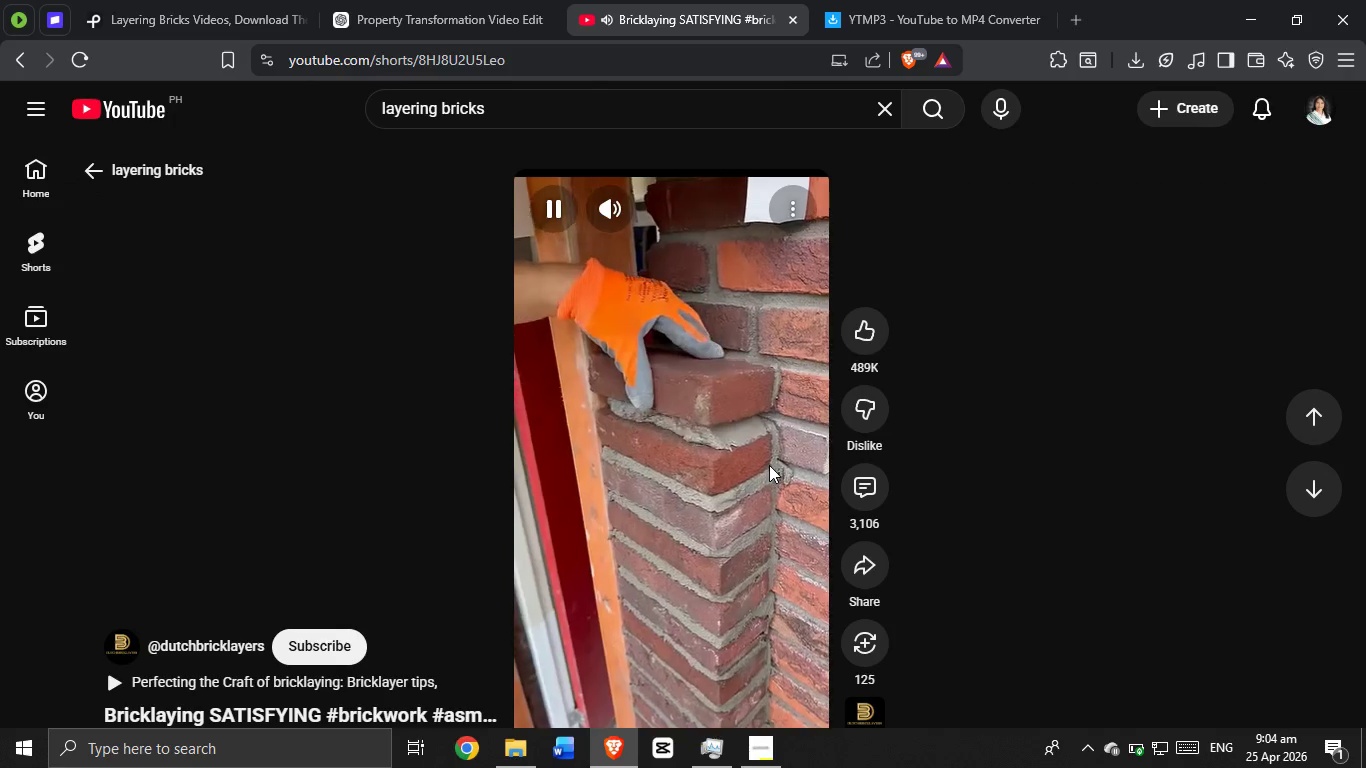 
wait(14.25)
 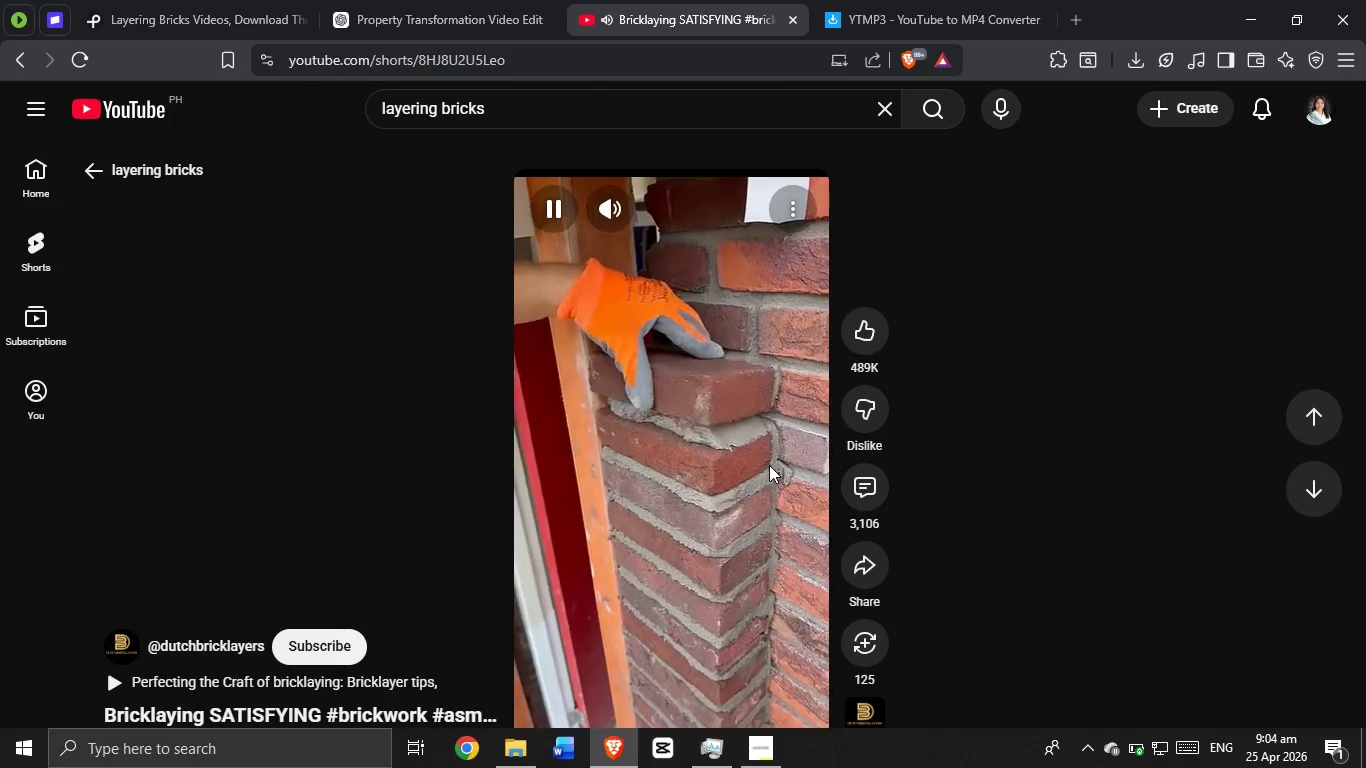 
scroll: coordinate [769, 465], scroll_direction: down, amount: 6.0
 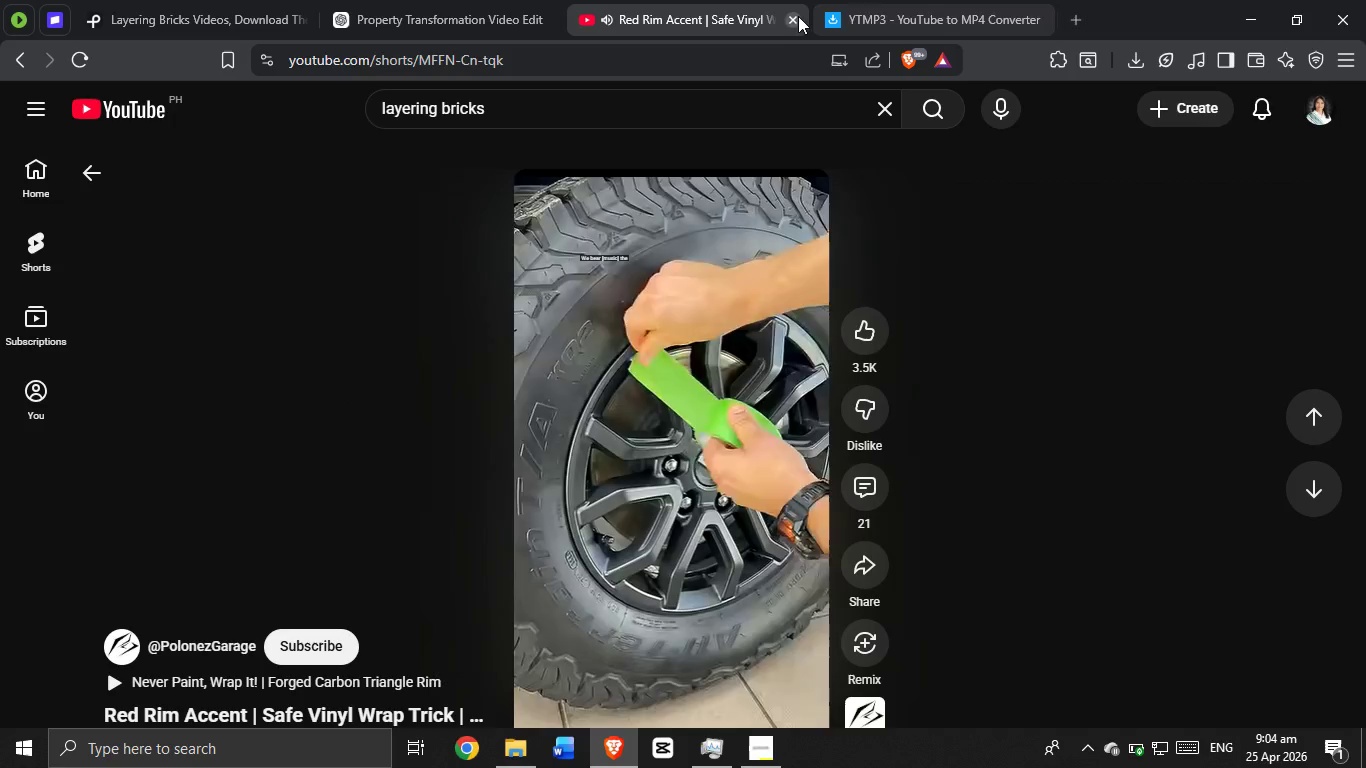 
left_click([789, 20])
 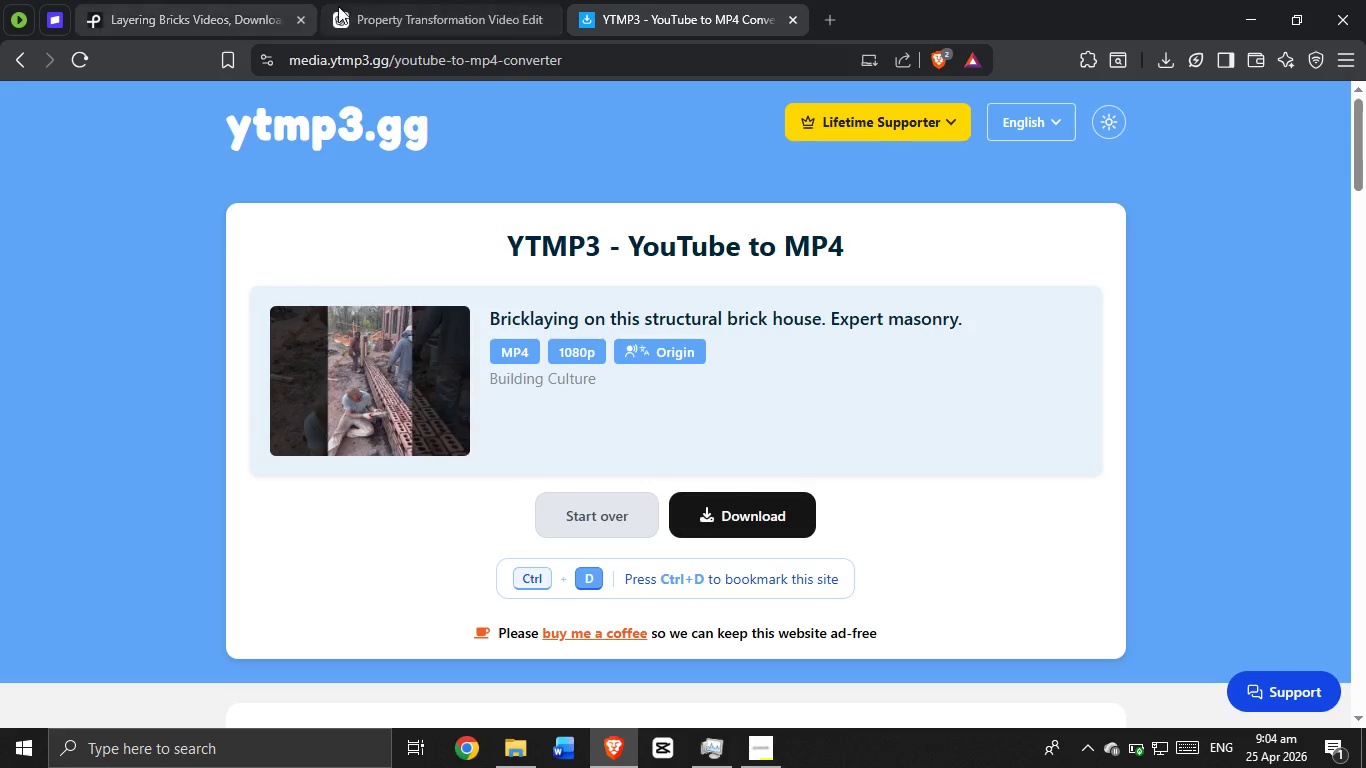 
left_click([388, 10])
 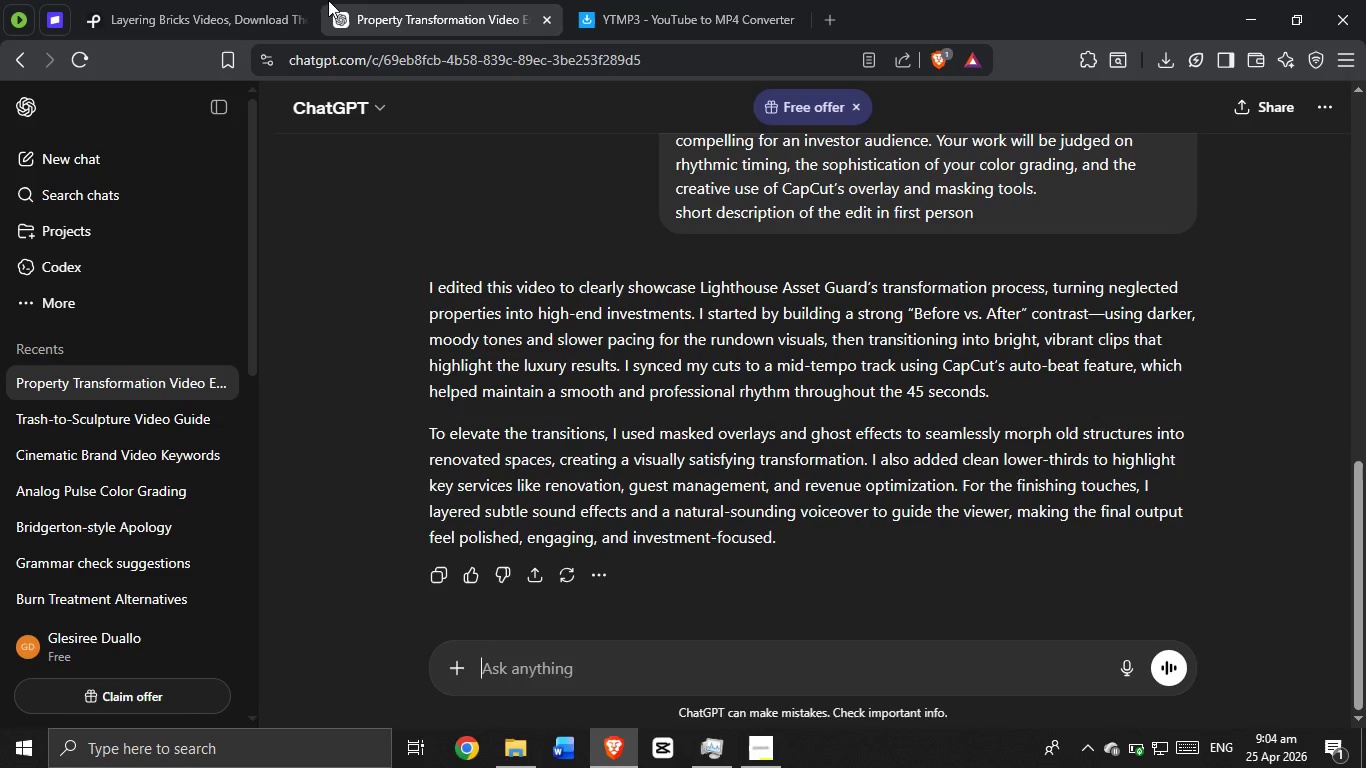 
mouse_move([284, -3])
 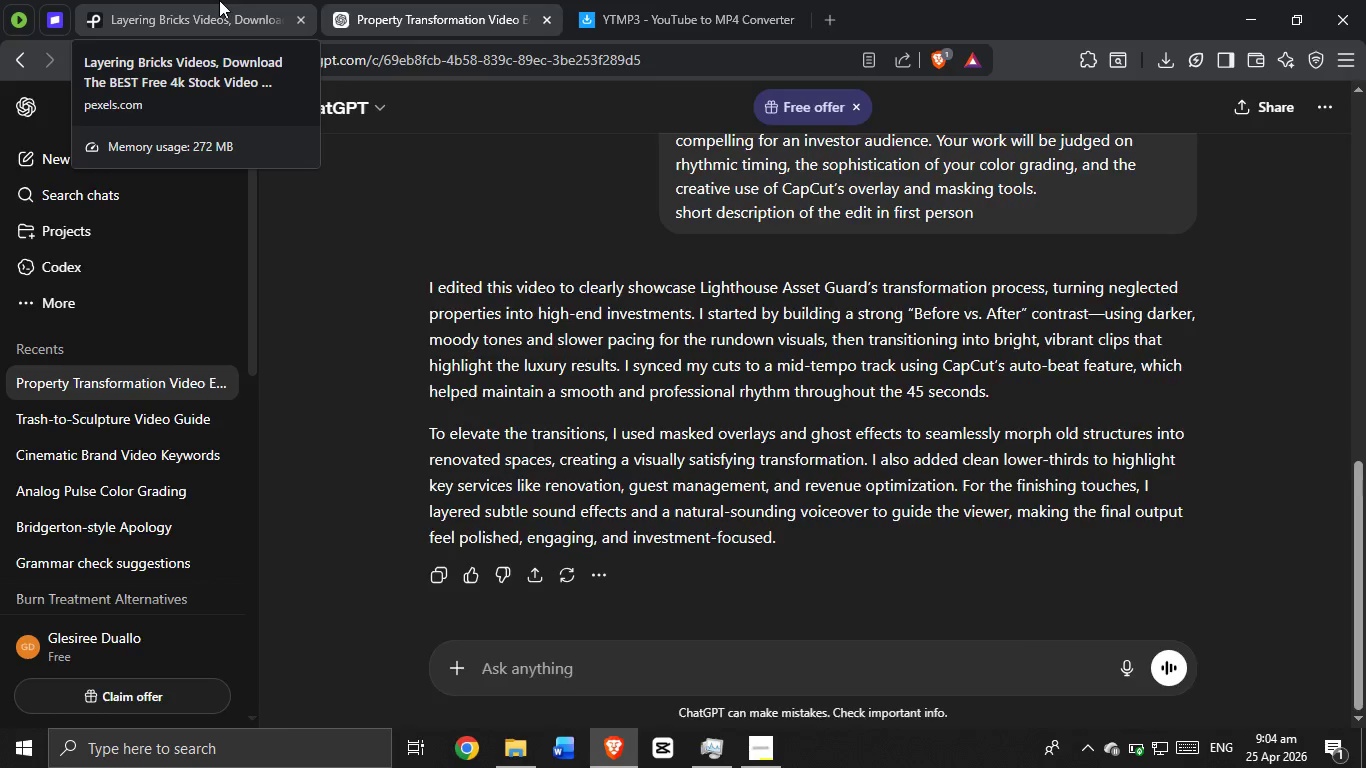 
left_click([219, 0])
 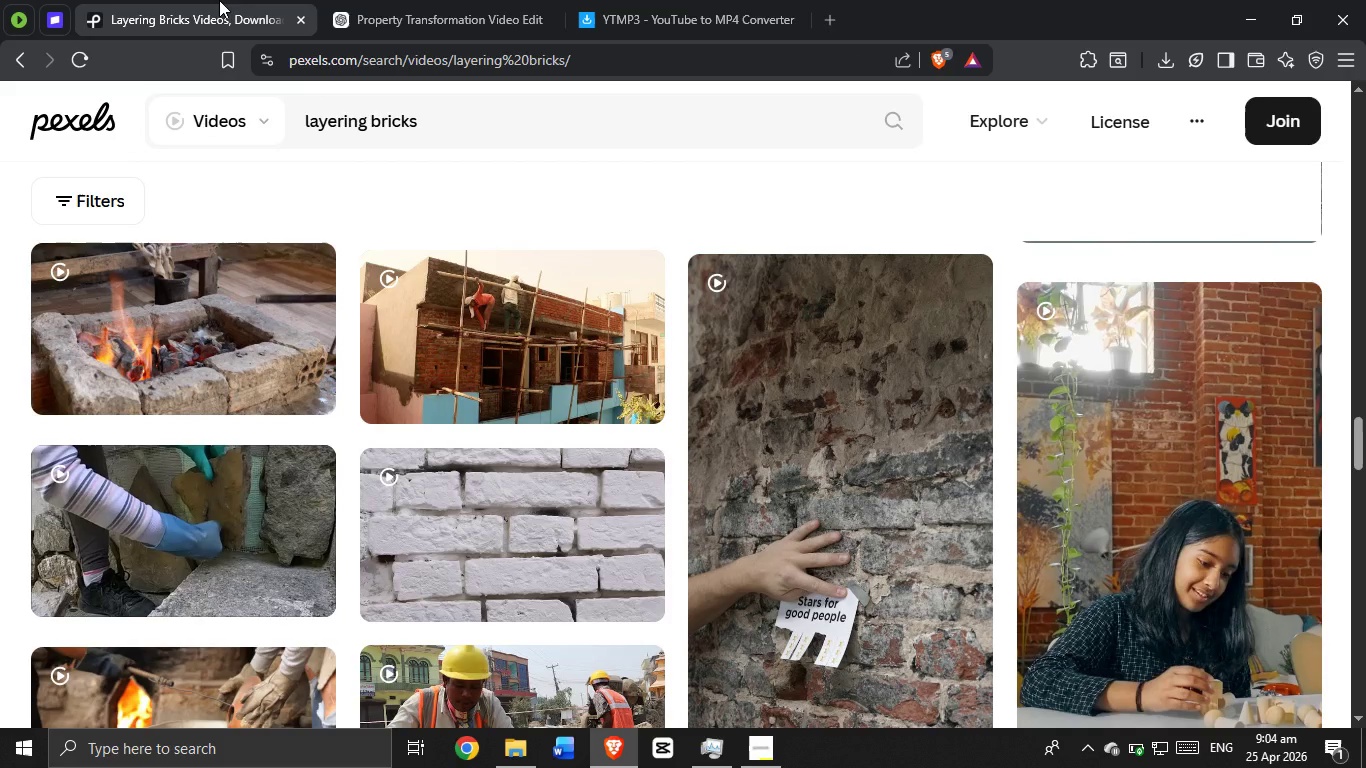 
wait(10.53)
 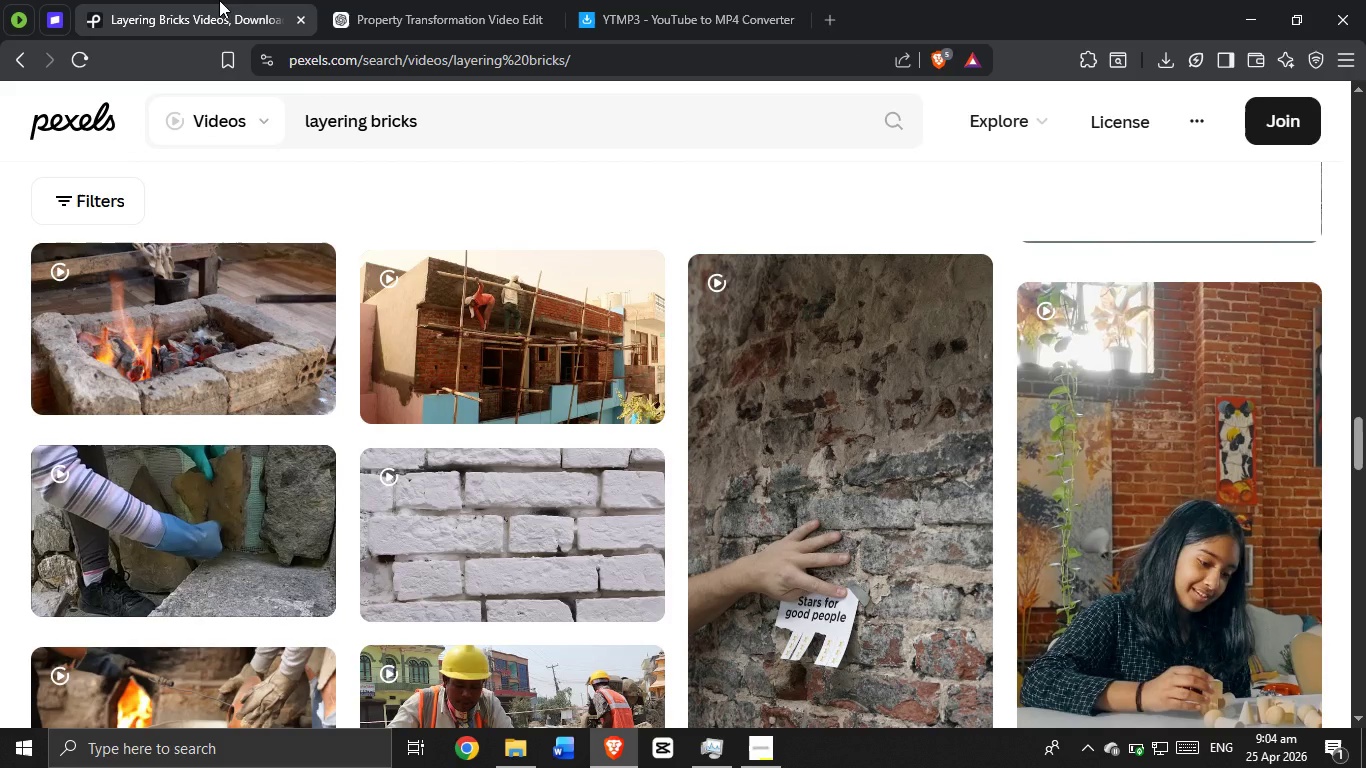 
scroll: coordinate [610, 325], scroll_direction: down, amount: 13.0
 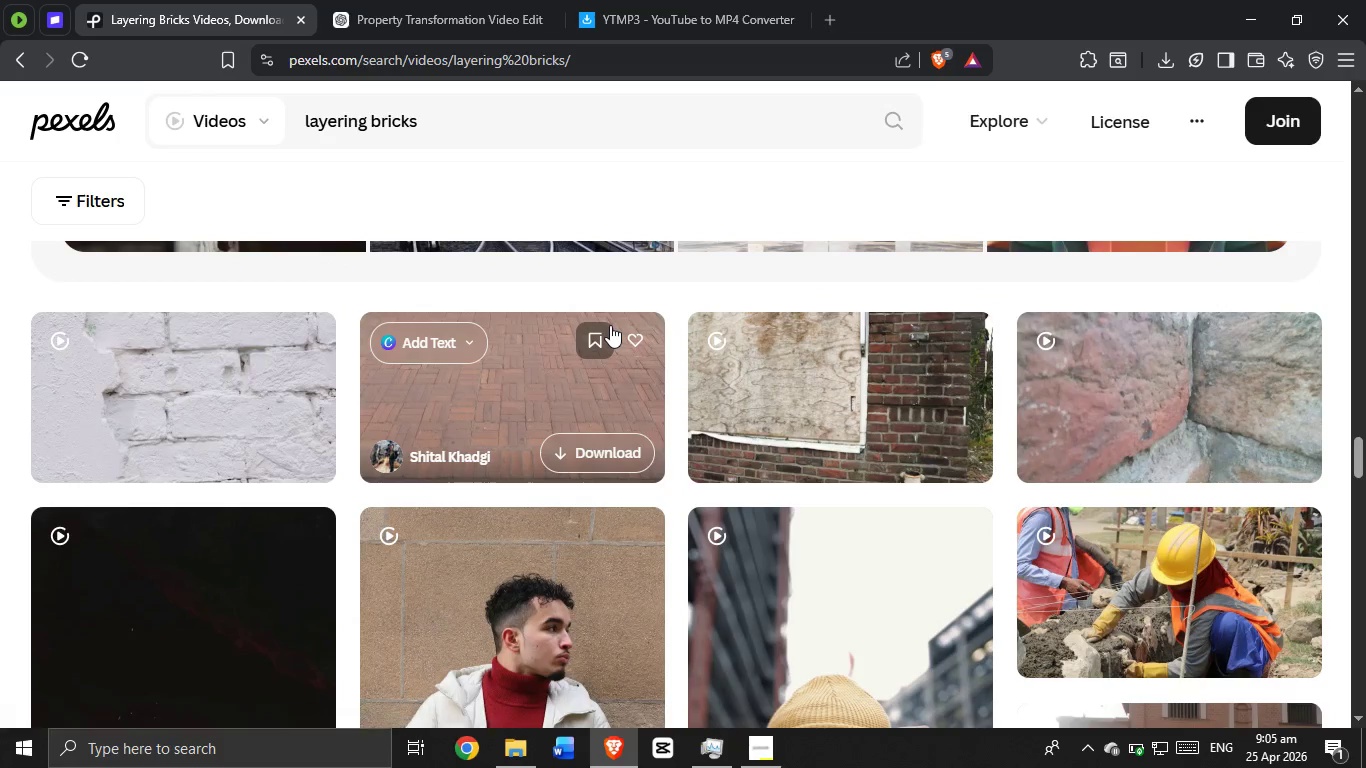 
scroll: coordinate [610, 324], scroll_direction: down, amount: 8.0
 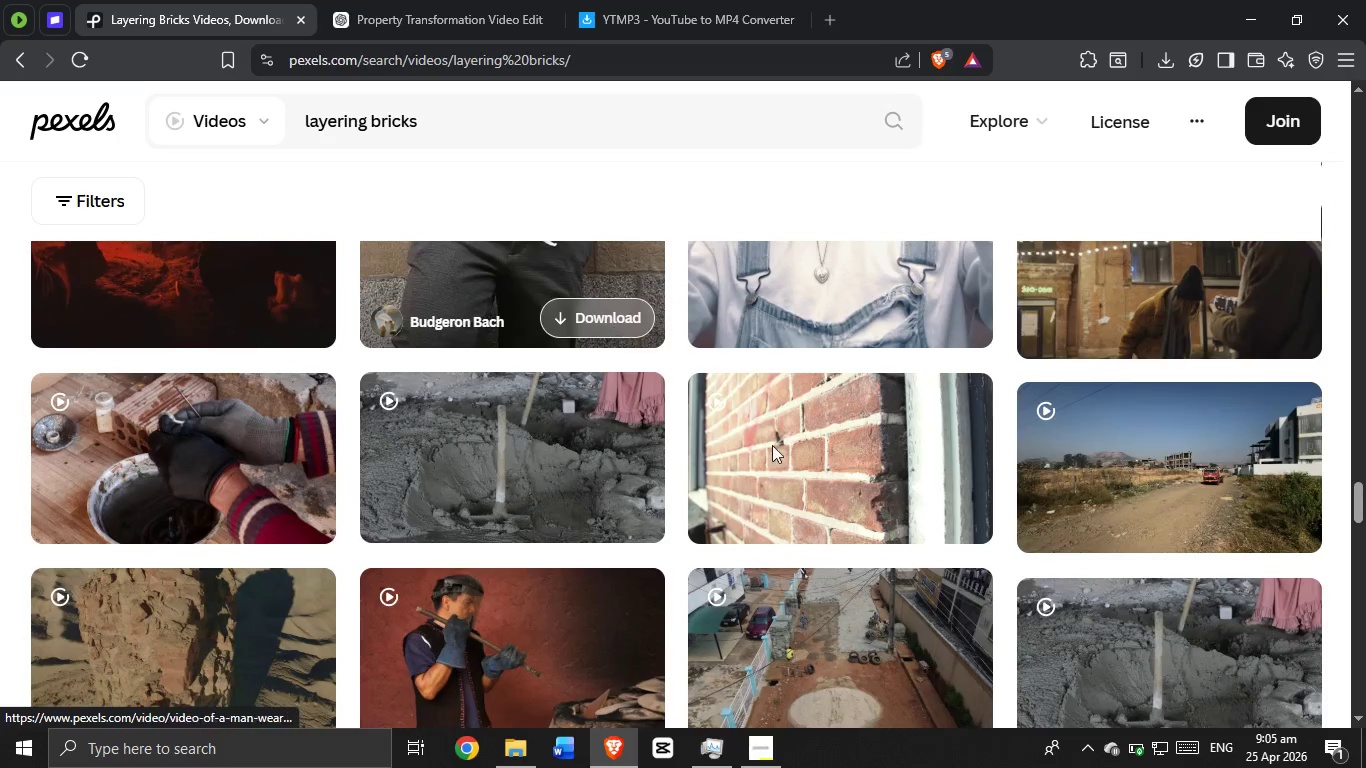 
scroll: coordinate [909, 510], scroll_direction: up, amount: 1.0
 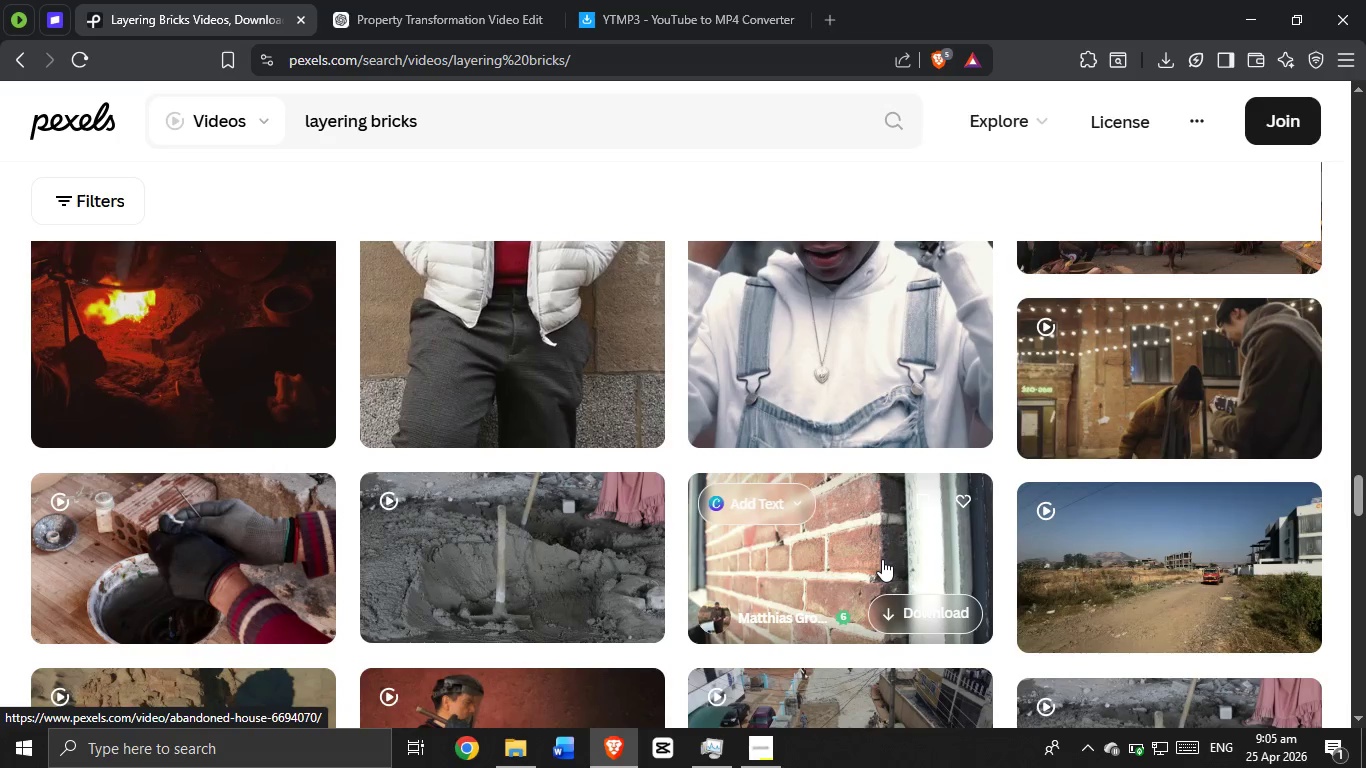 
left_click([880, 555])
 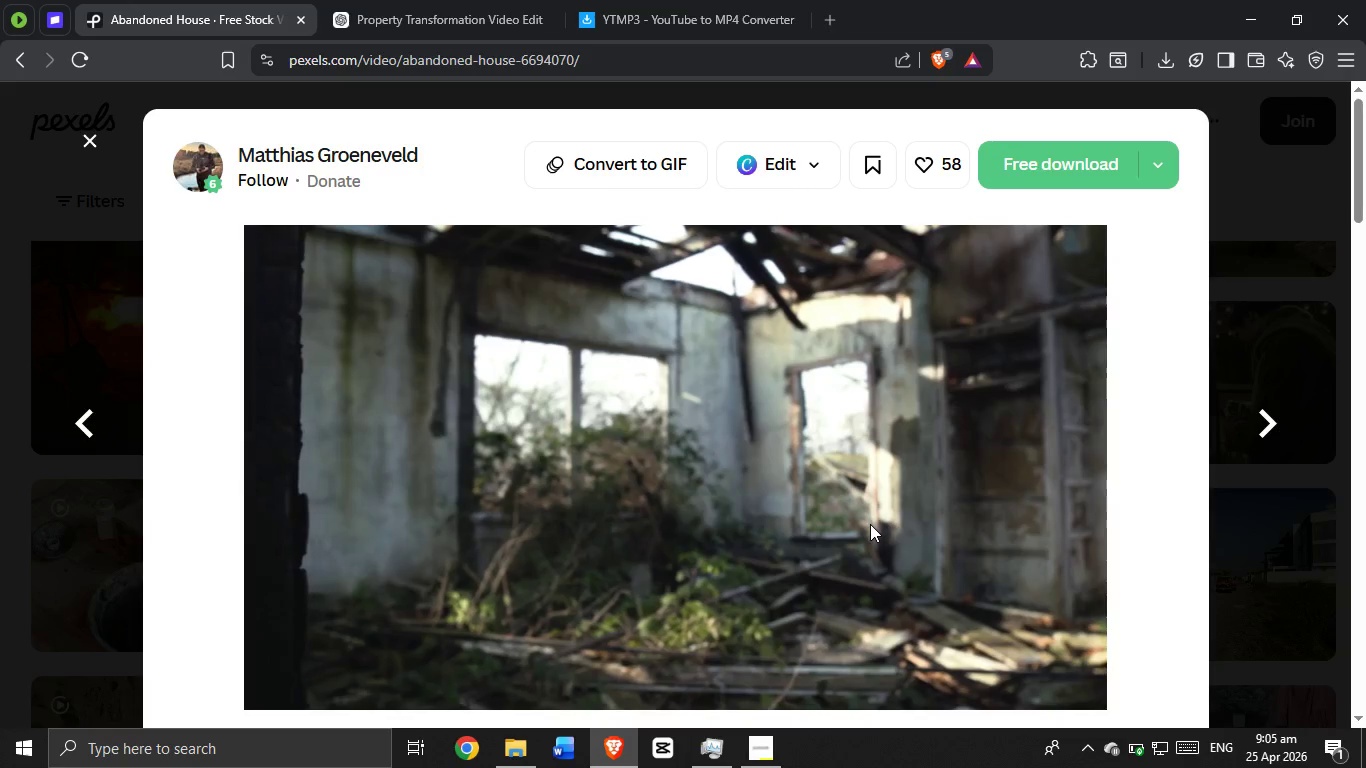 
wait(20.94)
 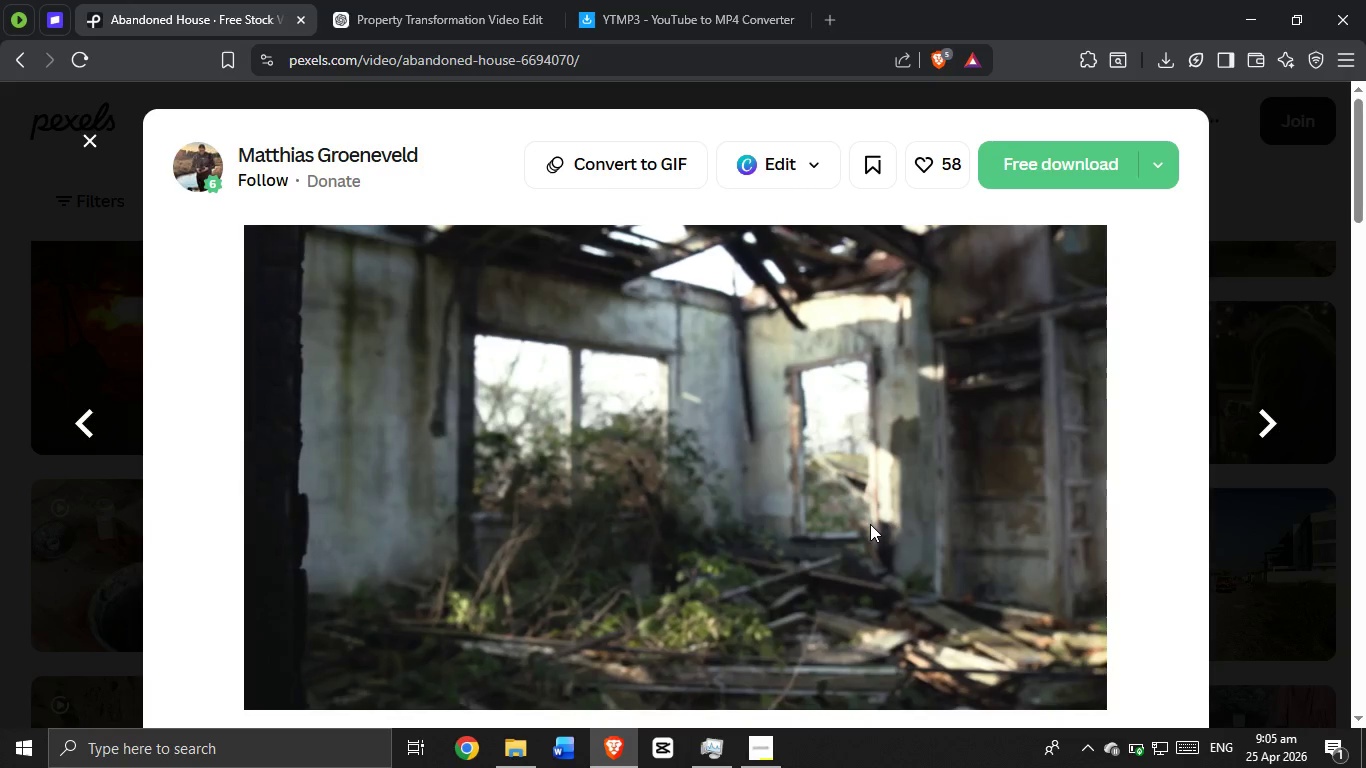 
scroll: coordinate [721, 426], scroll_direction: down, amount: 7.0
 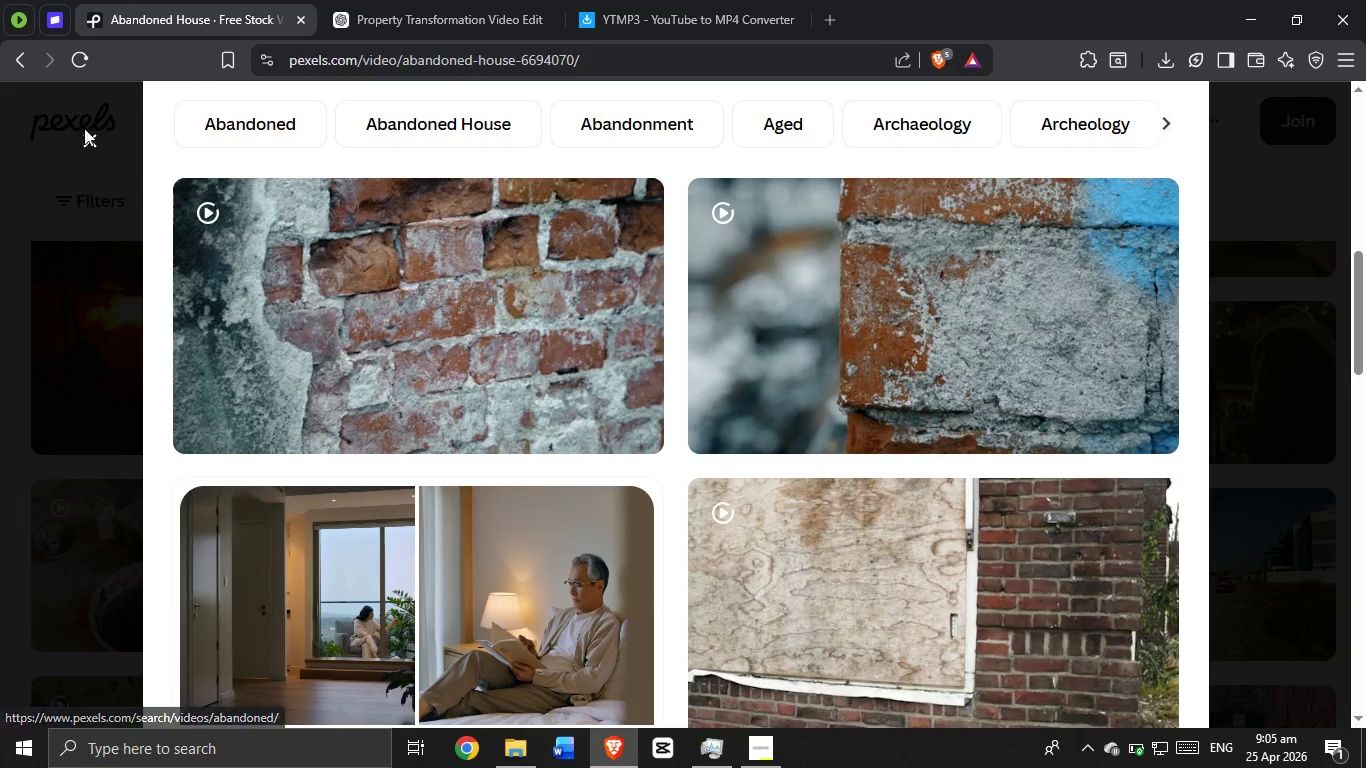 
left_click([100, 155])
 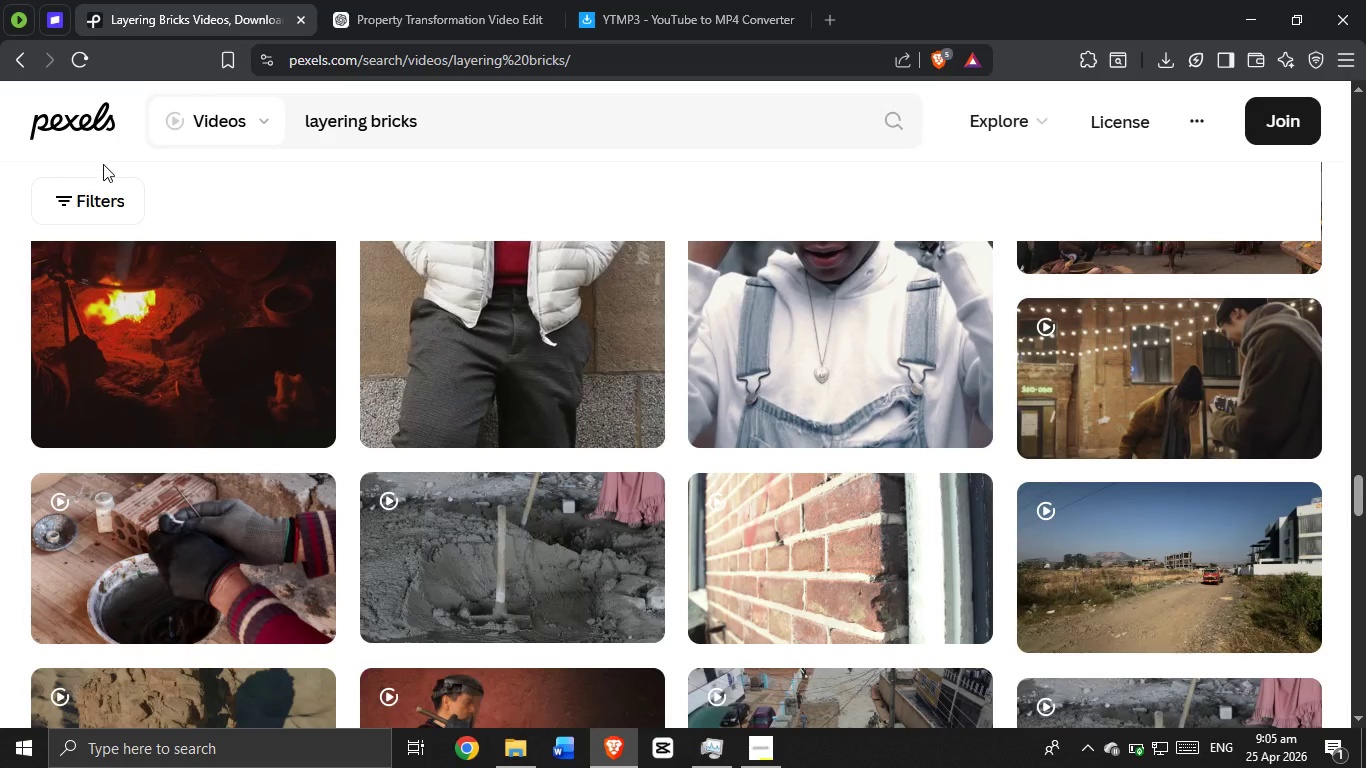 
scroll: coordinate [423, 391], scroll_direction: down, amount: 7.0
 